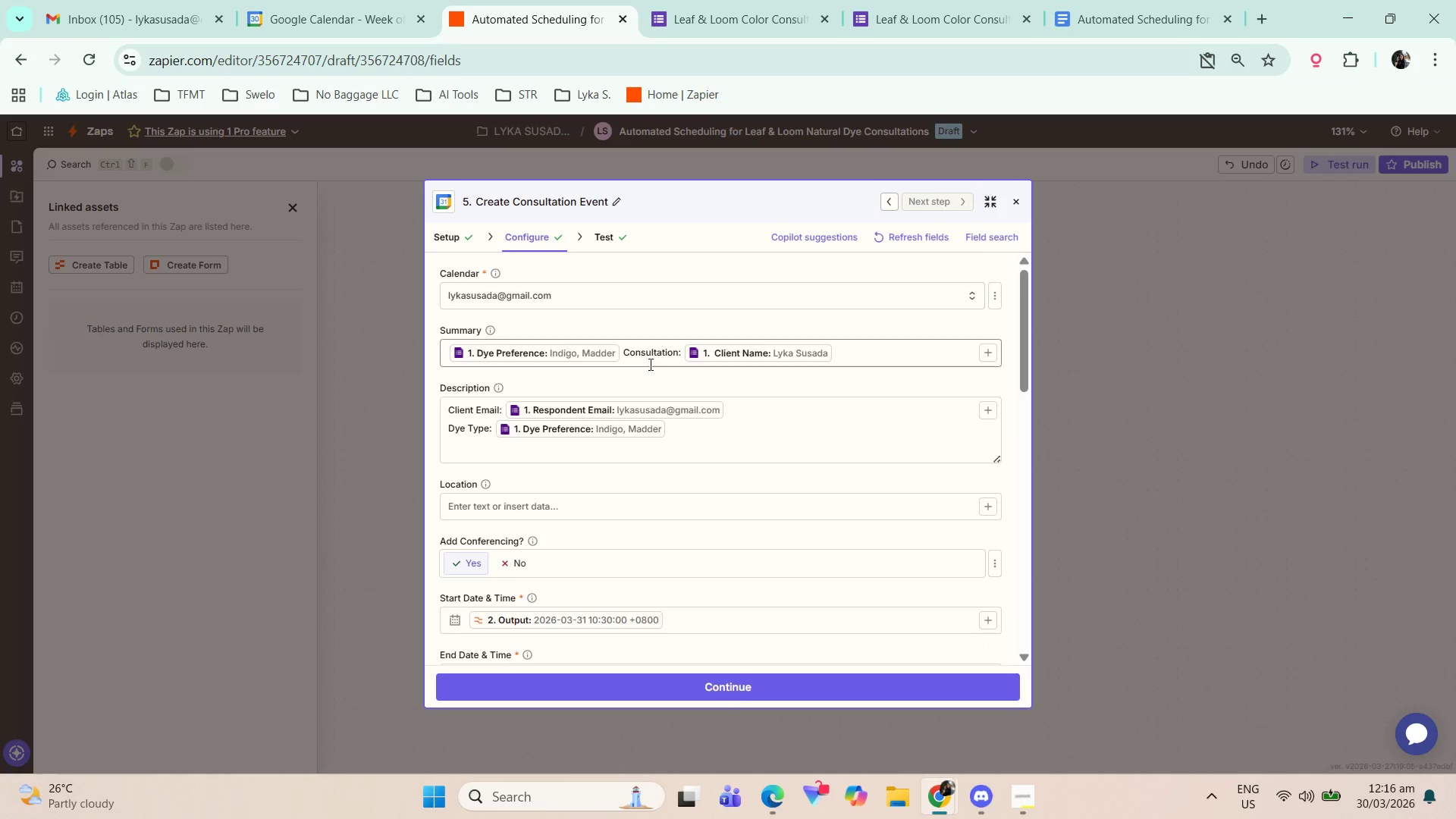 
scroll: coordinate [635, 423], scroll_direction: down, amount: 1.0
 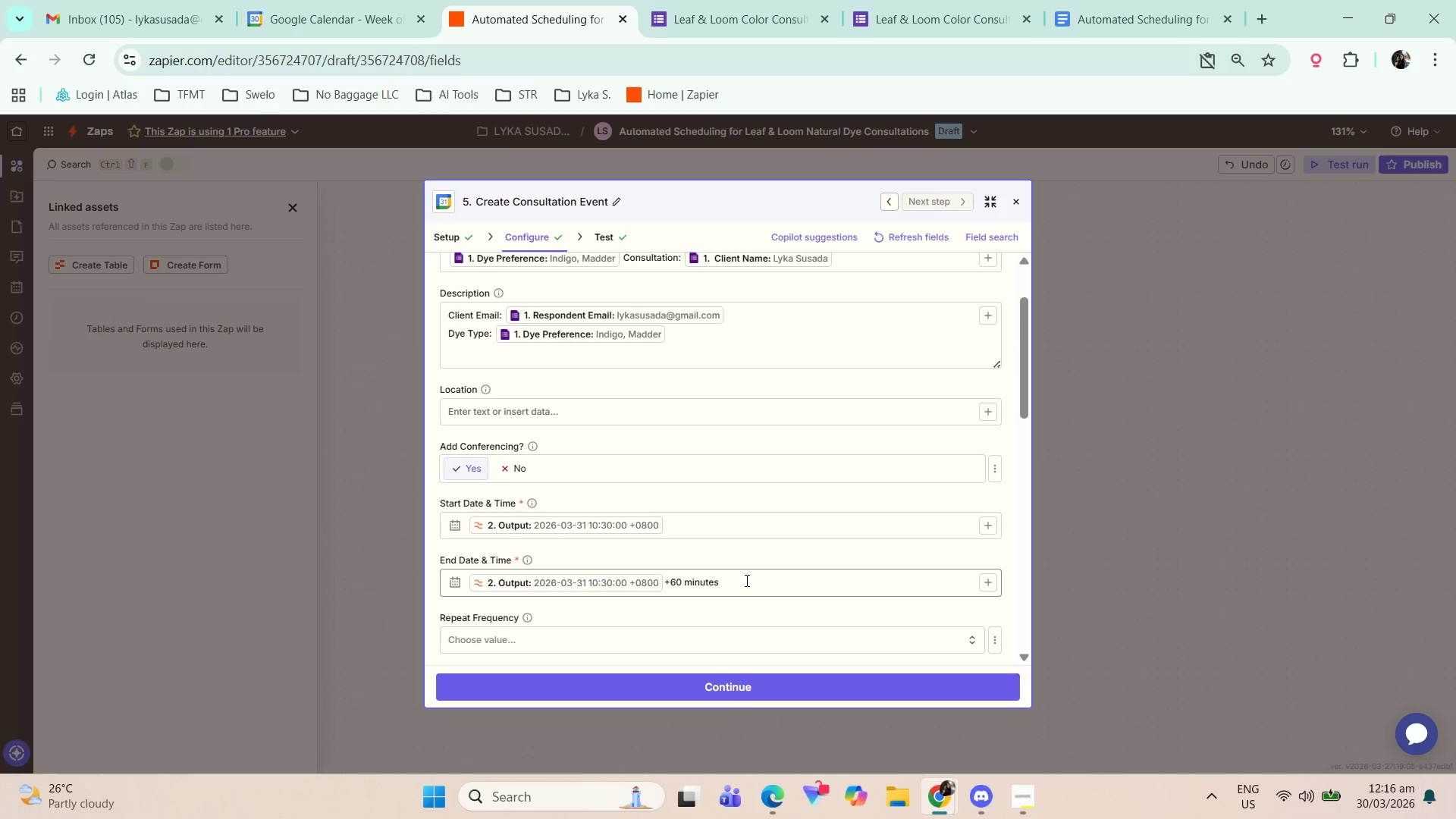 
left_click([745, 580])
 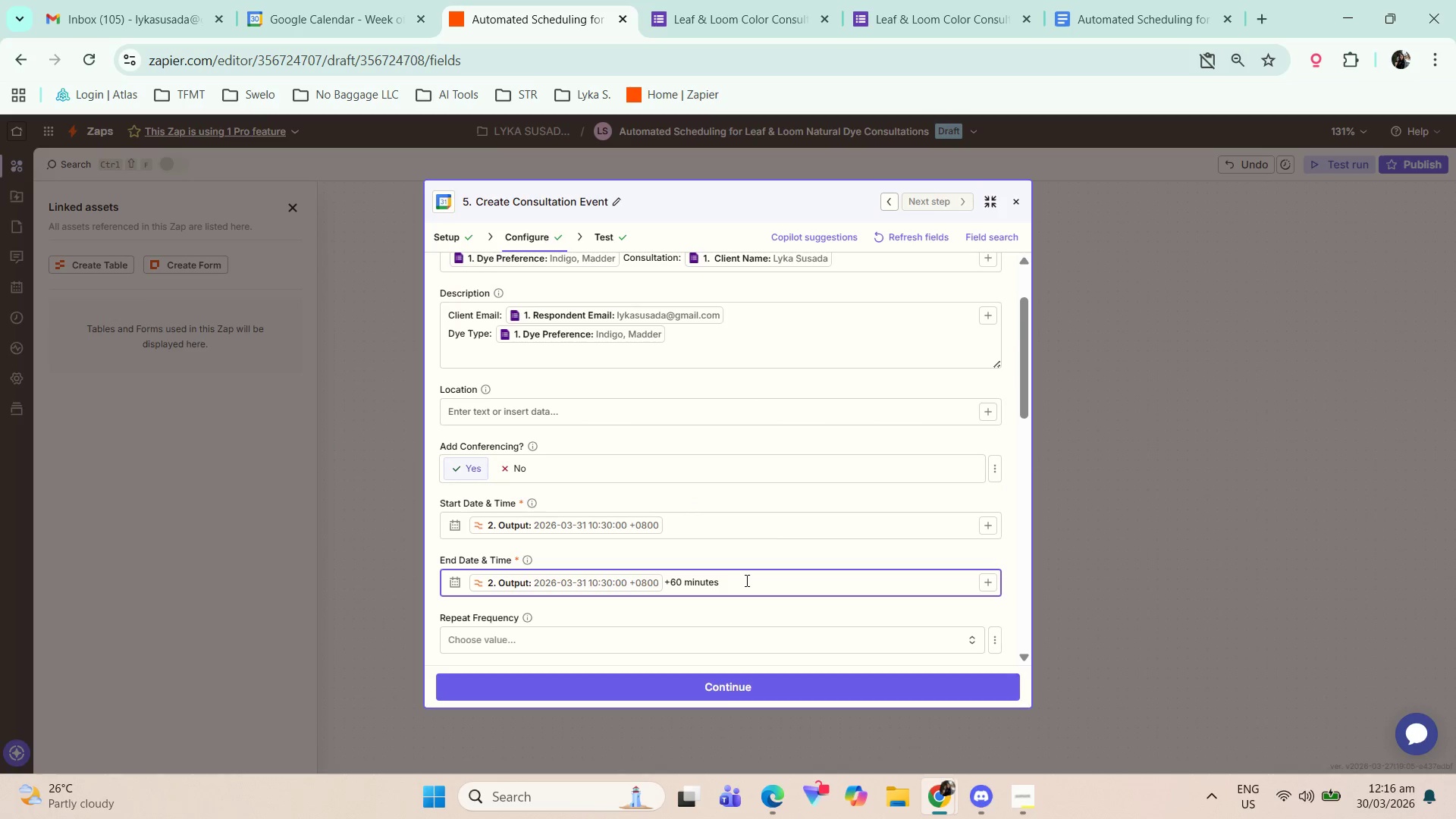 
key(Backspace)
 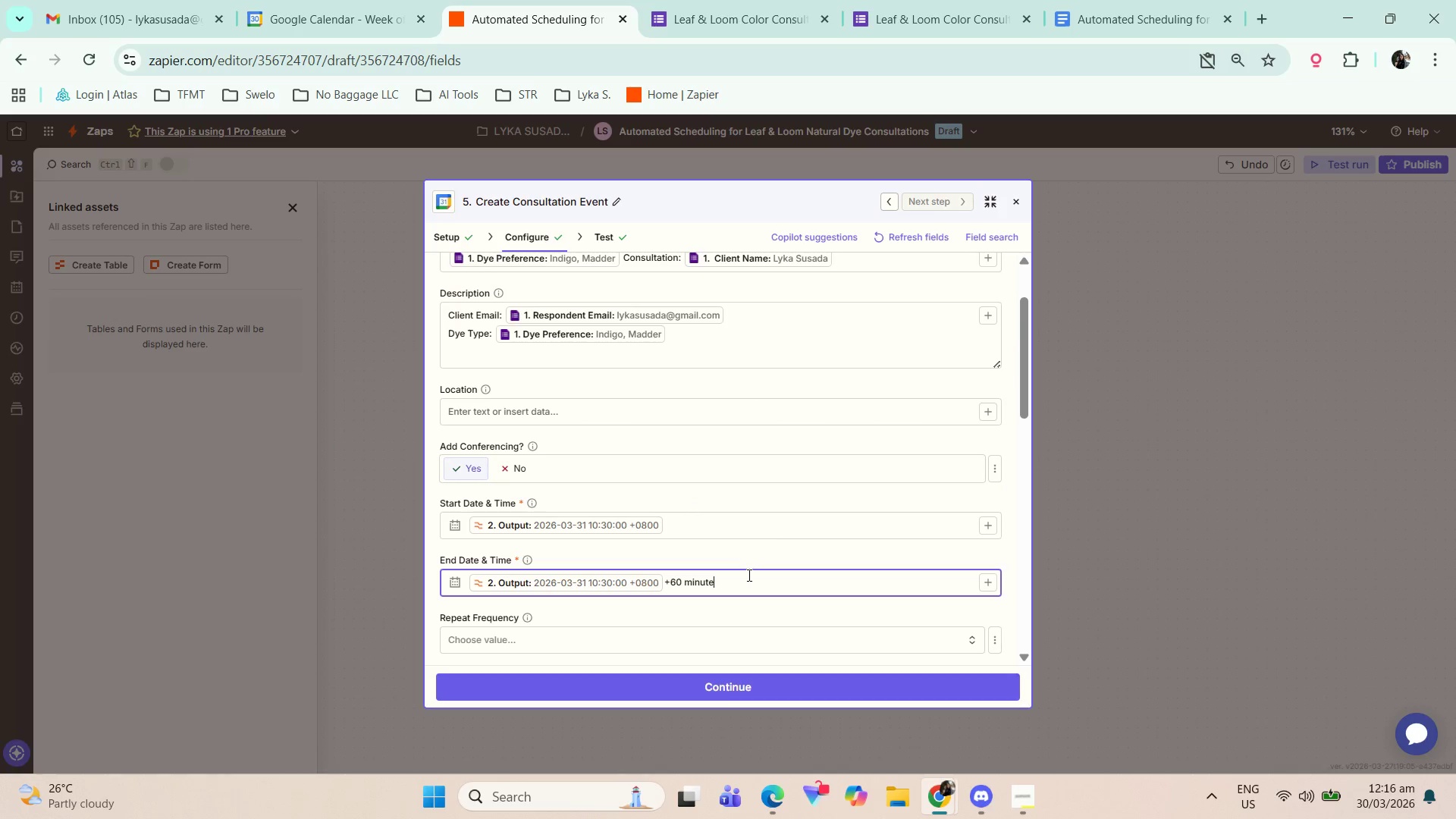 
key(Backspace)
 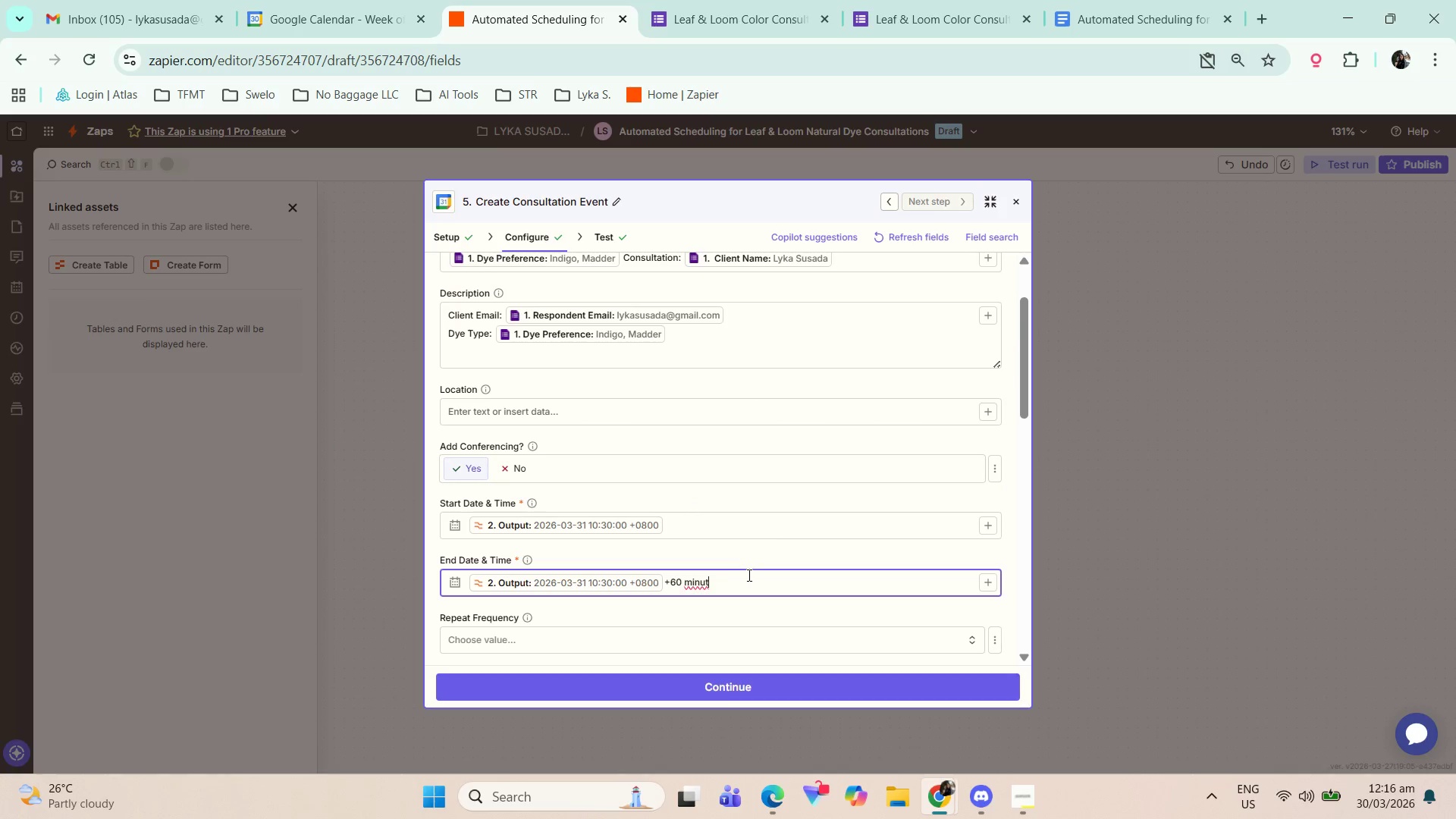 
hold_key(key=Backspace, duration=0.59)
 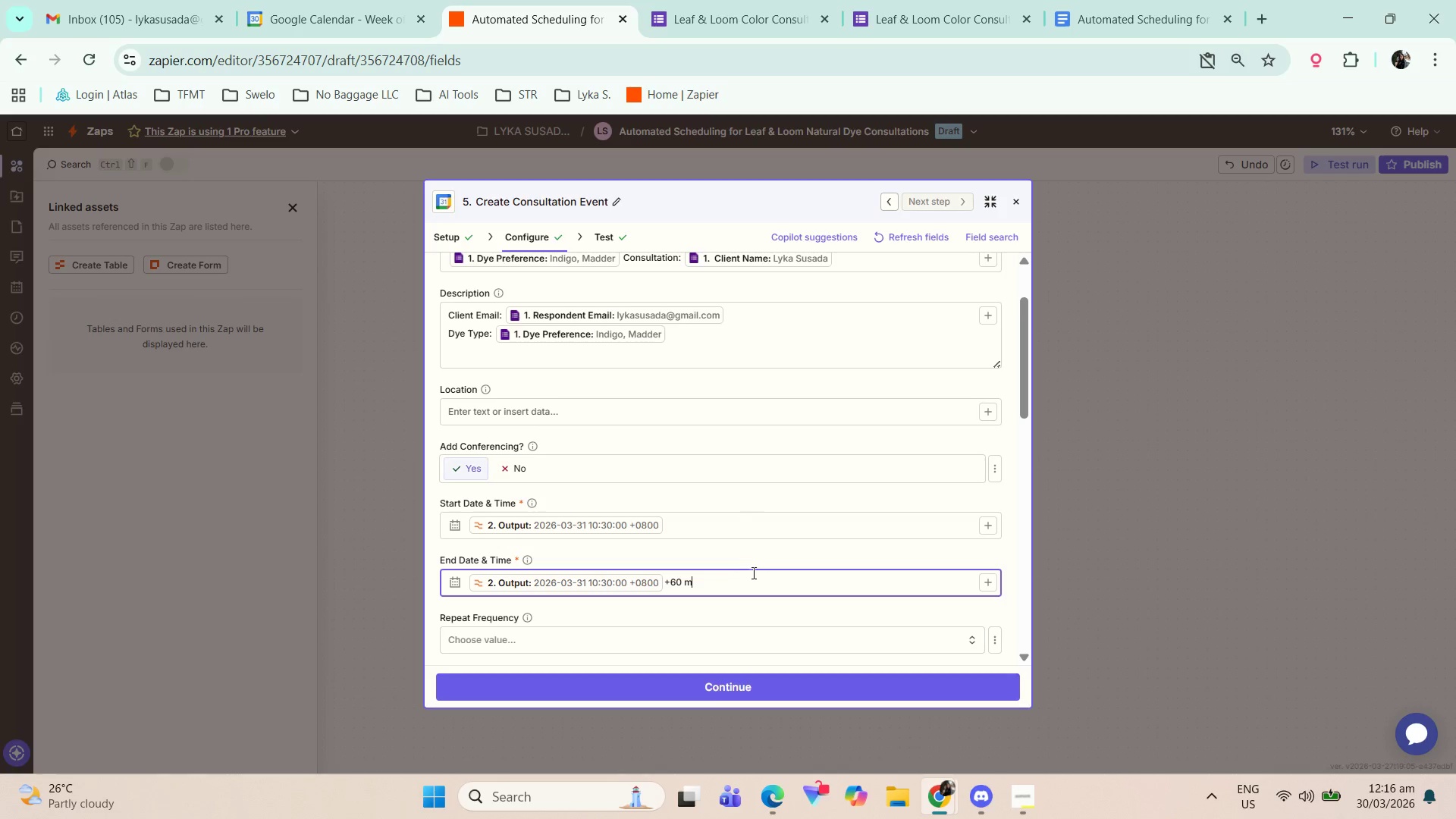 
key(Backspace)
 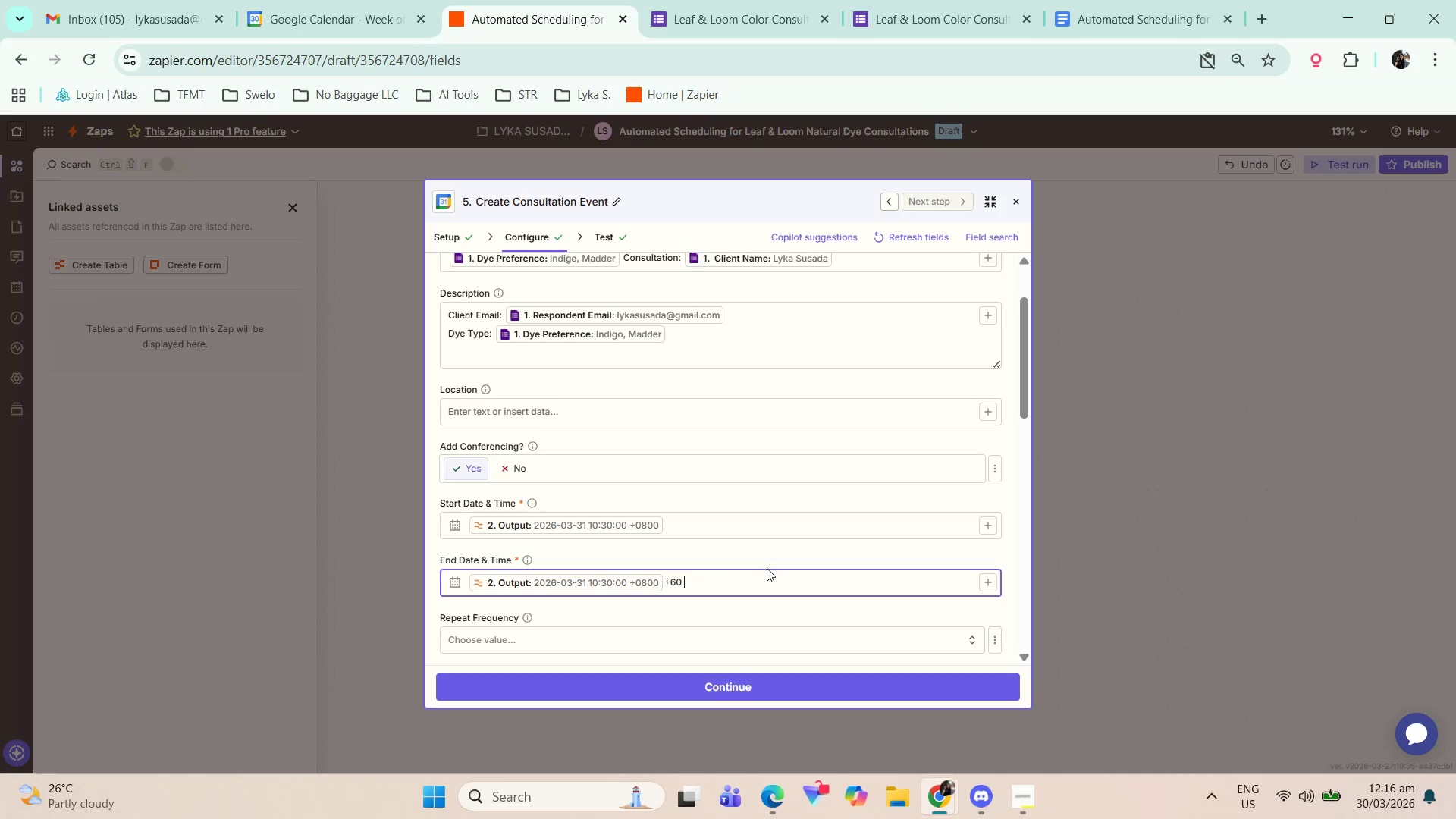 
key(Backspace)
 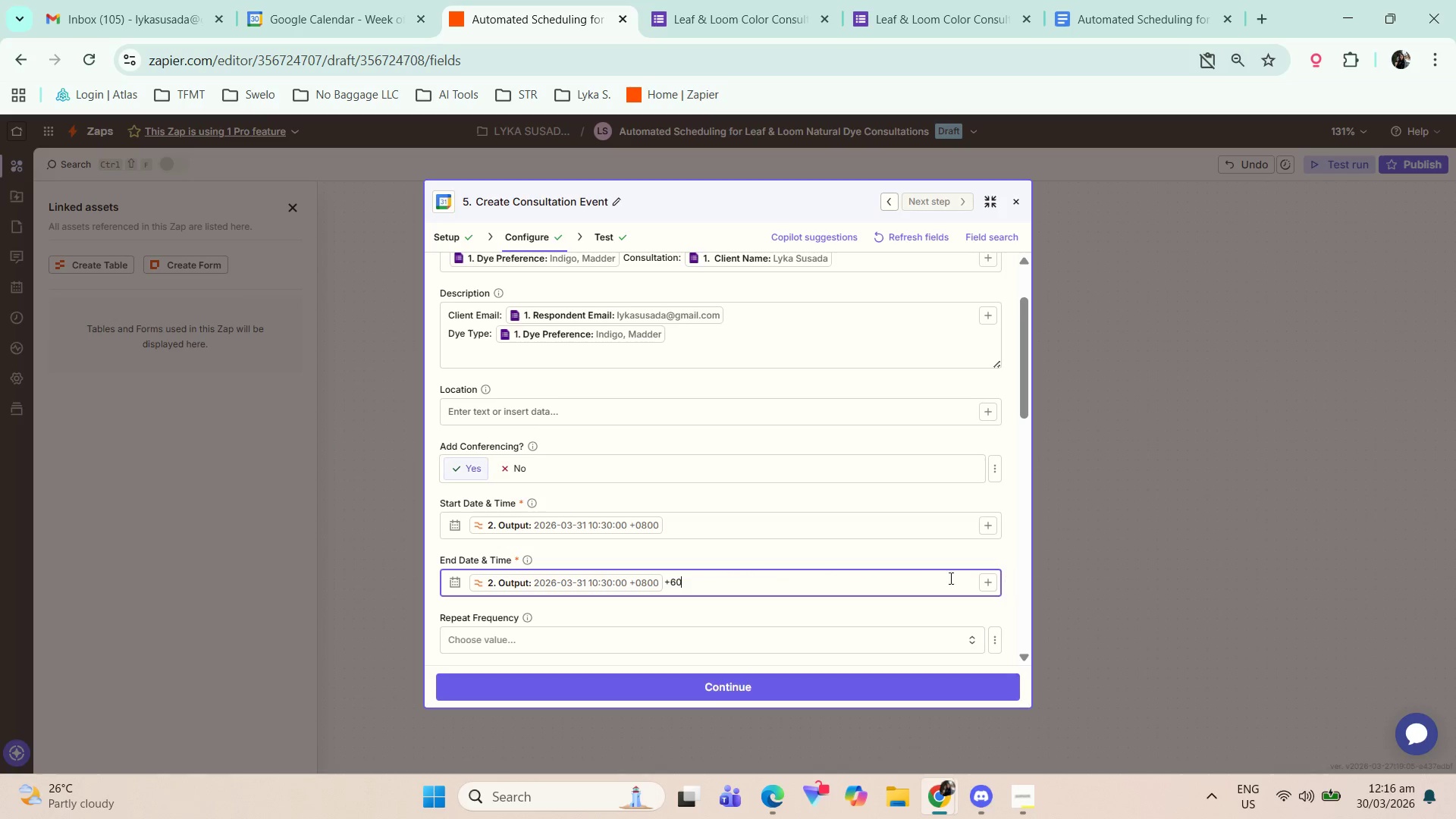 
left_click([932, 577])
 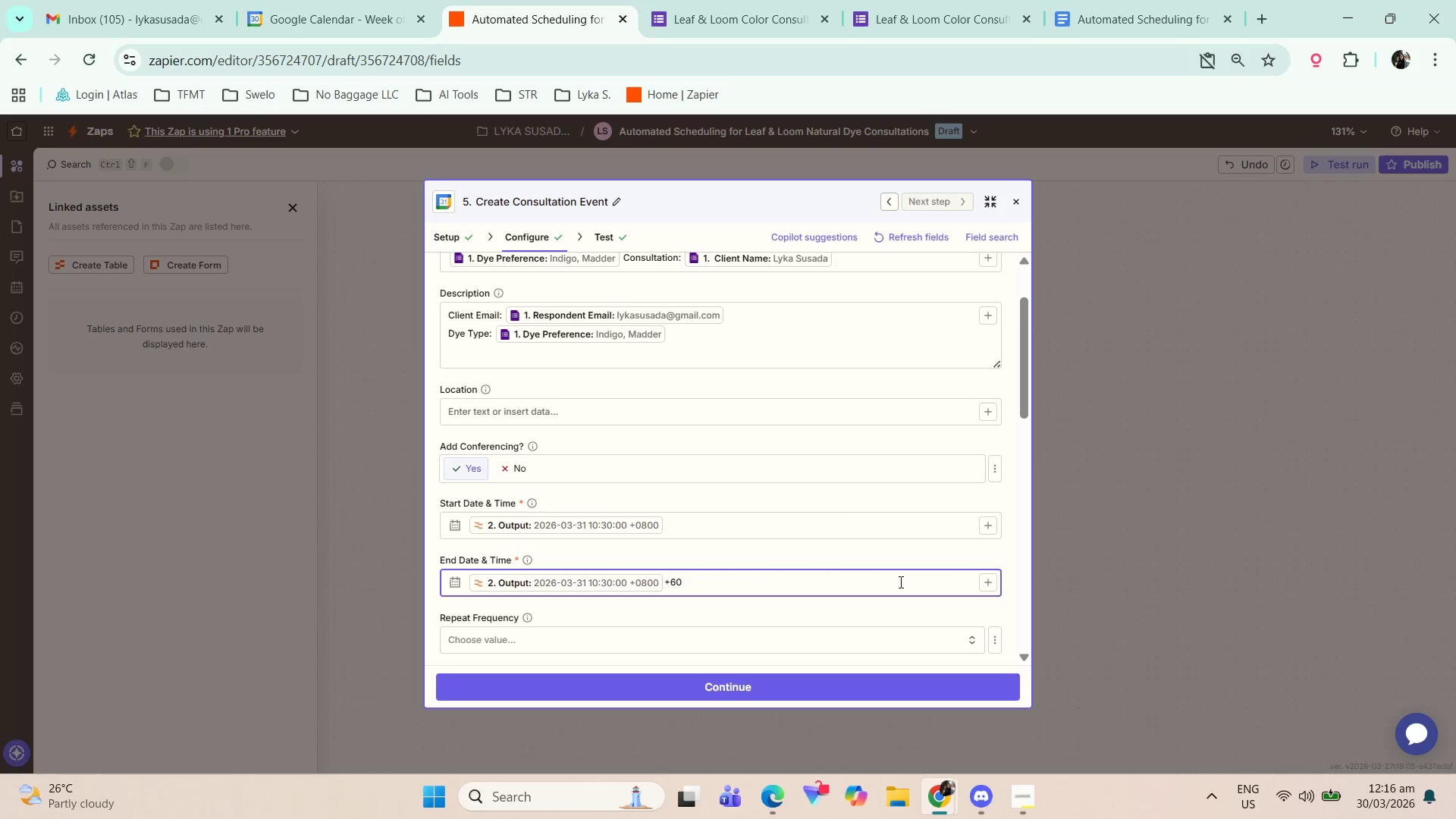 
left_click_drag(start_coordinate=[858, 584], to_coordinate=[446, 585])
 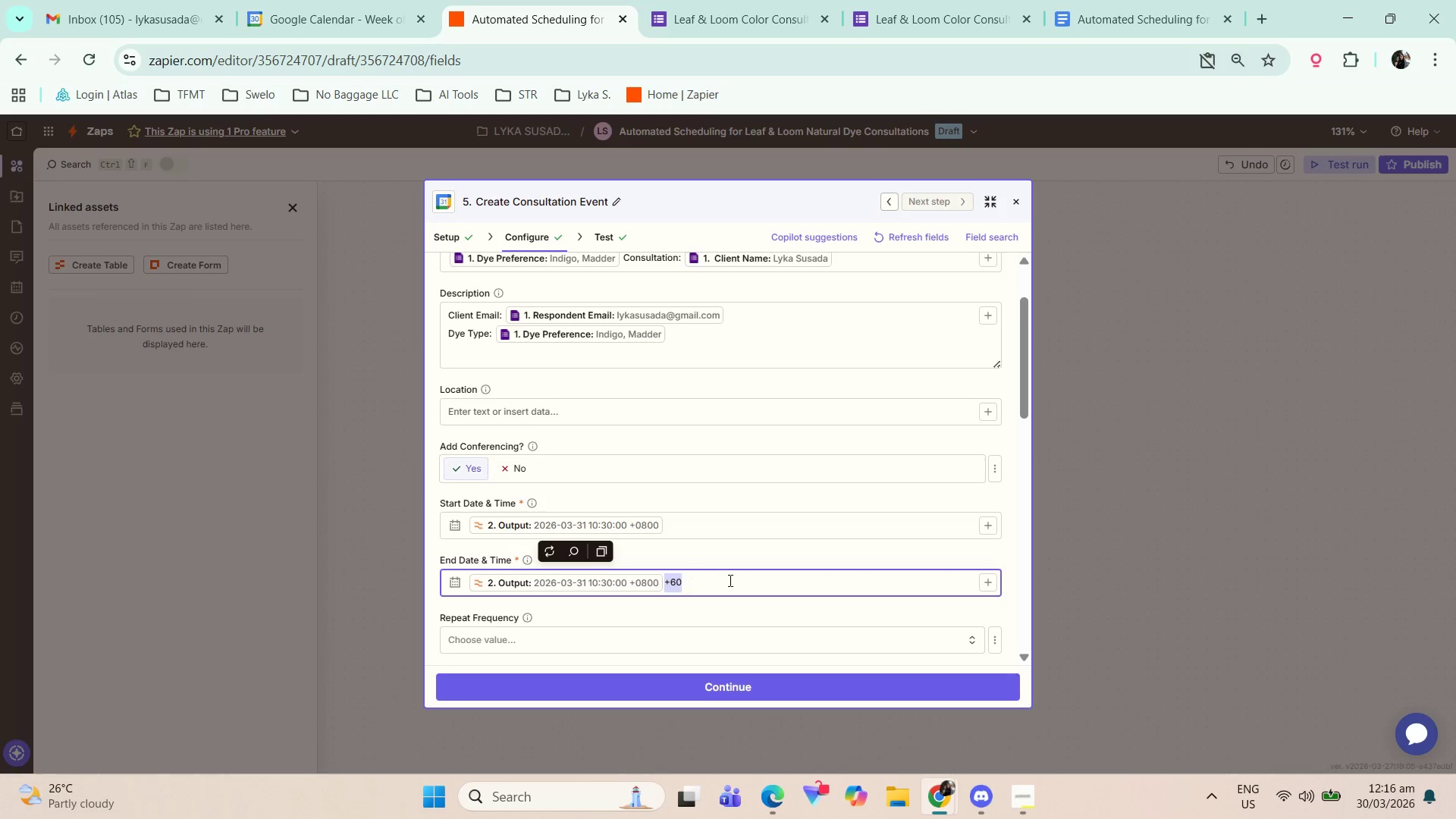 
left_click([729, 580])
 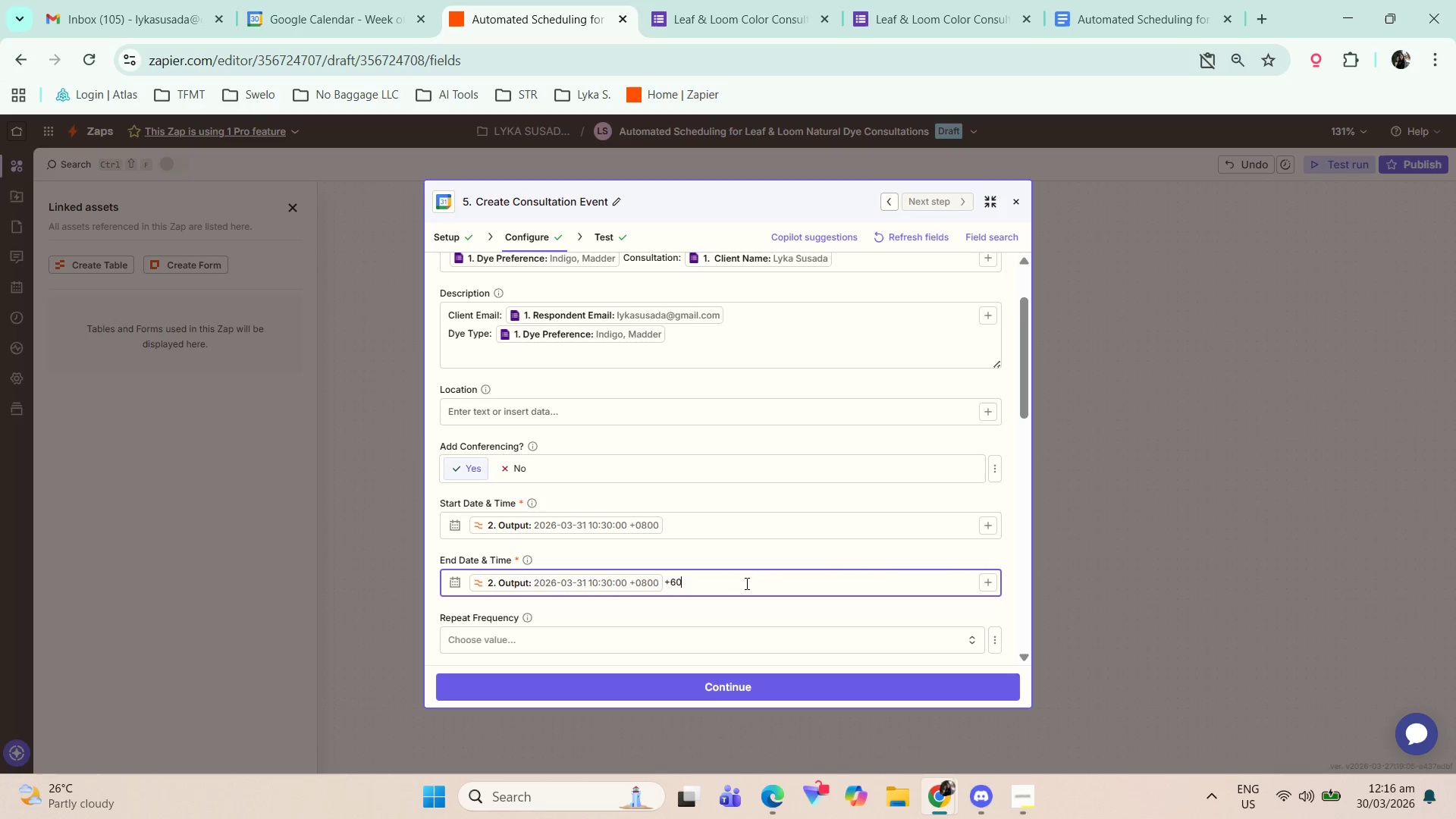 
left_click_drag(start_coordinate=[745, 583], to_coordinate=[435, 578])
 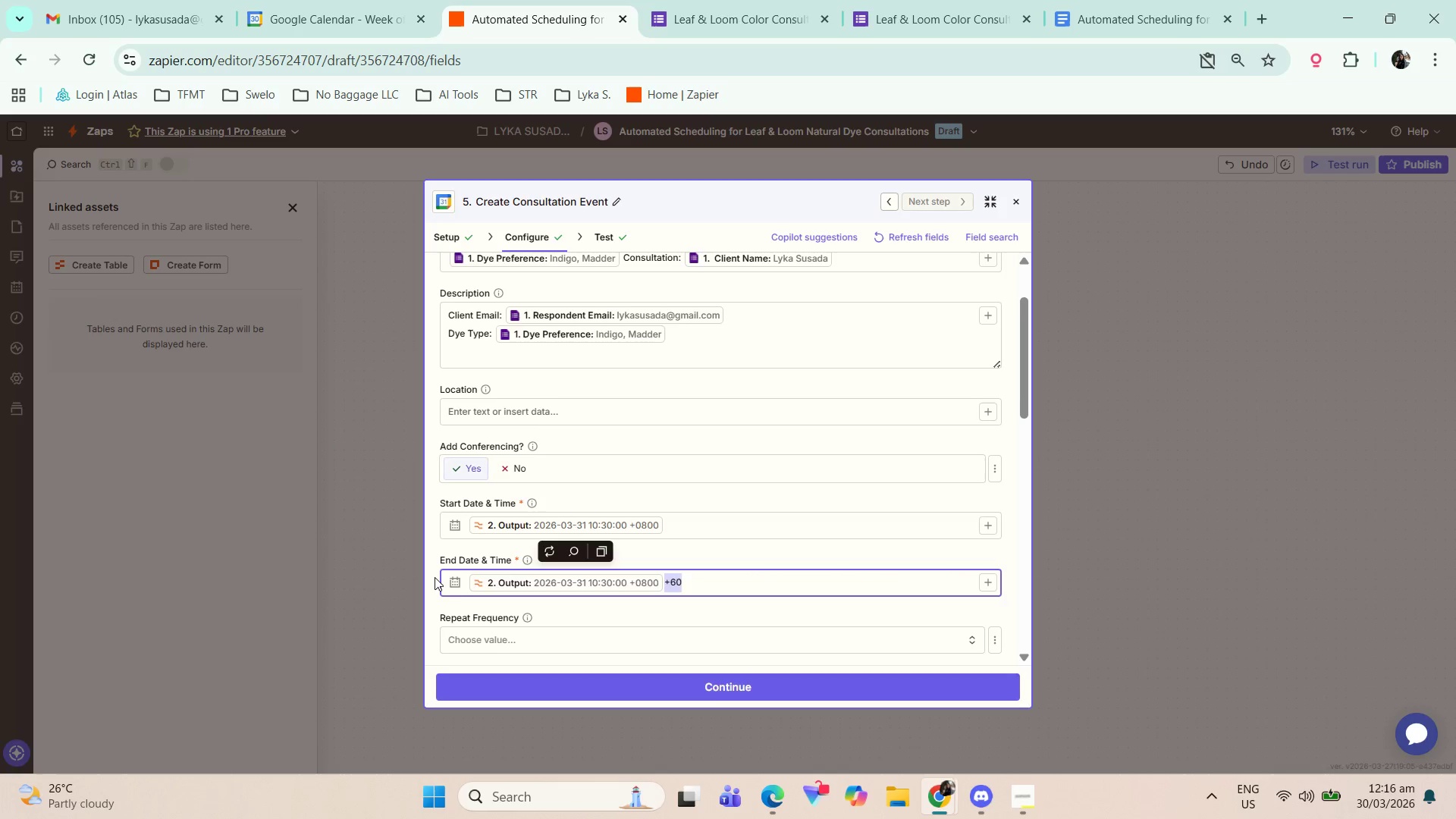 
key(Backspace)
 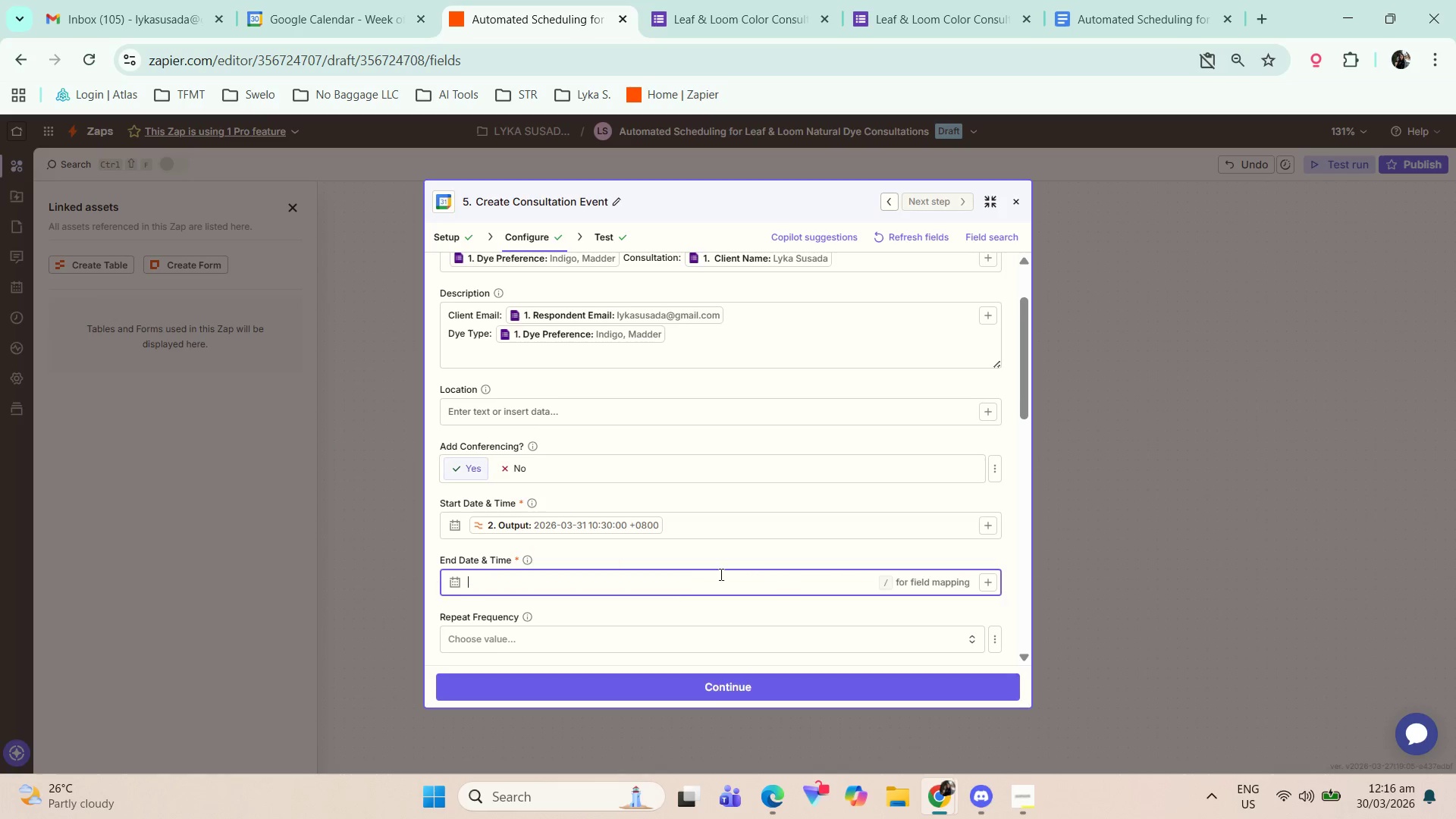 
key(Backspace)
 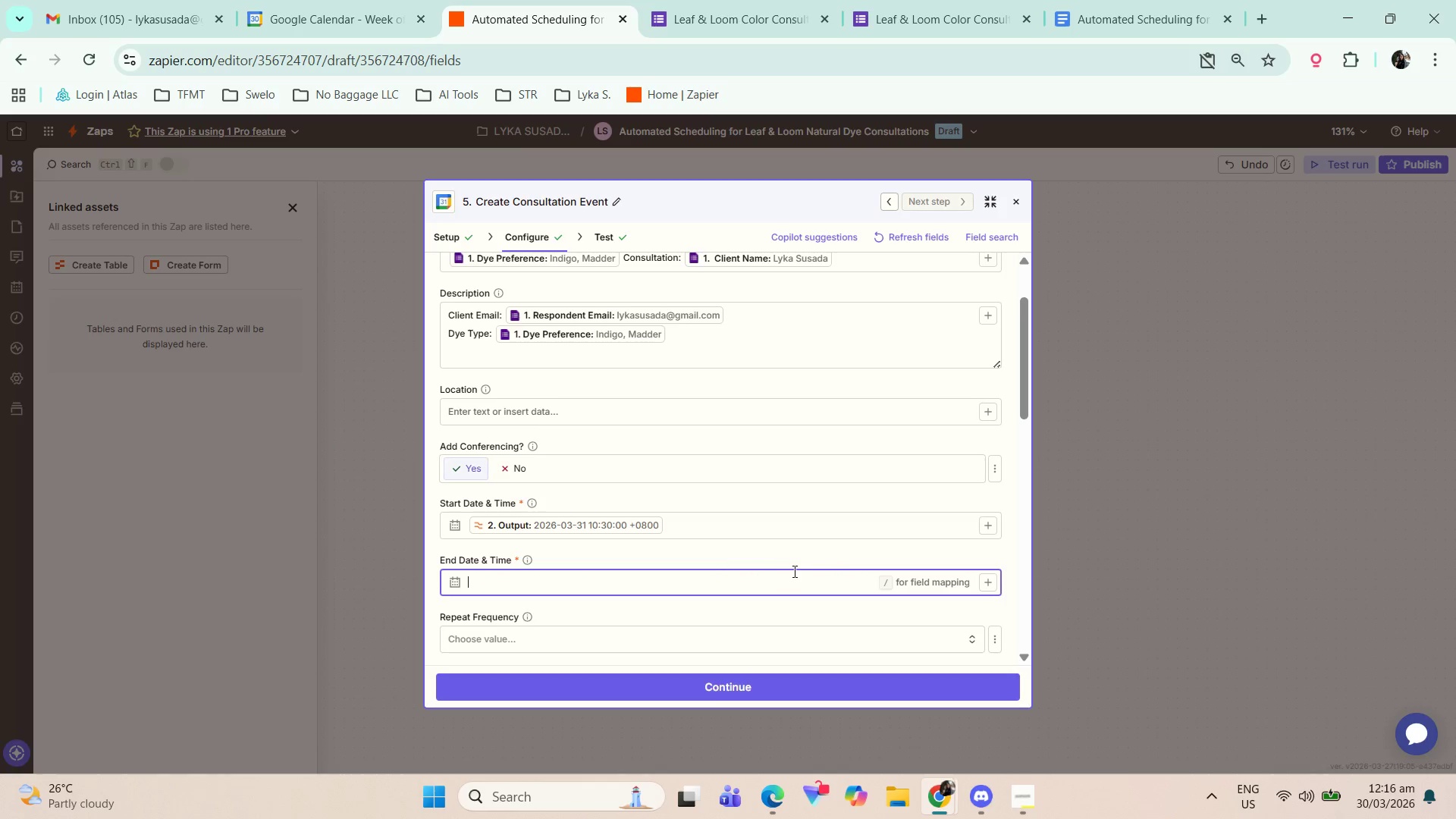 
key(Backspace)
 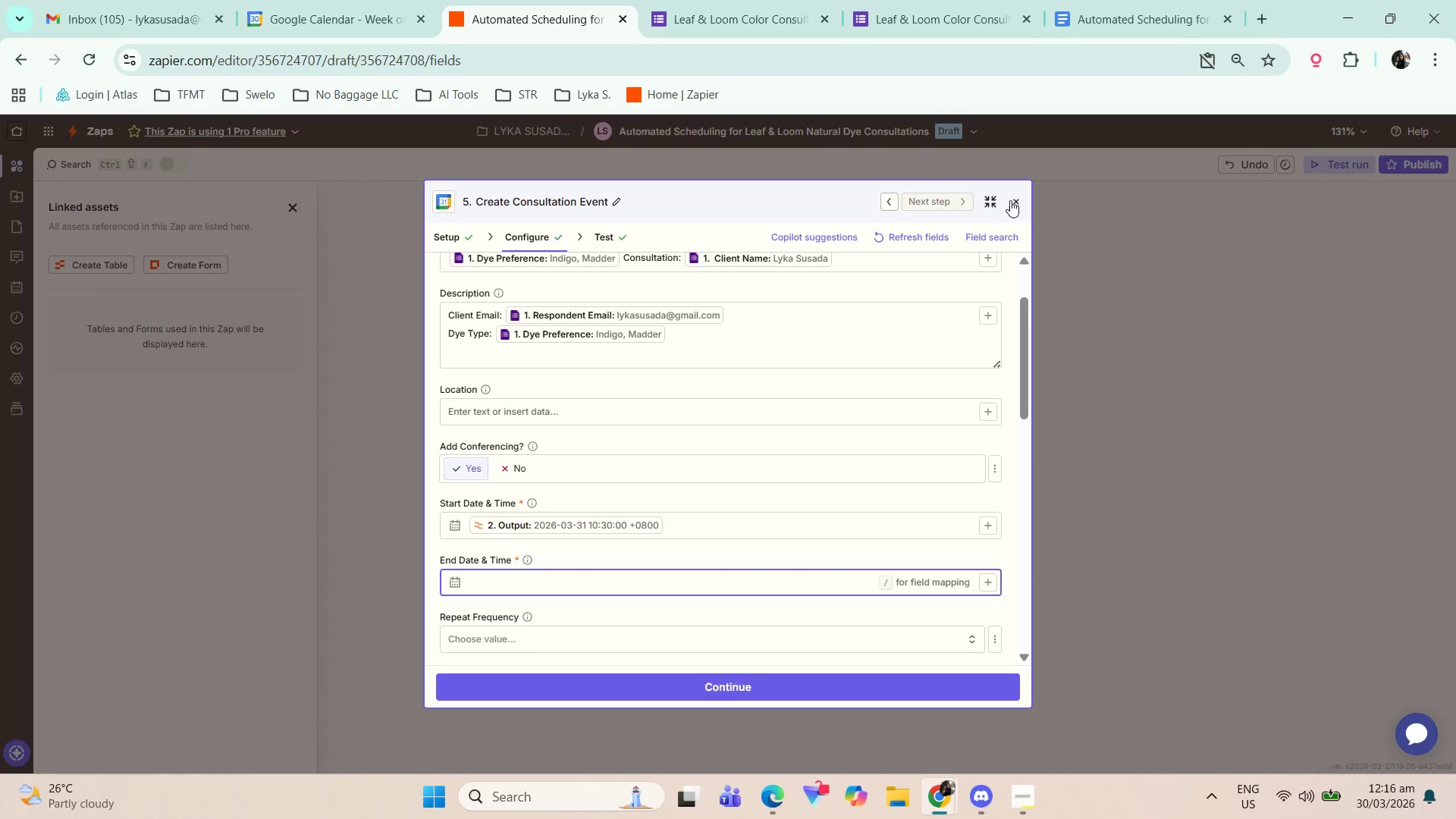 
left_click([1013, 200])
 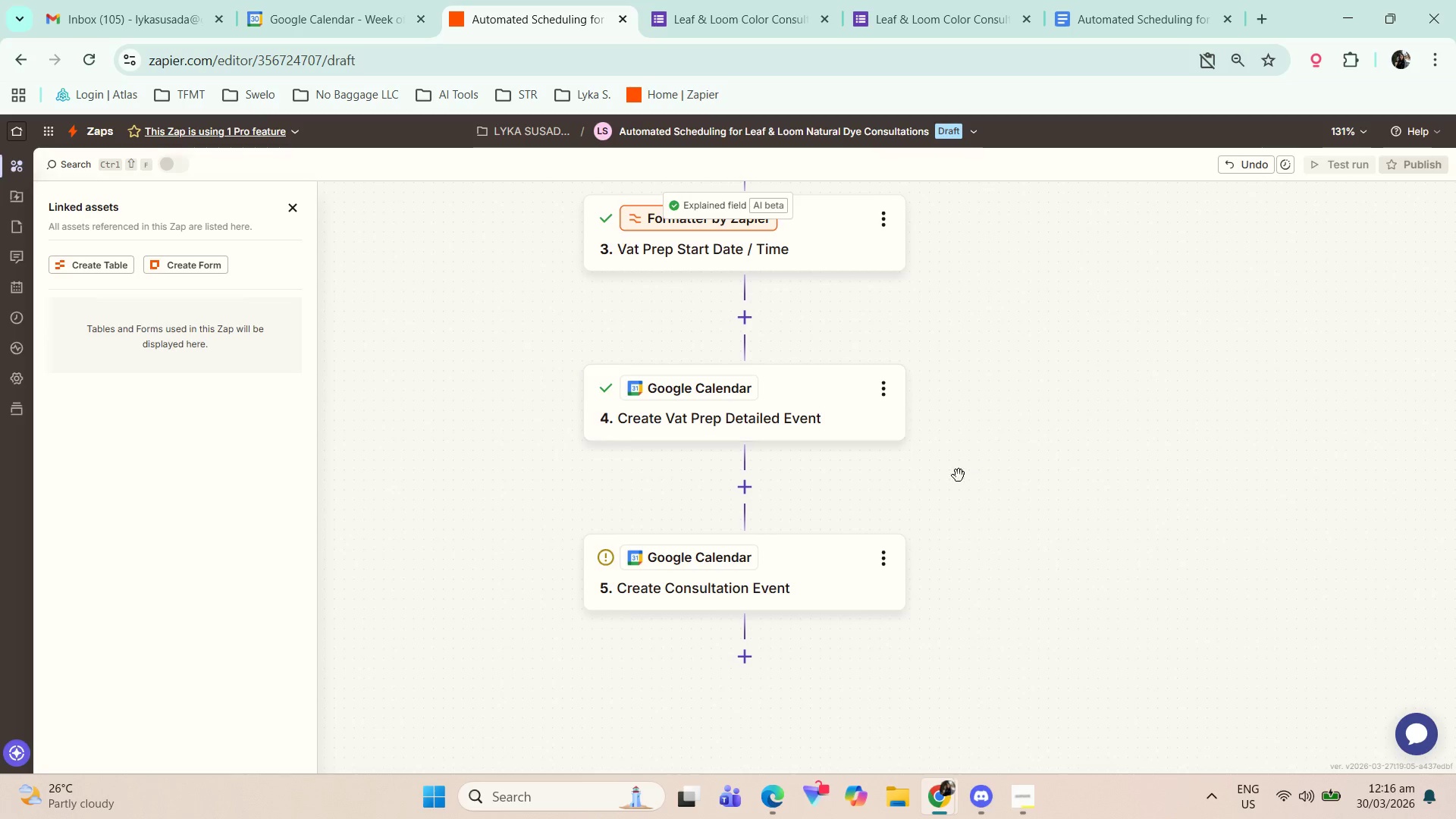 
scroll: coordinate [931, 476], scroll_direction: up, amount: 6.0
 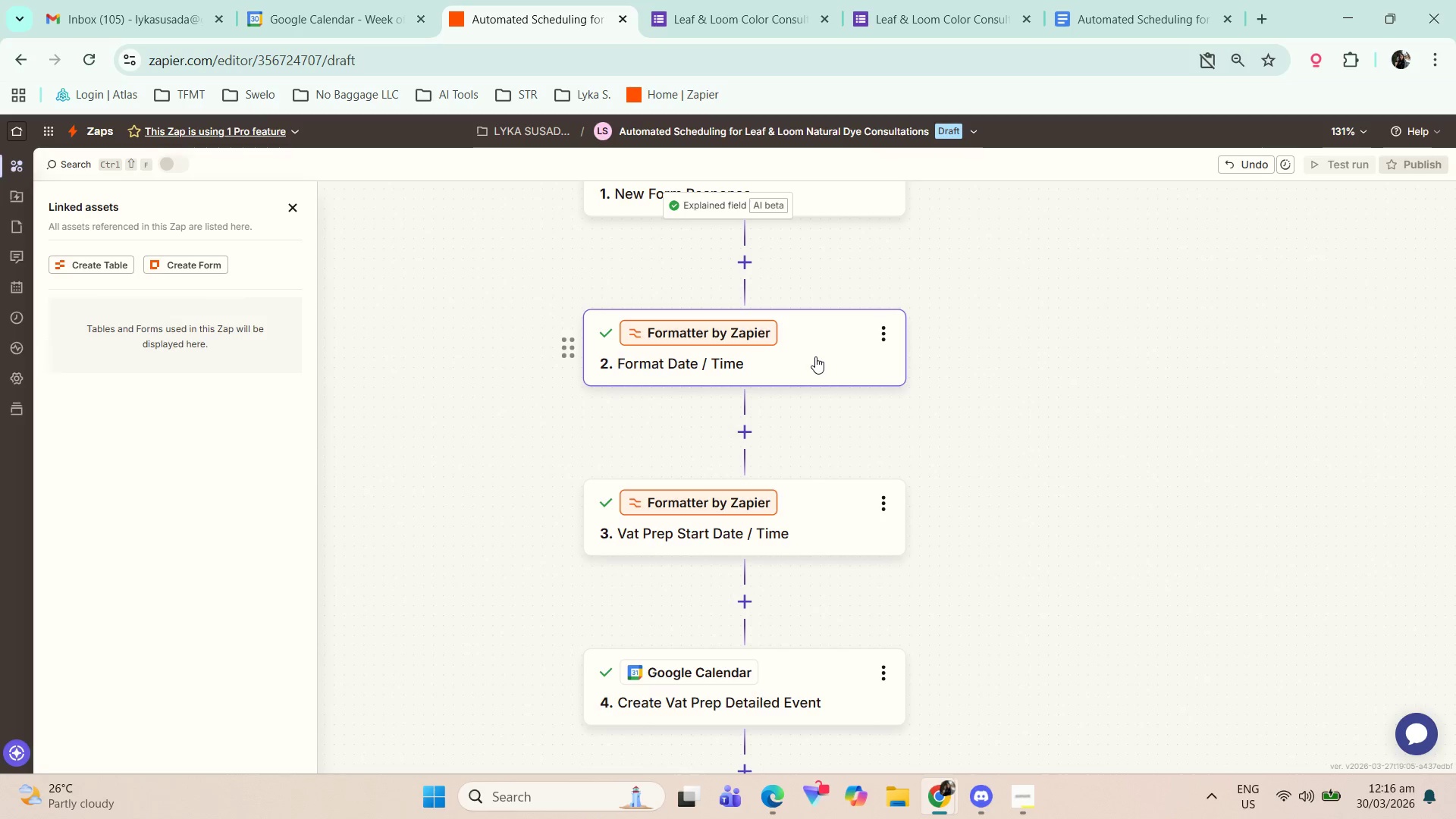 
left_click([833, 531])
 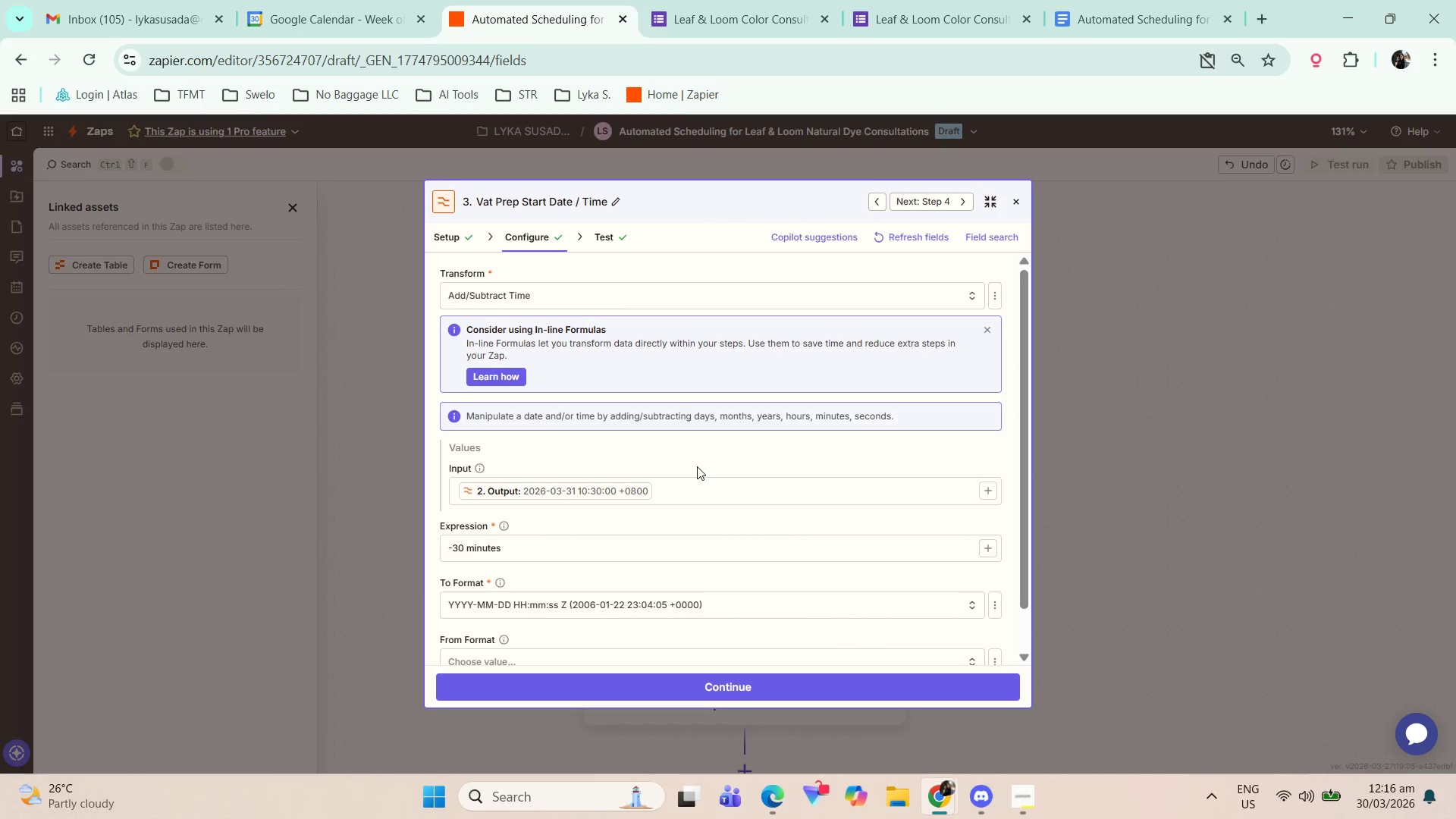 
scroll: coordinate [692, 472], scroll_direction: down, amount: 1.0
 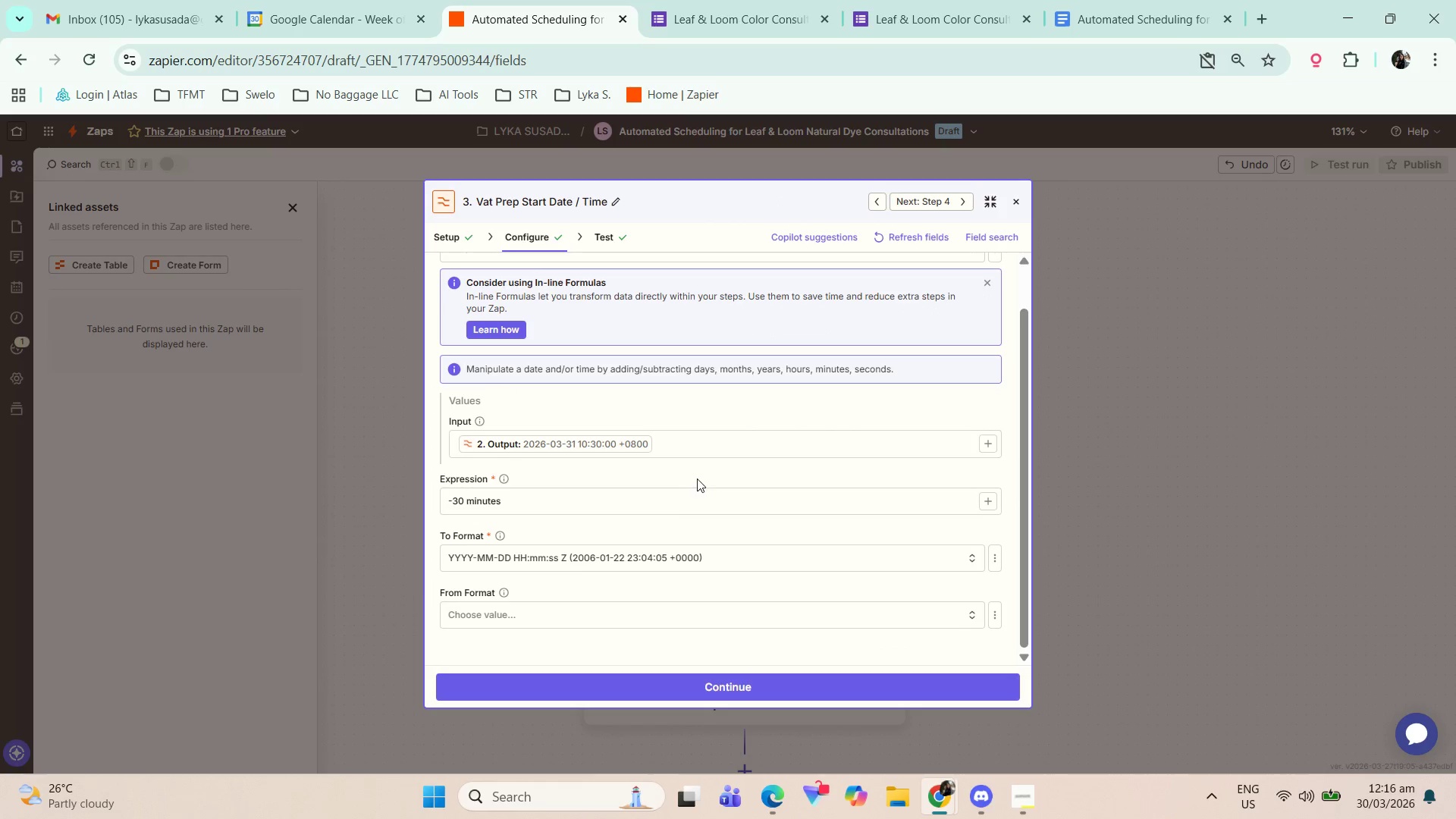 
left_click([1018, 204])
 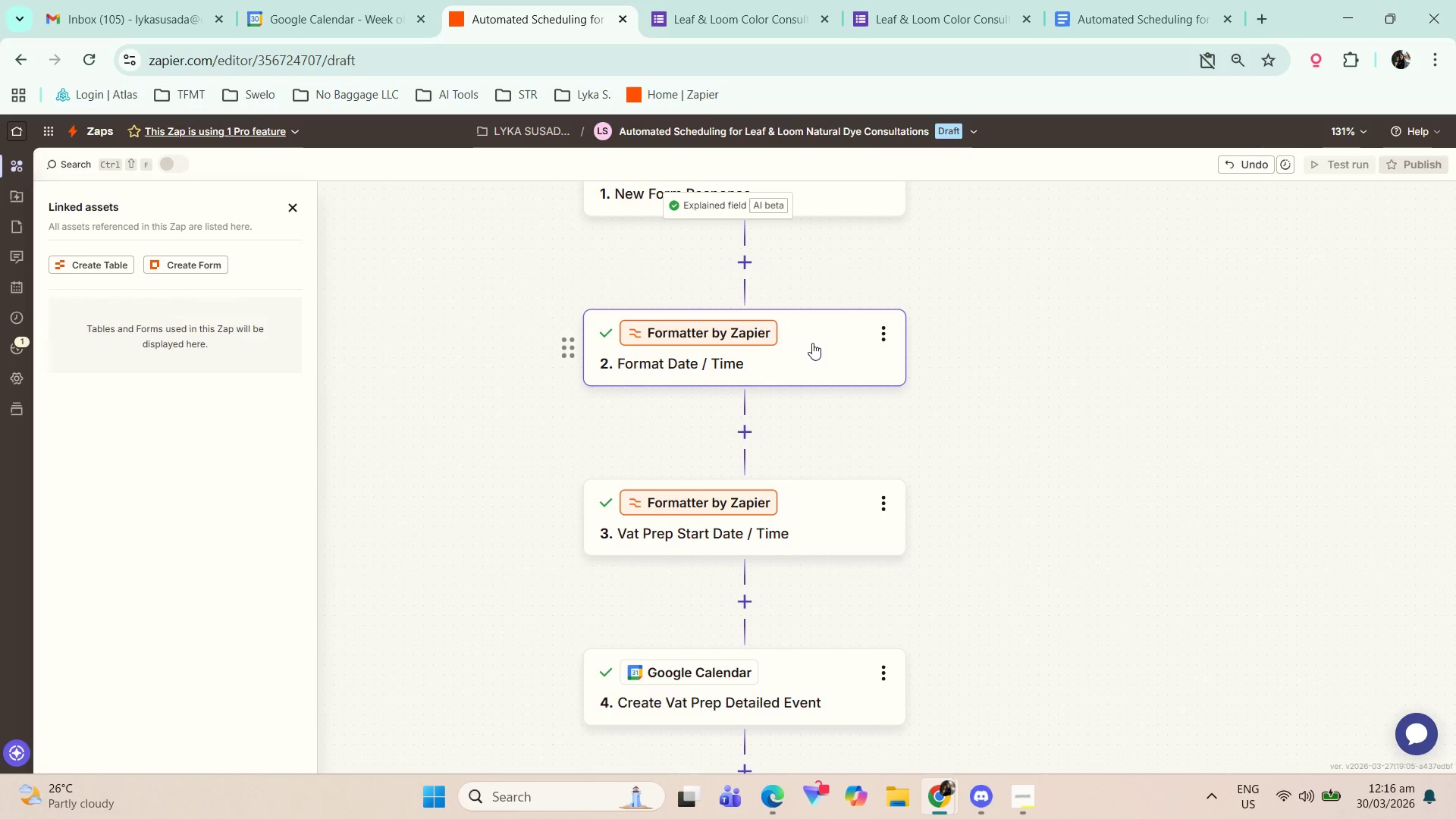 
left_click([805, 337])
 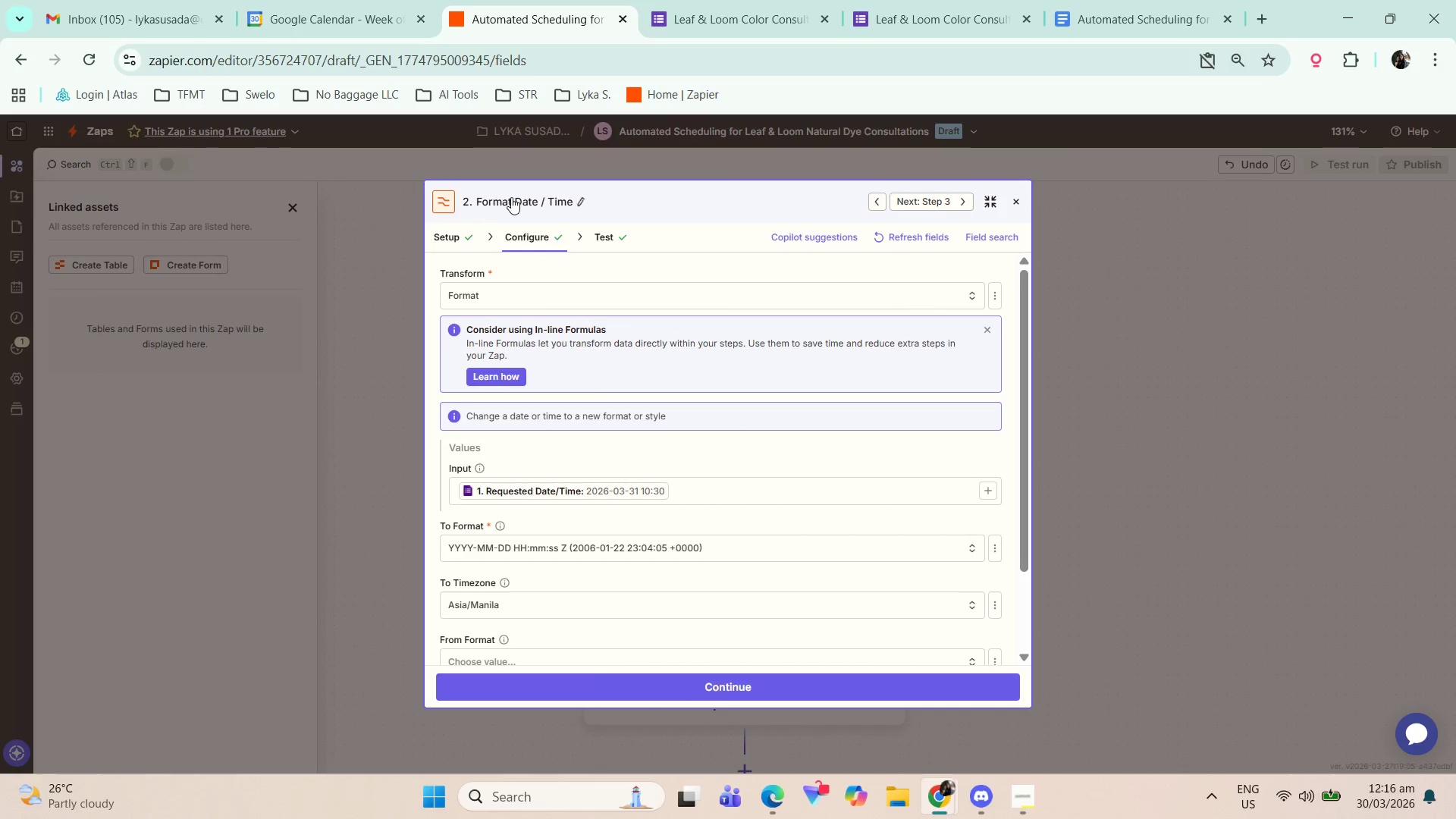 
double_click([528, 201])
 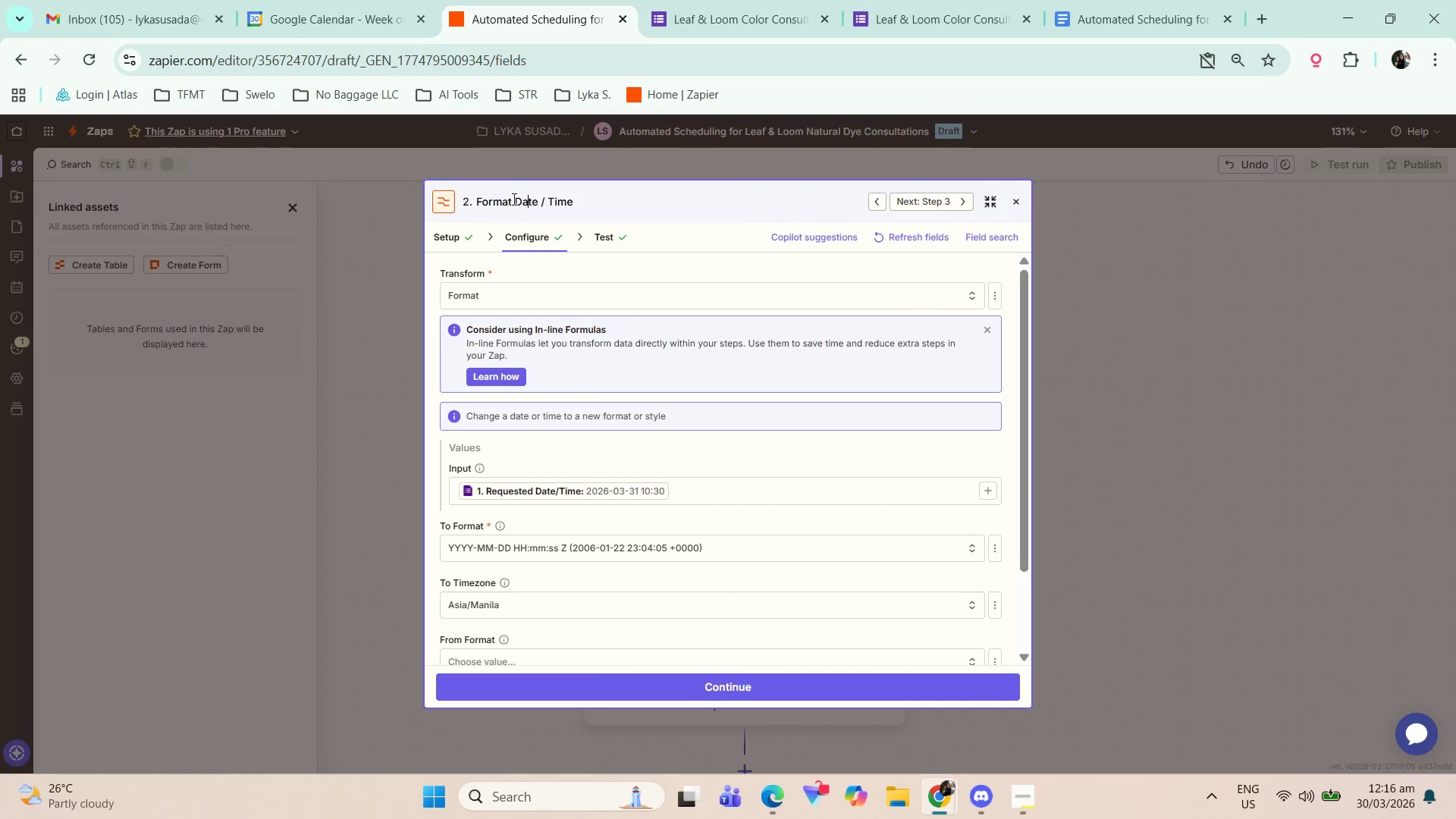 
left_click_drag(start_coordinate=[512, 202], to_coordinate=[443, 202])
 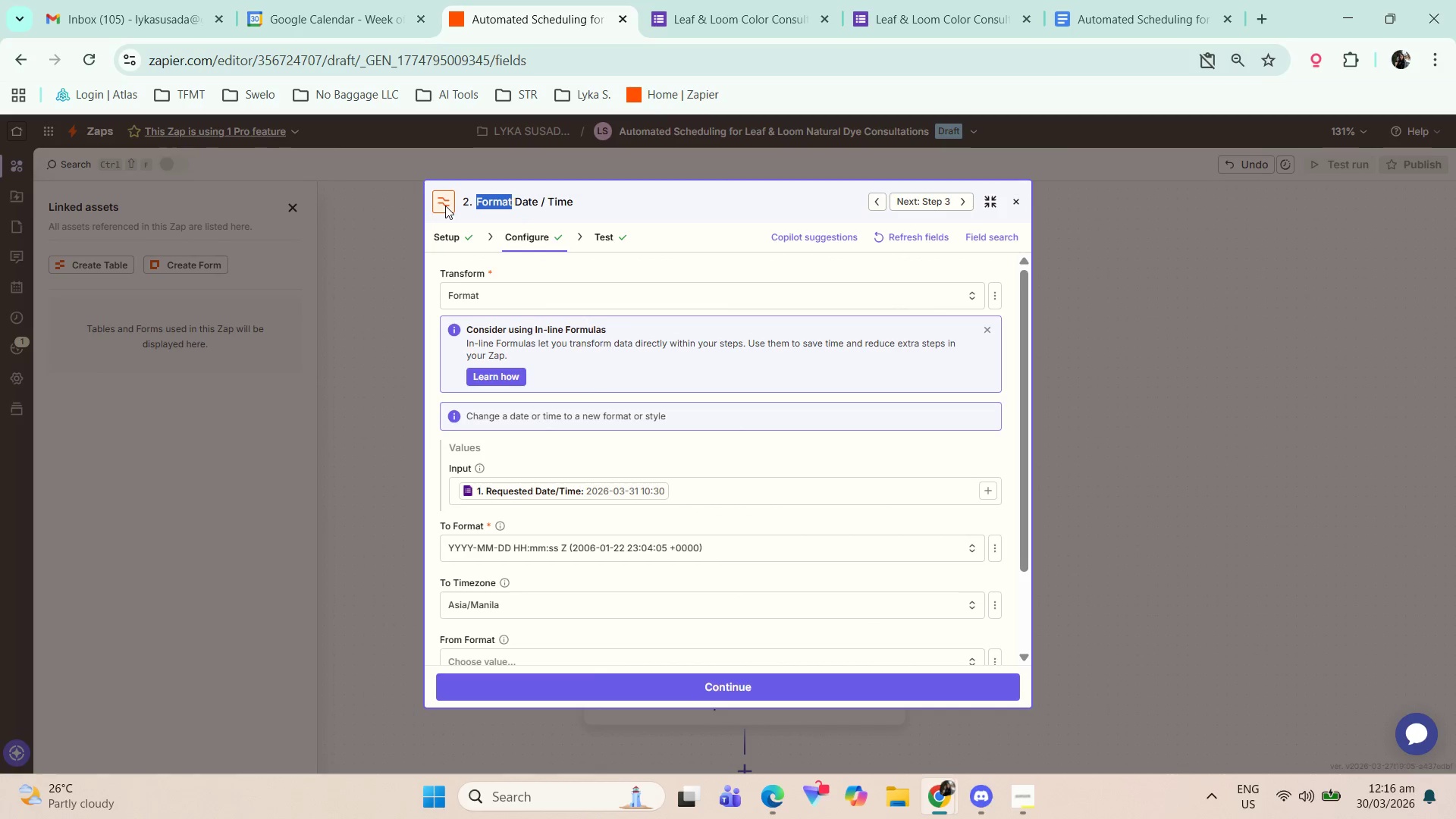 
type(Str)
key(Backspace)
key(Backspace)
key(Backspace)
key(Backspace)
type(Consula)
key(Backspace)
type(taion \)
key(Backspace)
key(Backspace)
key(Backspace)
key(Backspace)
key(Backspace)
type(tion Start)
 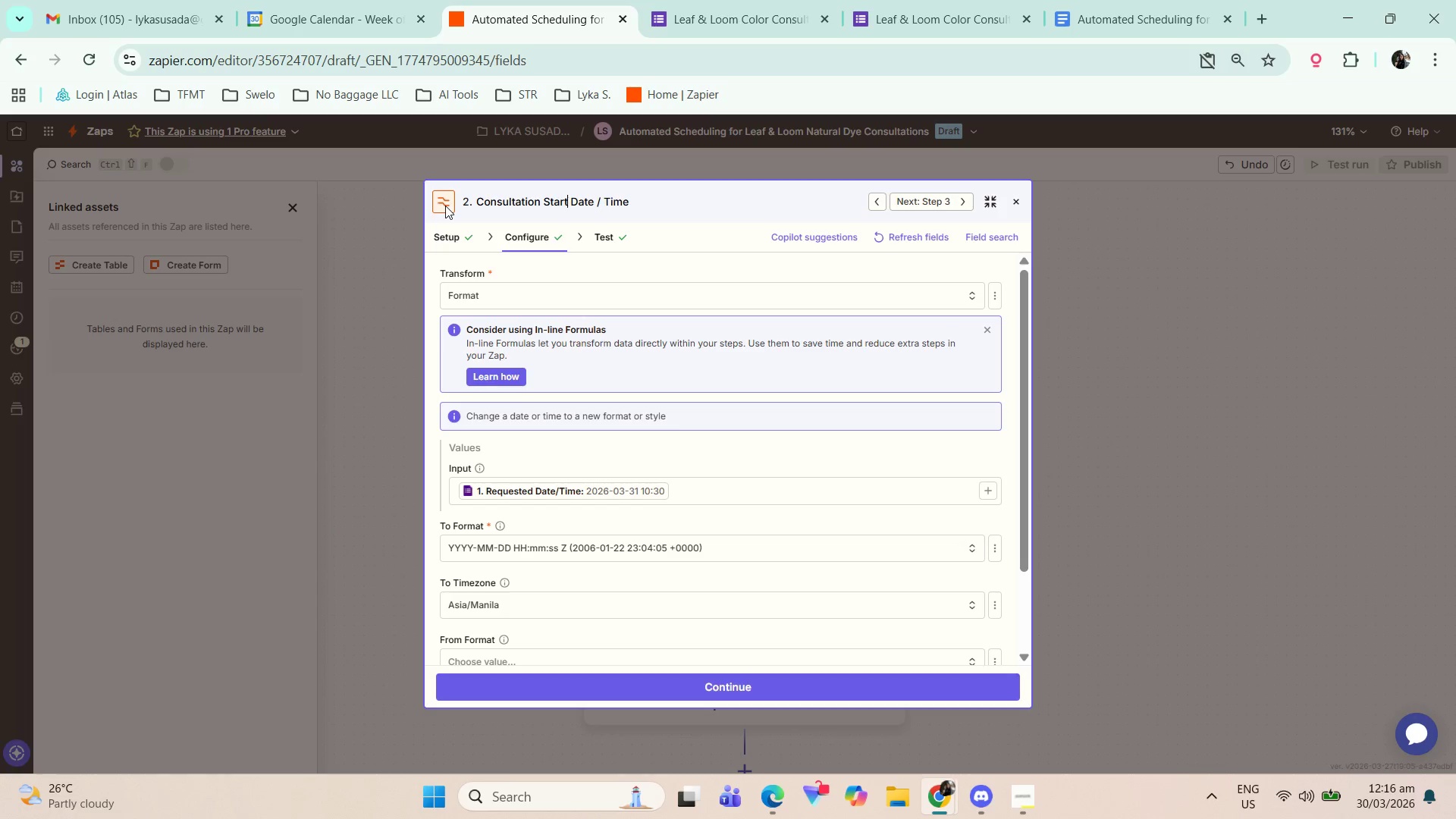 
left_click([832, 689])
 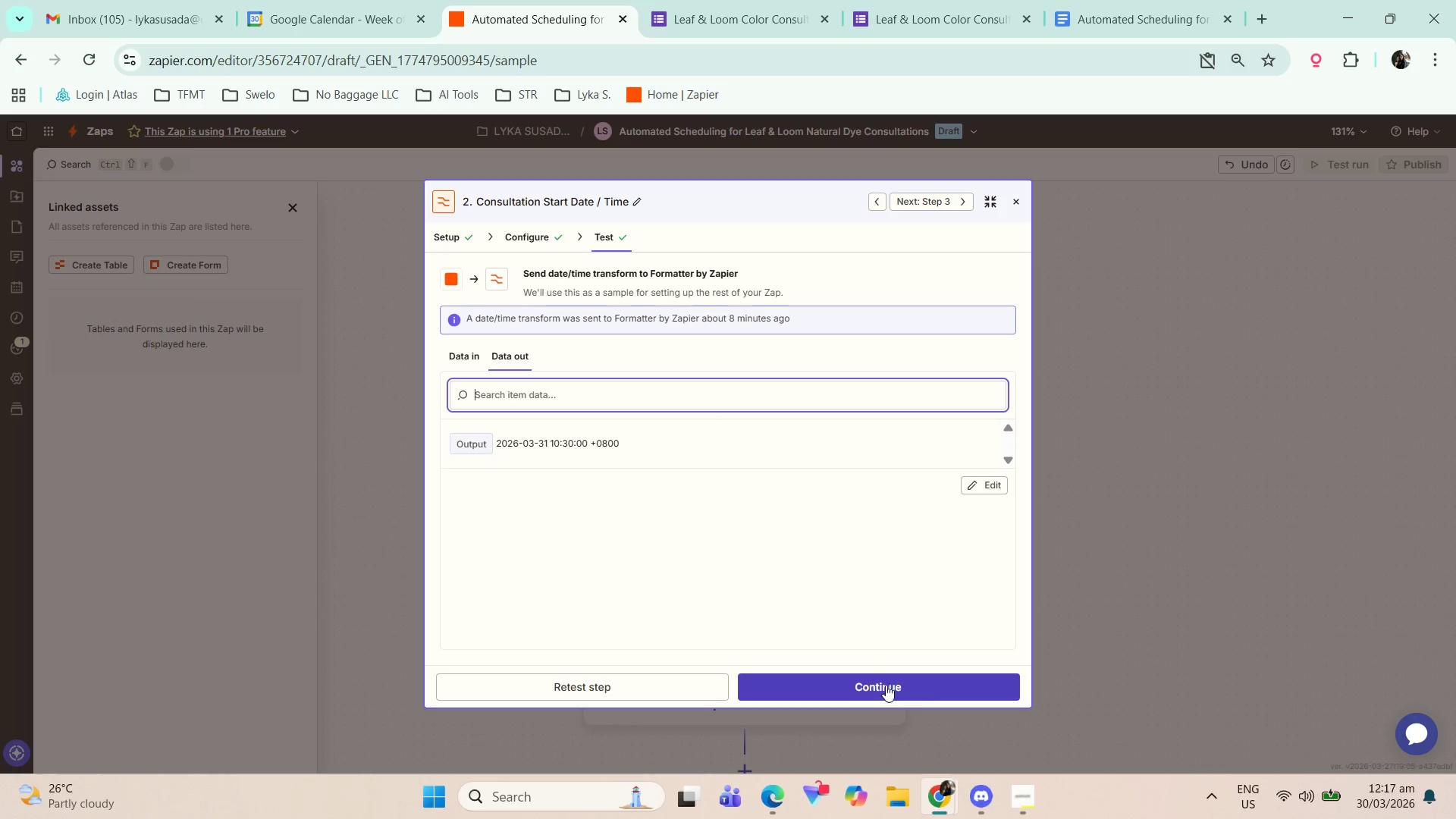 
double_click([1075, 480])
 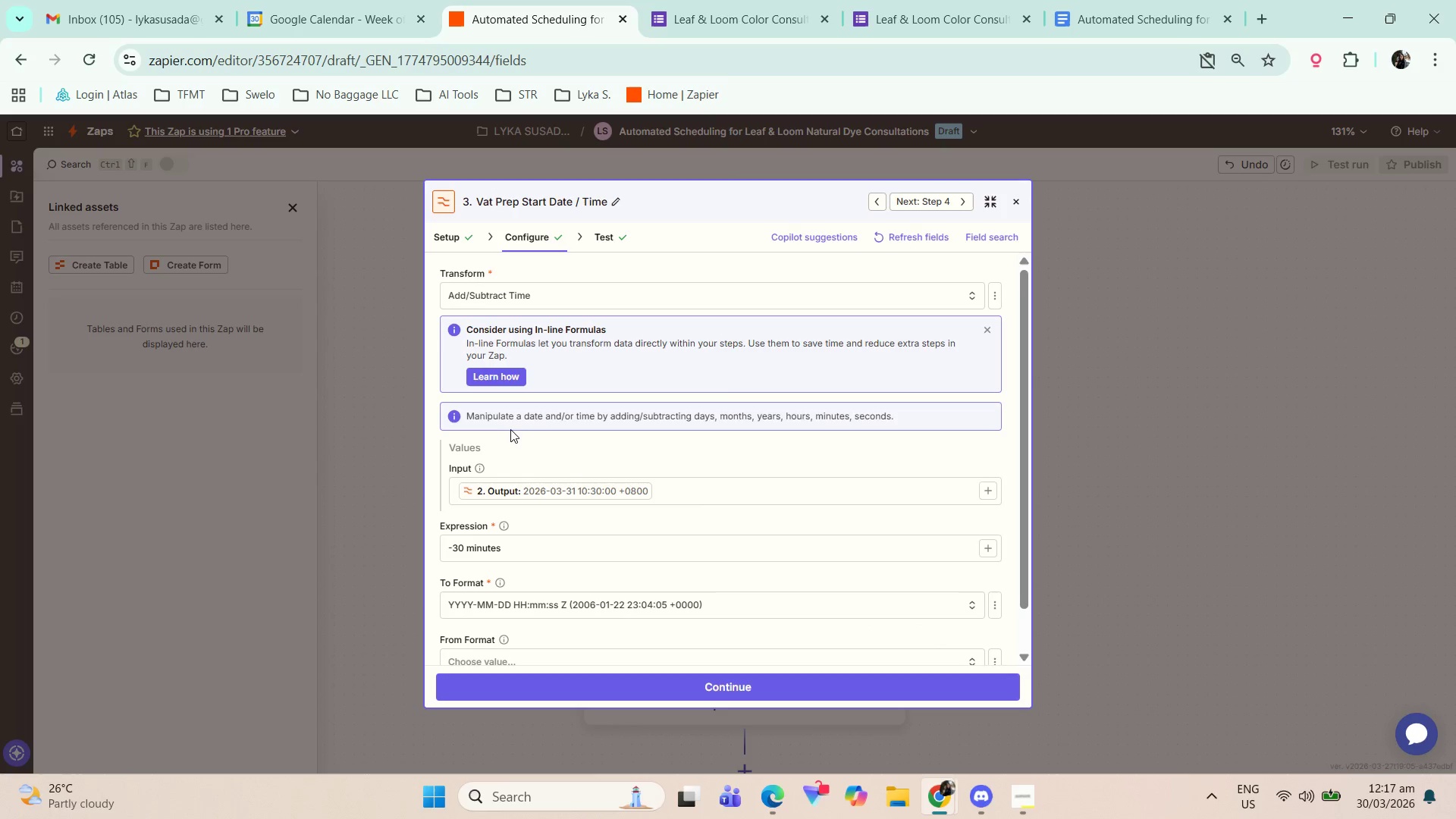 
scroll: coordinate [641, 474], scroll_direction: down, amount: 2.0
 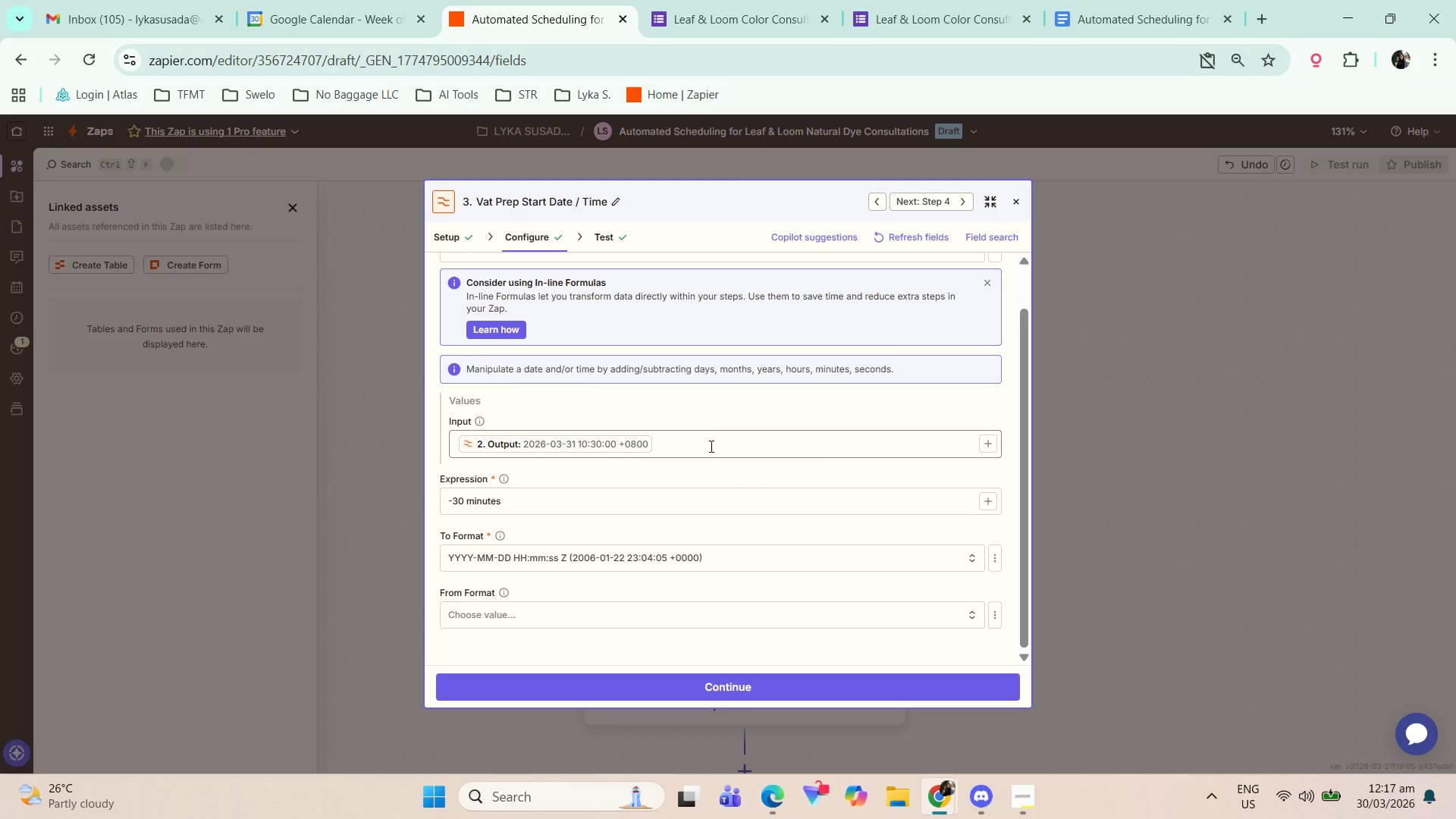 
left_click([711, 446])
 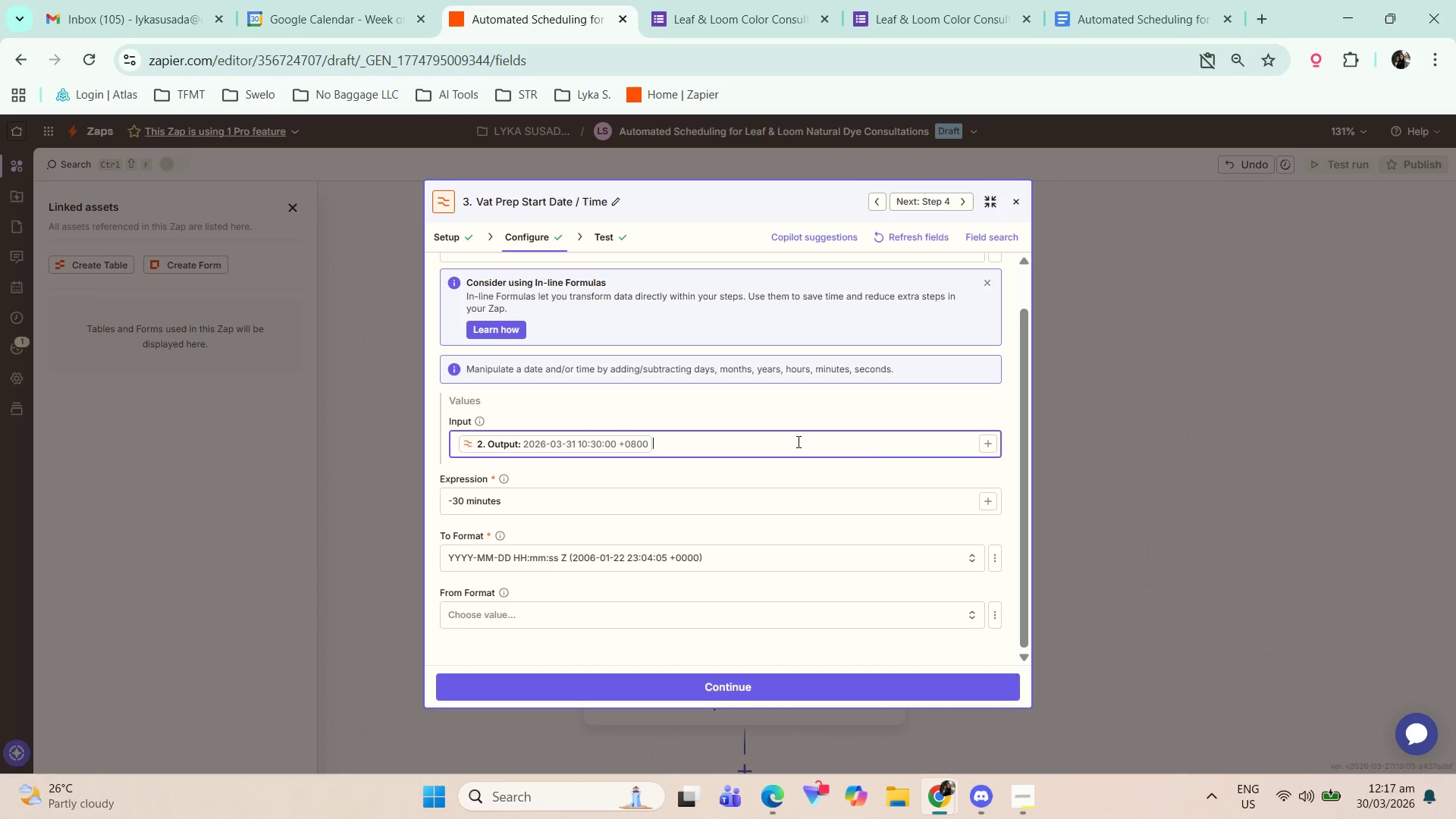 
wait(5.14)
 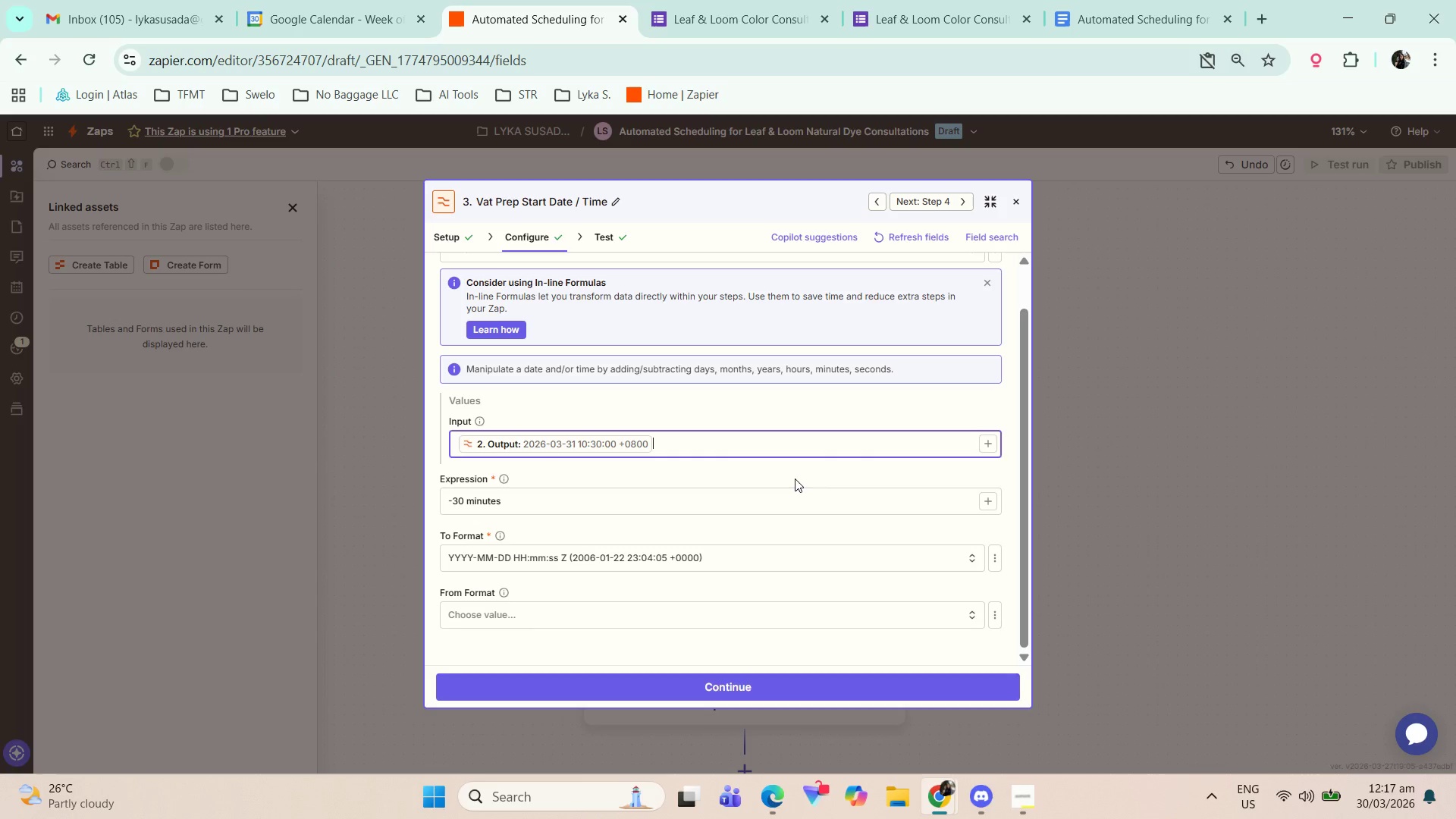 
key(Backspace)
 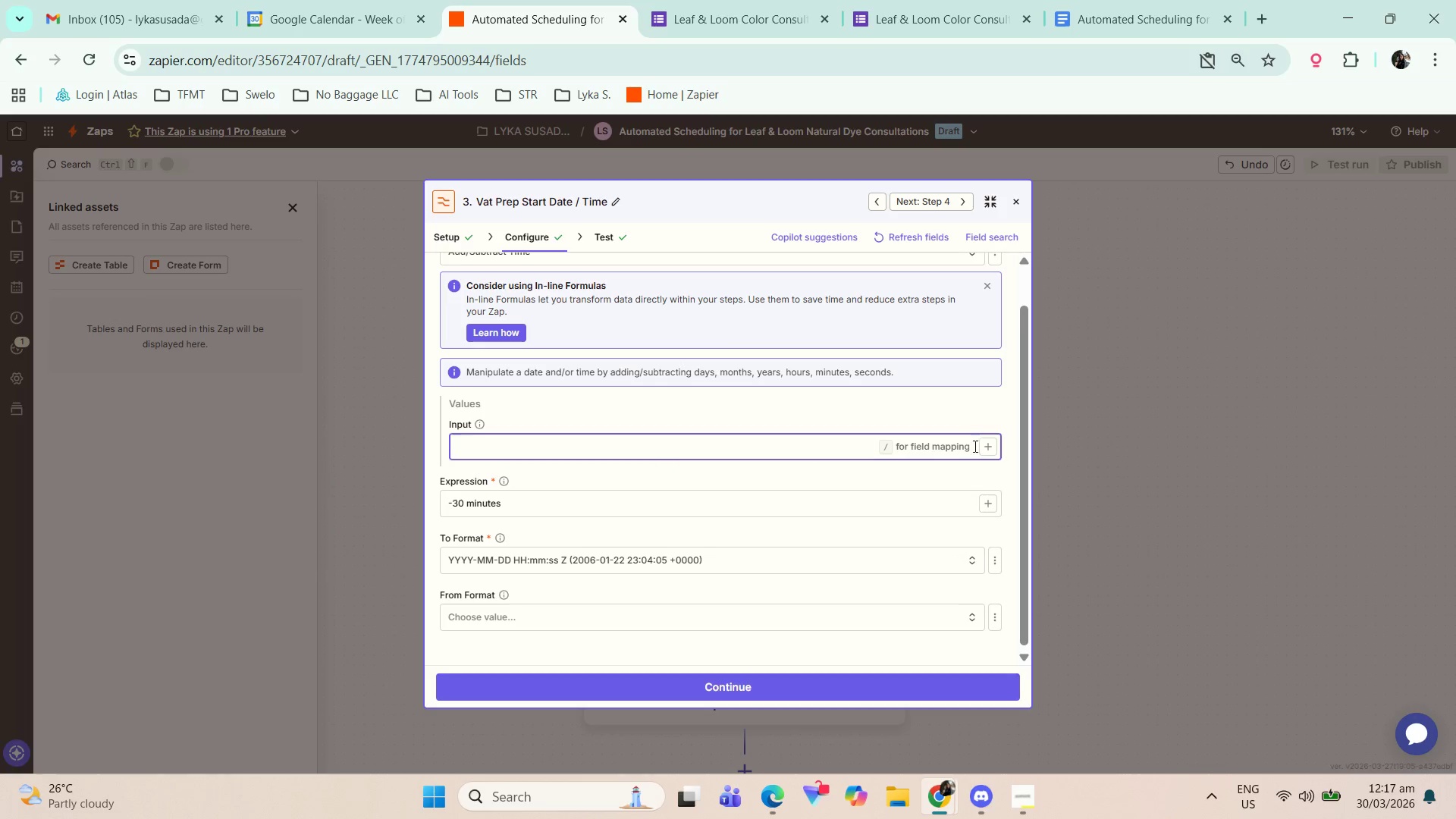 
left_click([990, 452])
 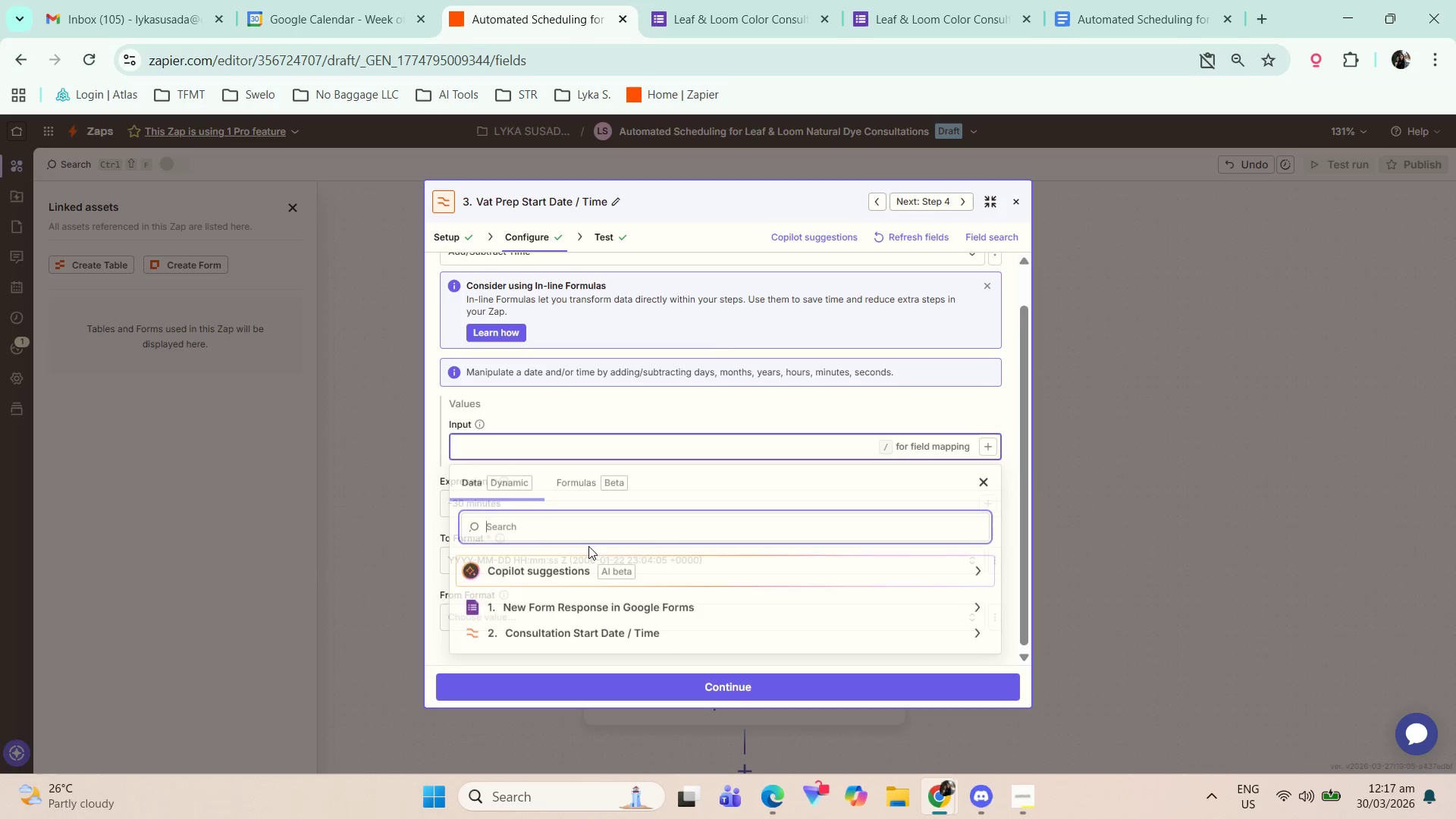 
scroll: coordinate [581, 540], scroll_direction: down, amount: 2.0
 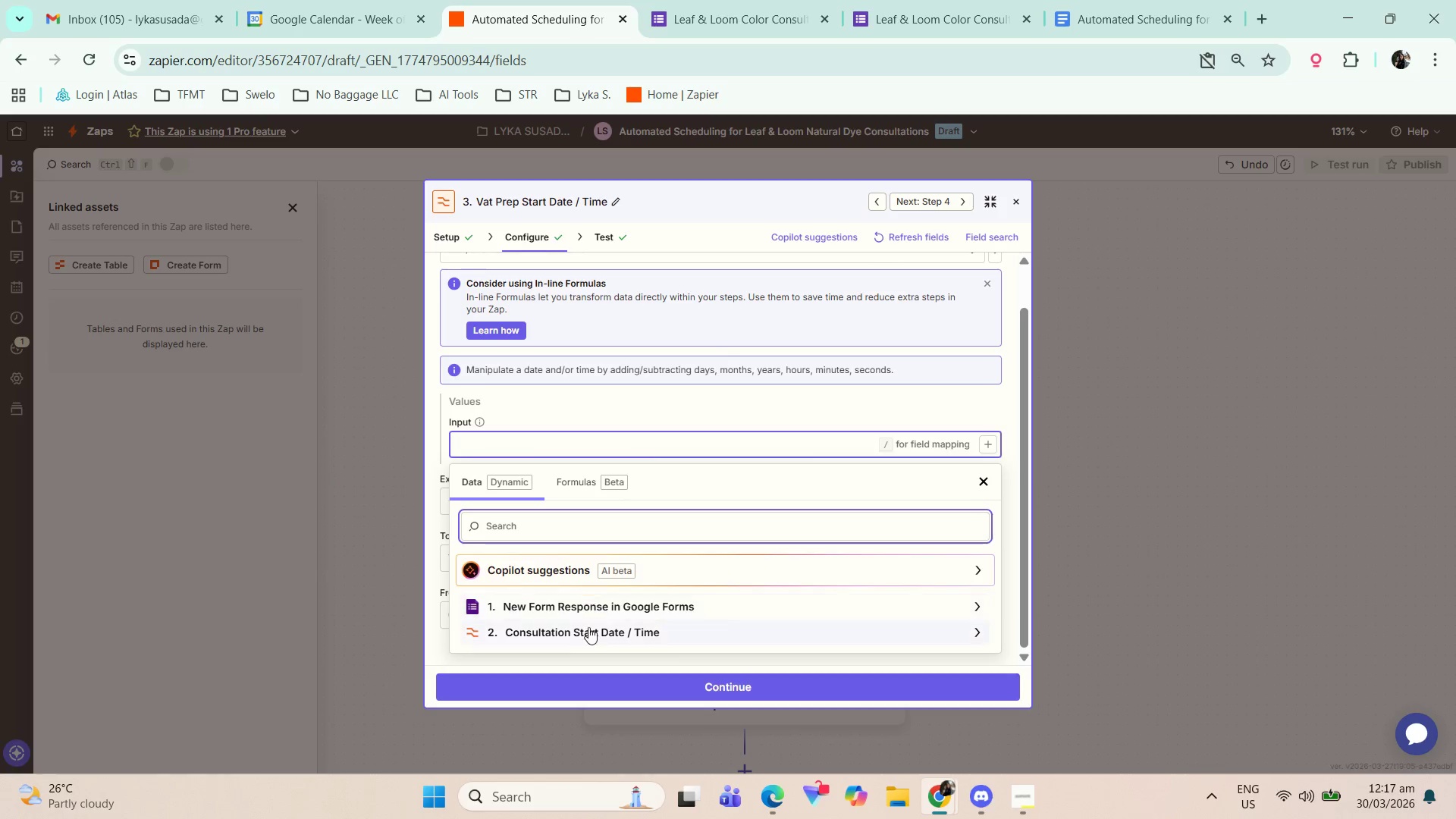 
left_click([587, 631])
 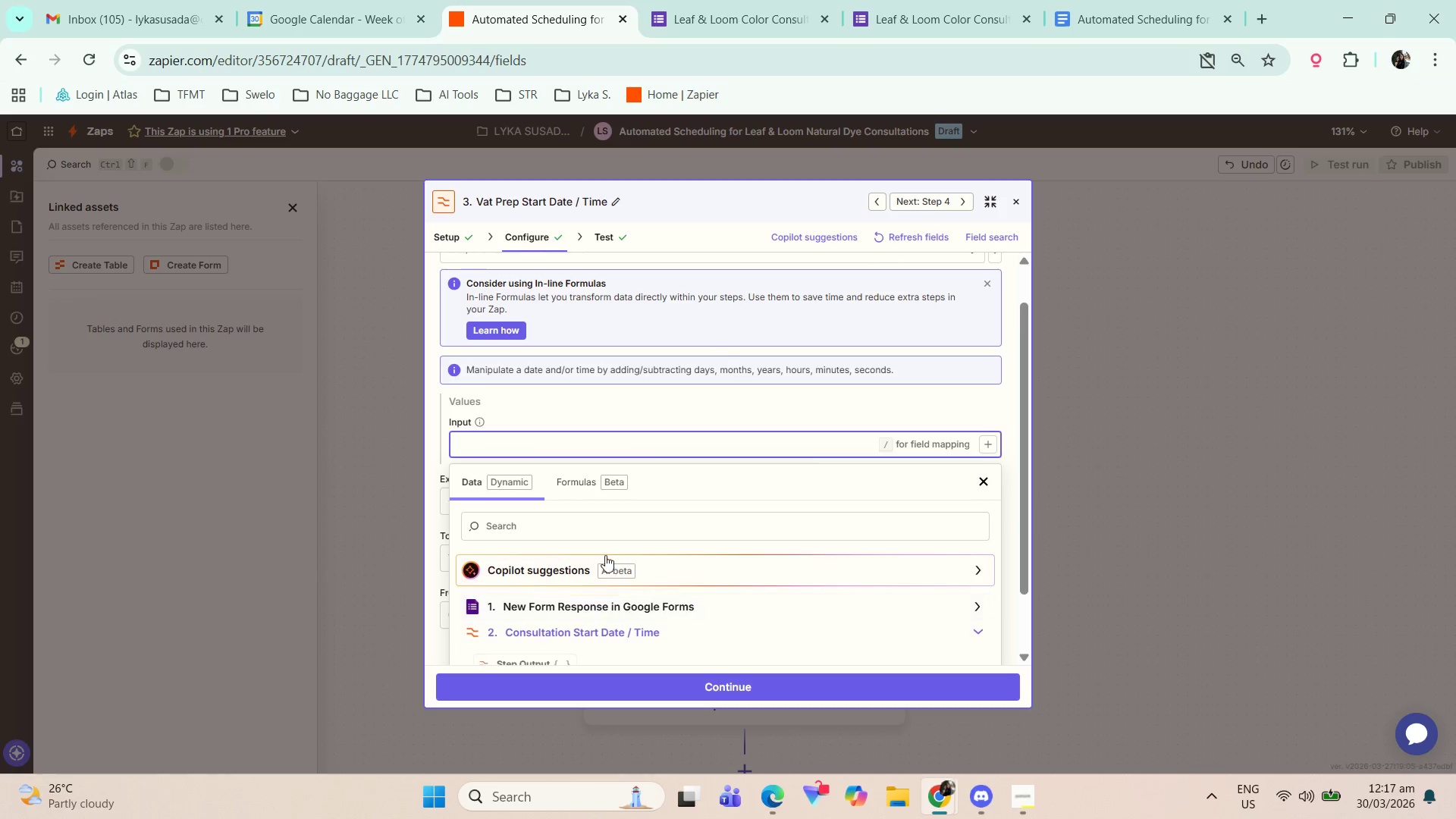 
scroll: coordinate [602, 564], scroll_direction: down, amount: 3.0
 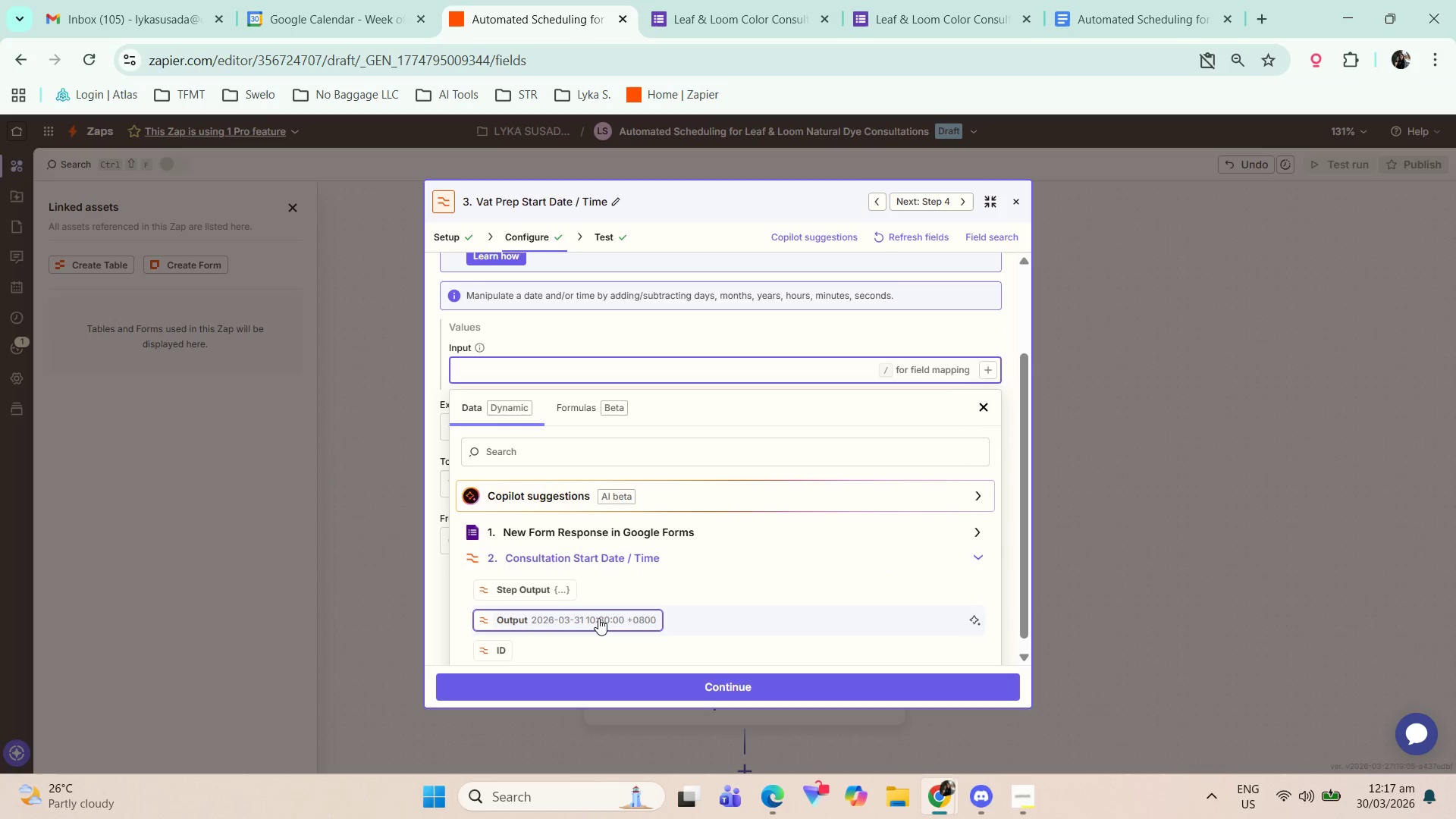 
left_click([598, 618])
 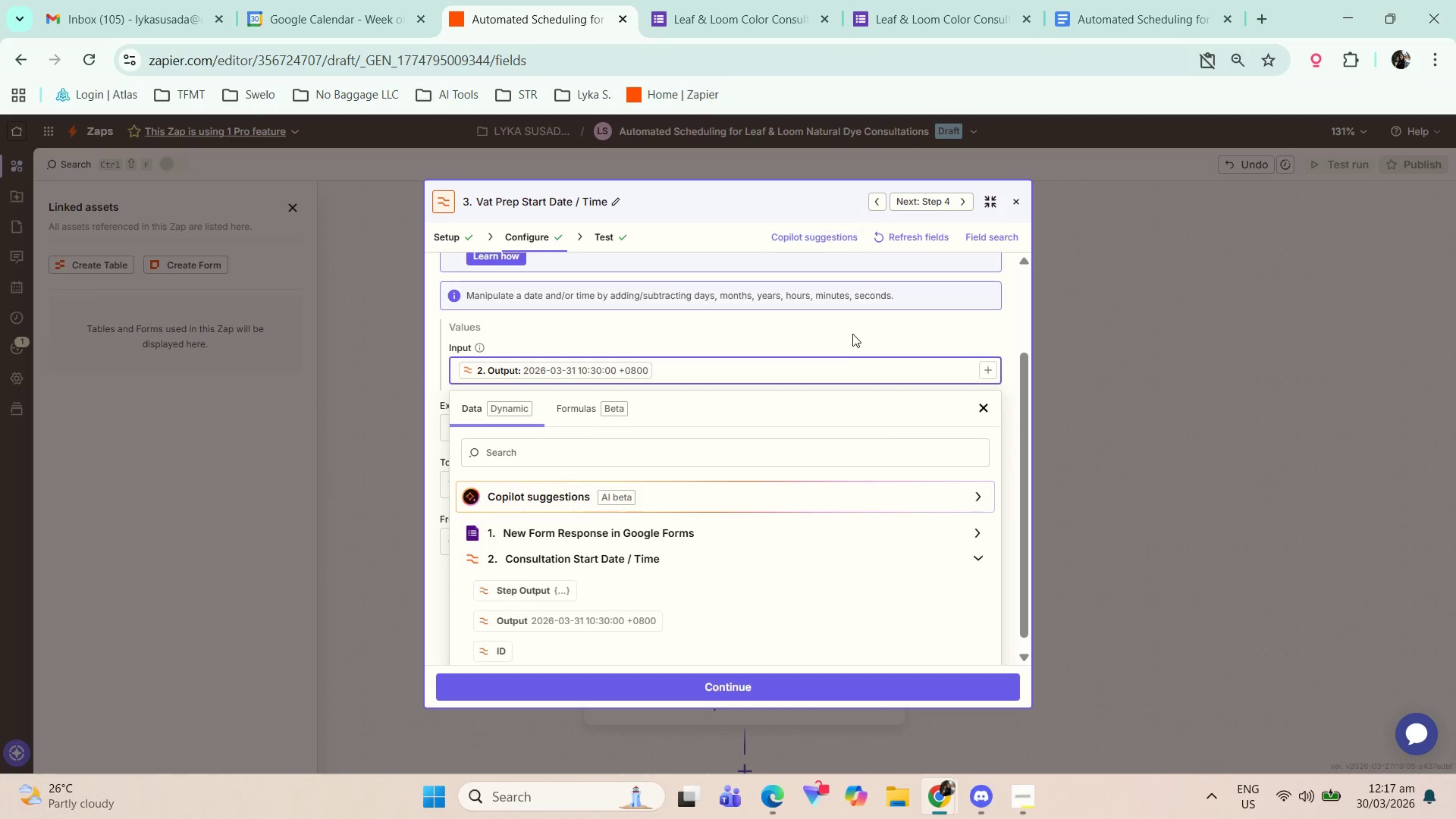 
left_click([852, 339])
 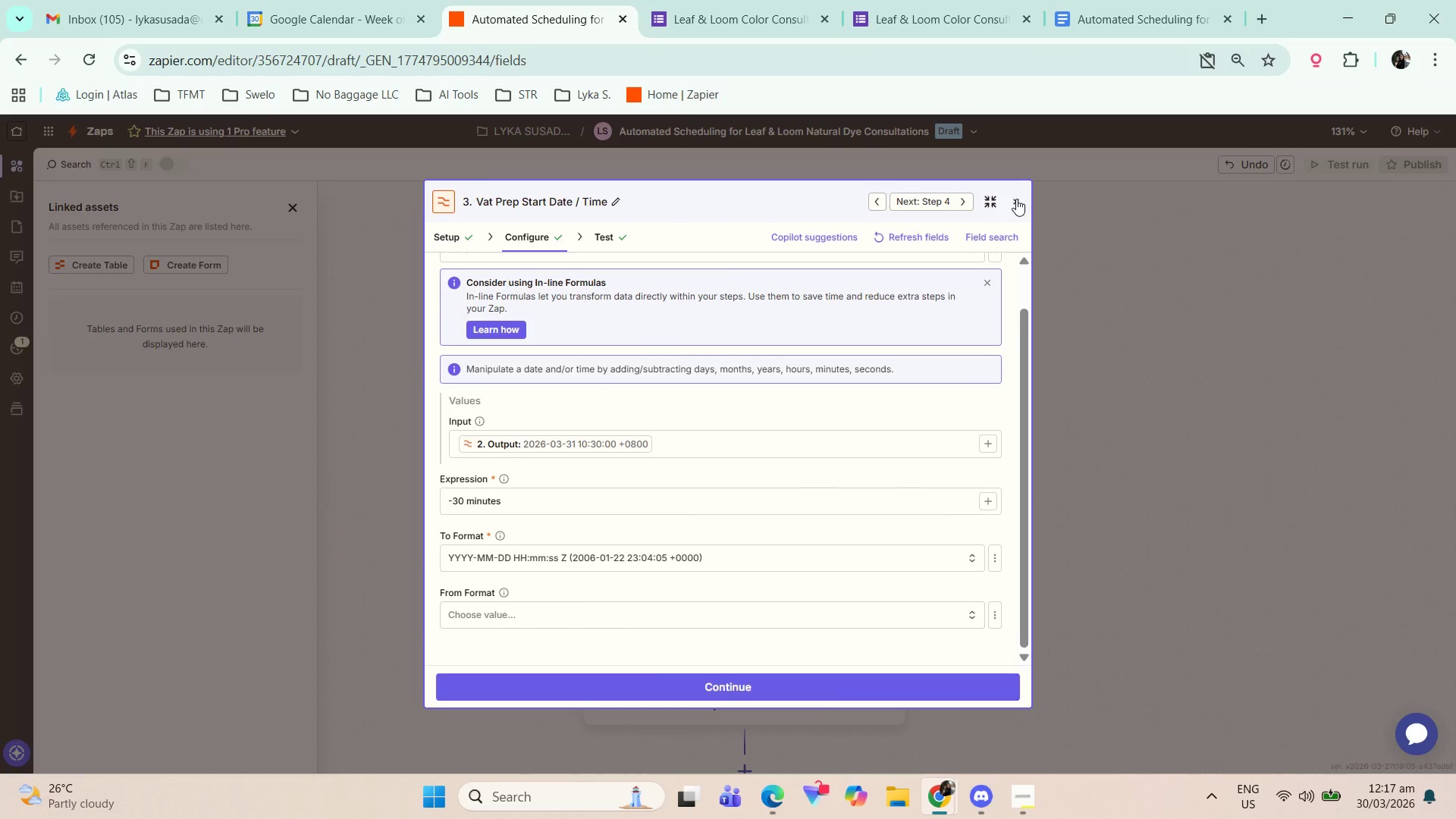 
double_click([1029, 460])
 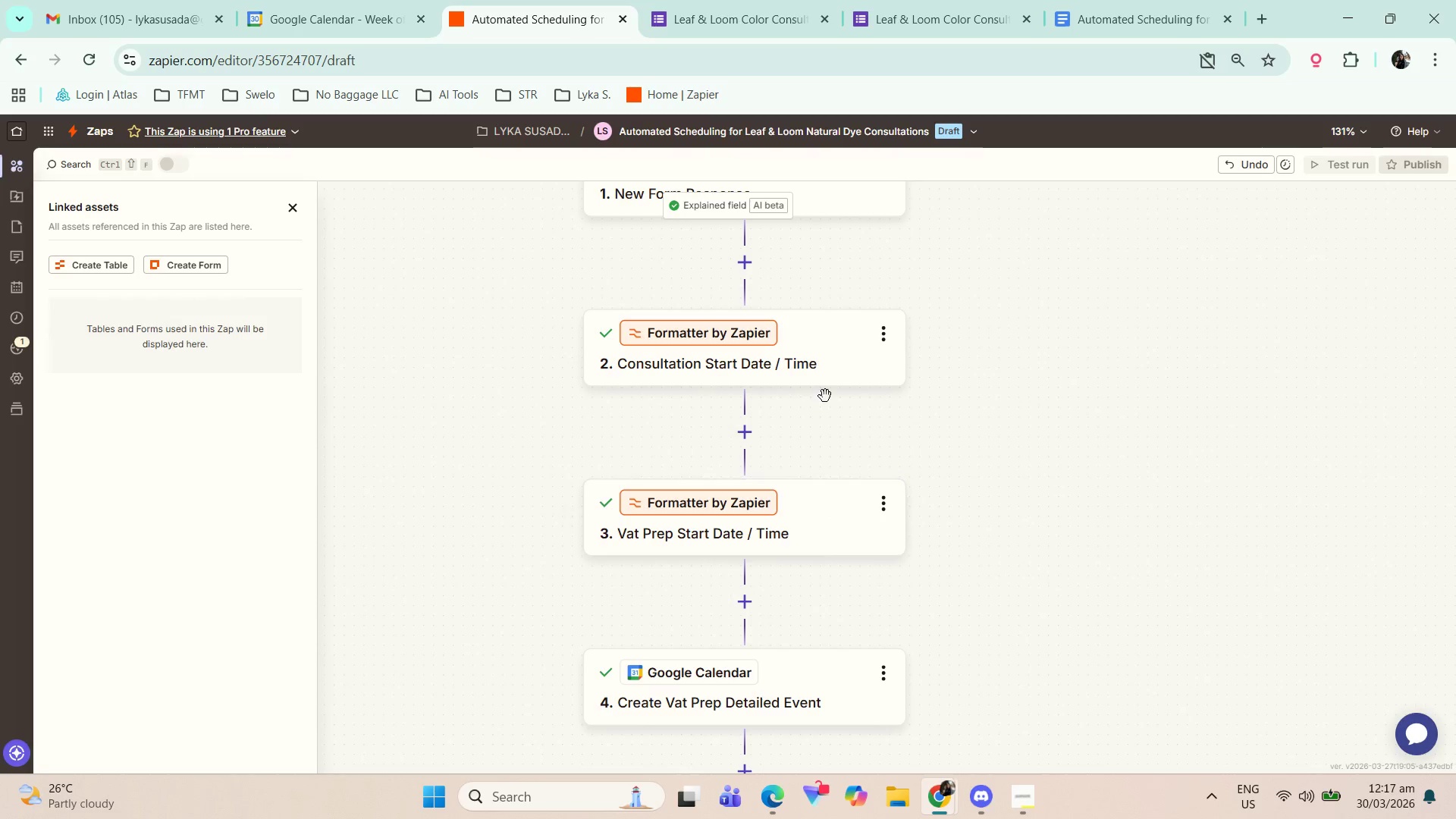 
left_click([850, 349])
 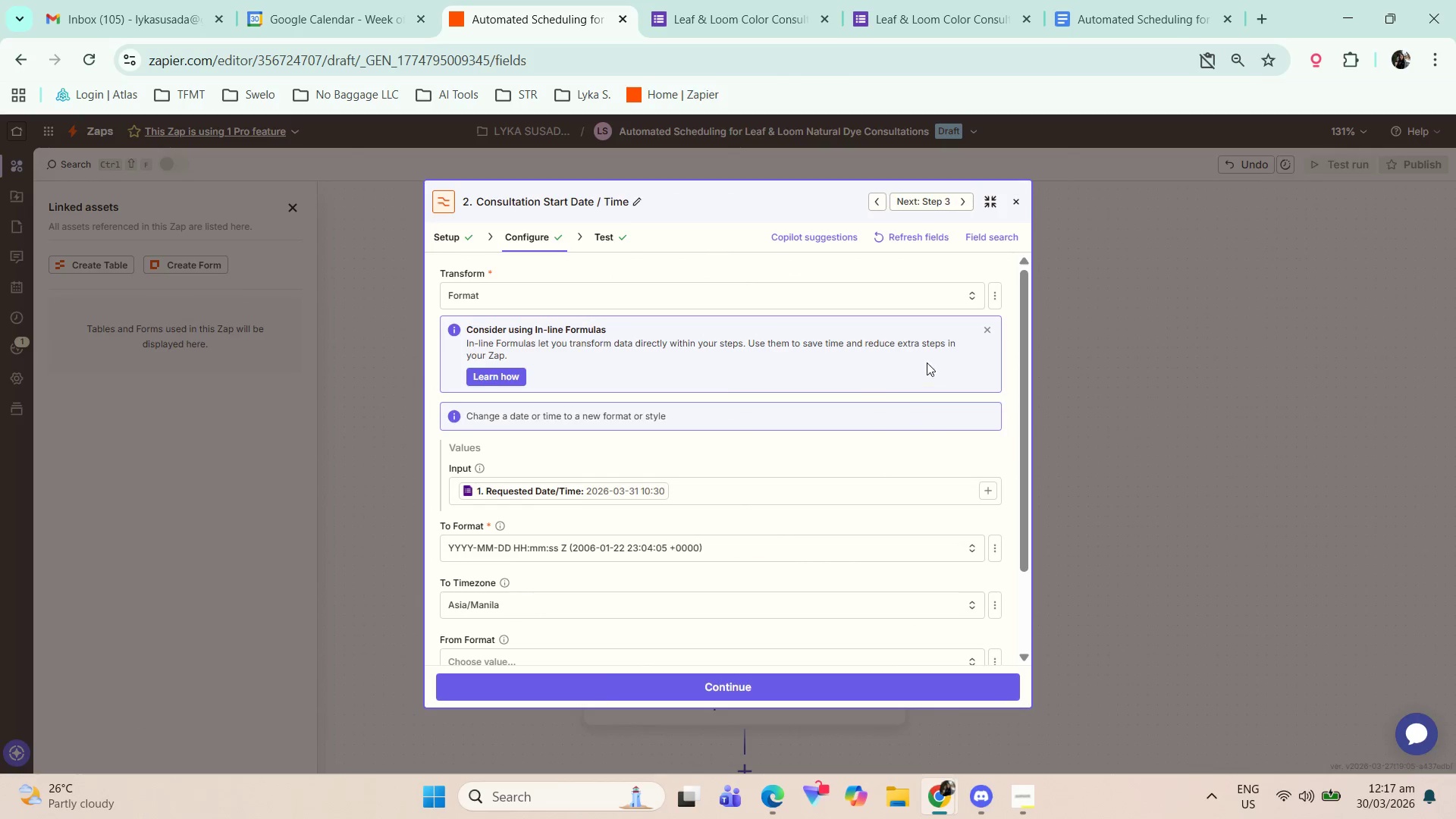 
scroll: coordinate [854, 539], scroll_direction: down, amount: 3.0
 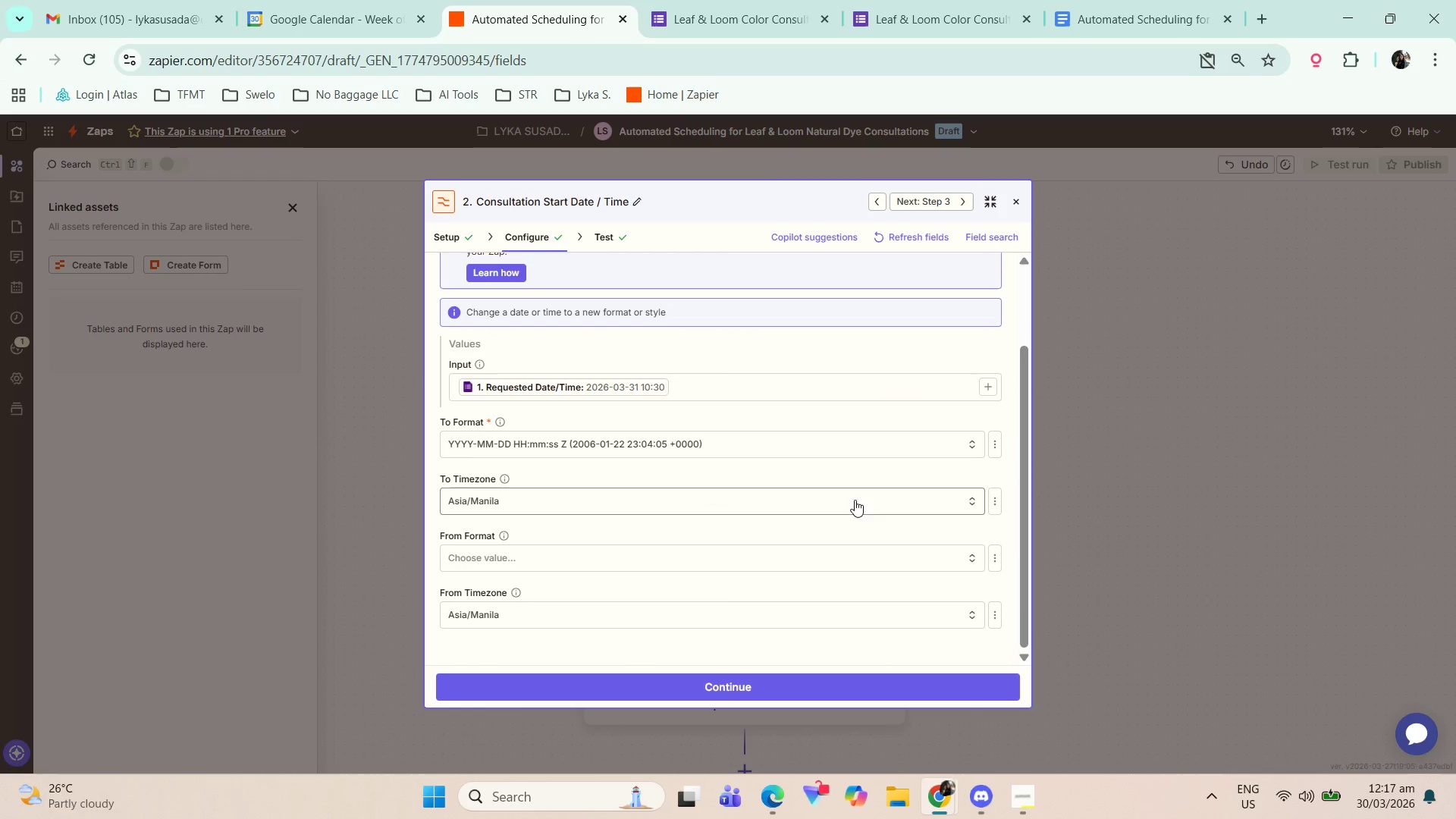 
scroll: coordinate [843, 515], scroll_direction: up, amount: 3.0
 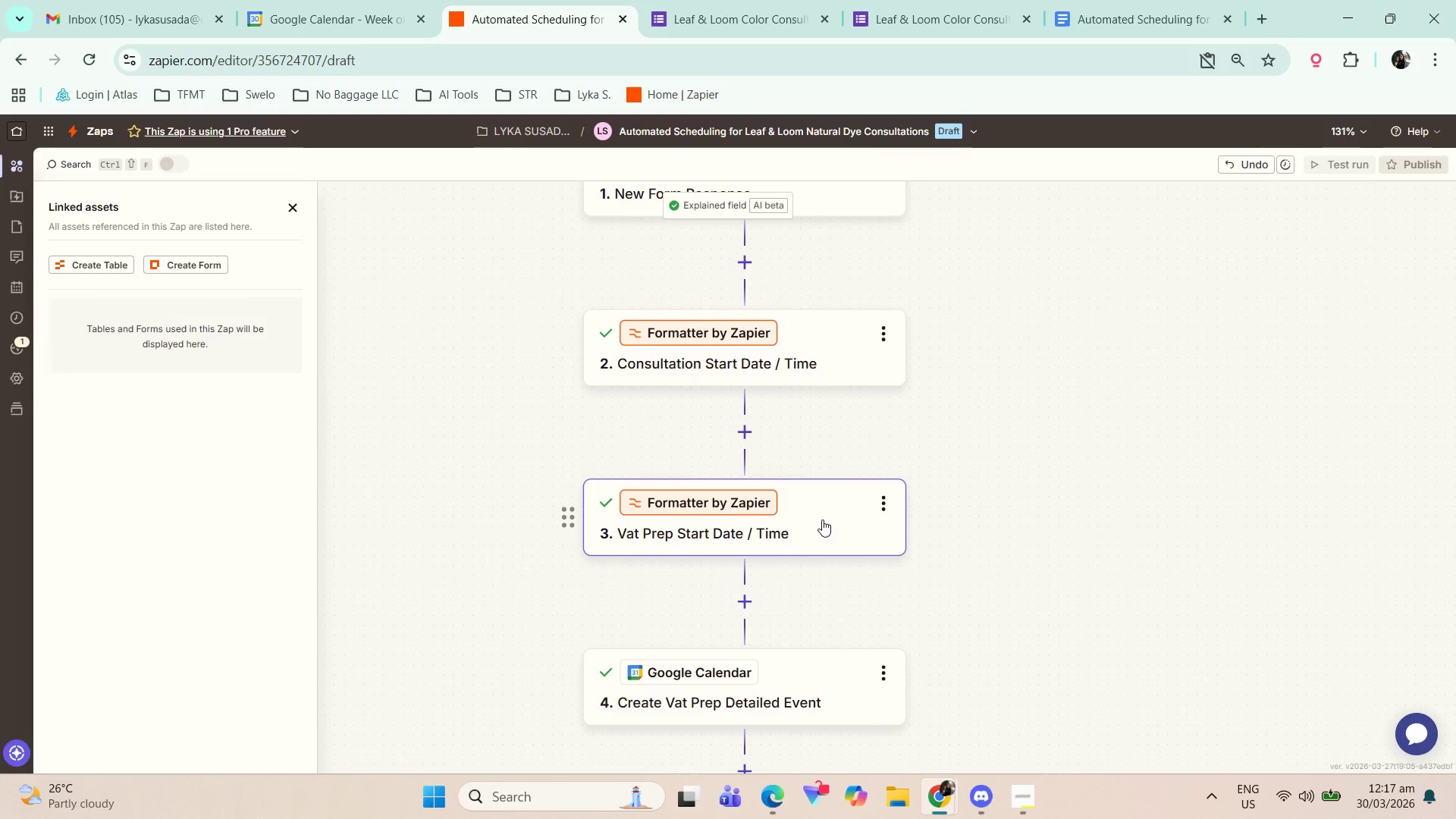 
left_click([821, 504])
 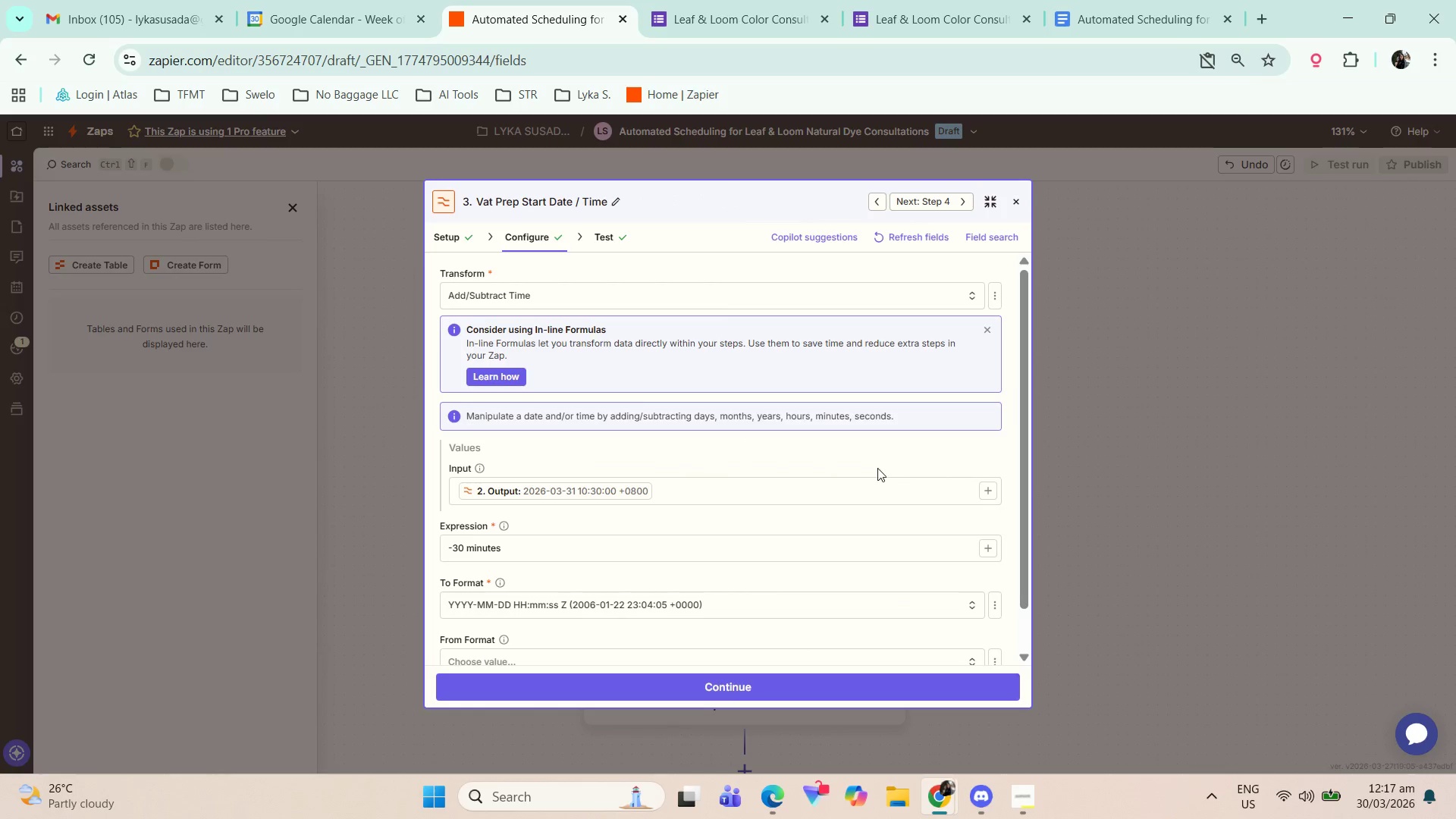 
scroll: coordinate [832, 523], scroll_direction: down, amount: 4.0
 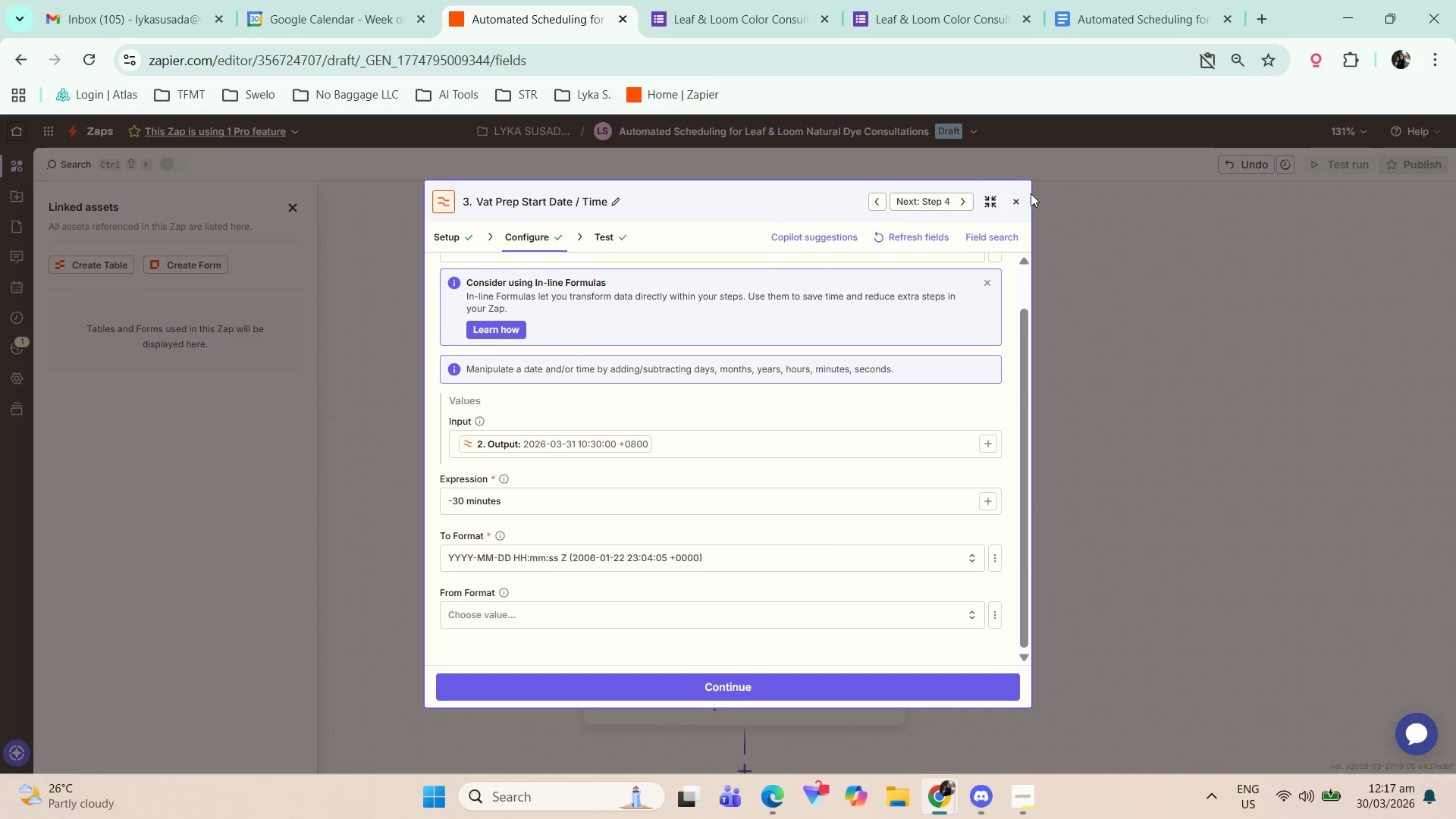 
left_click([1019, 197])
 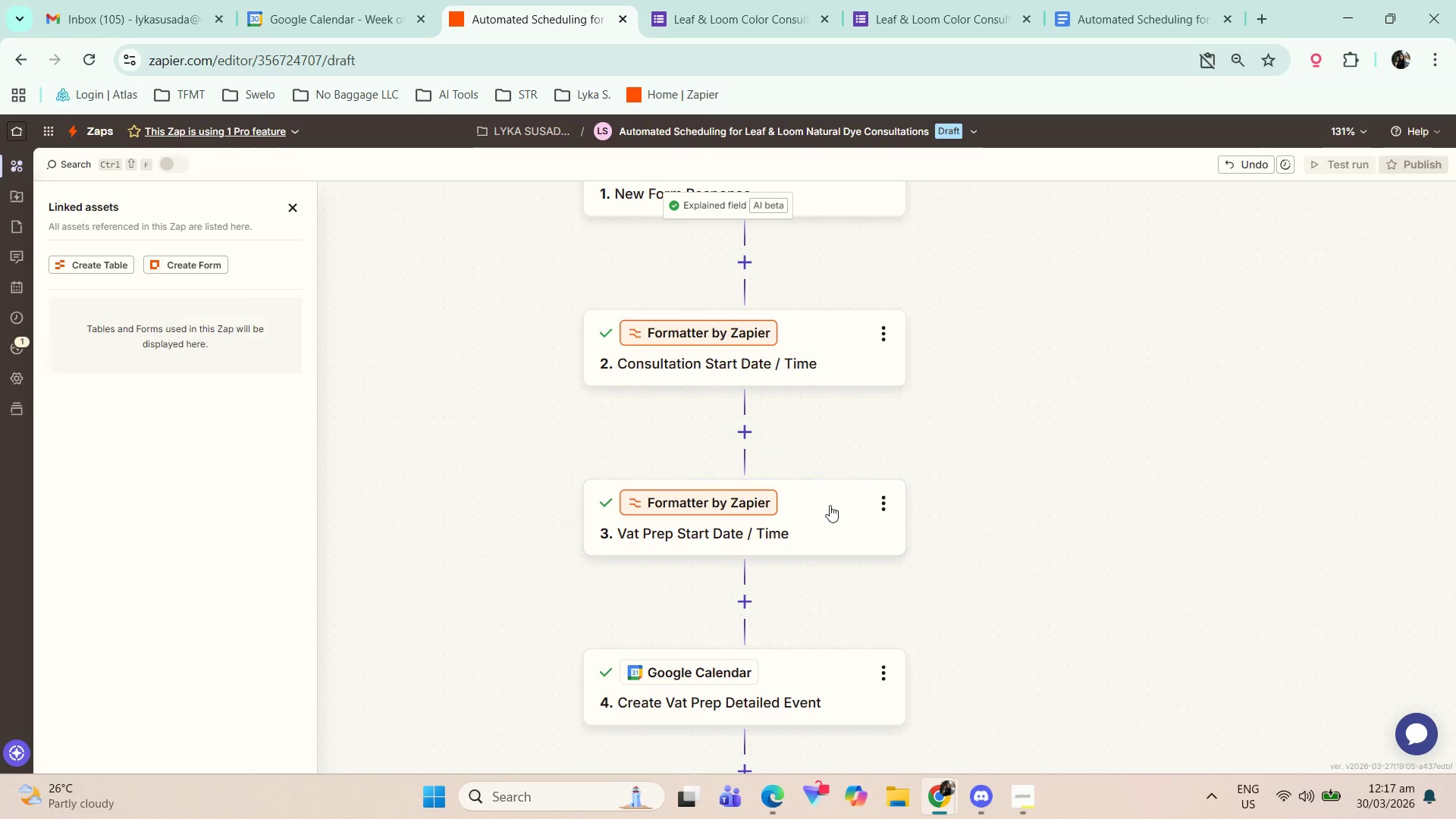 
left_click([882, 503])
 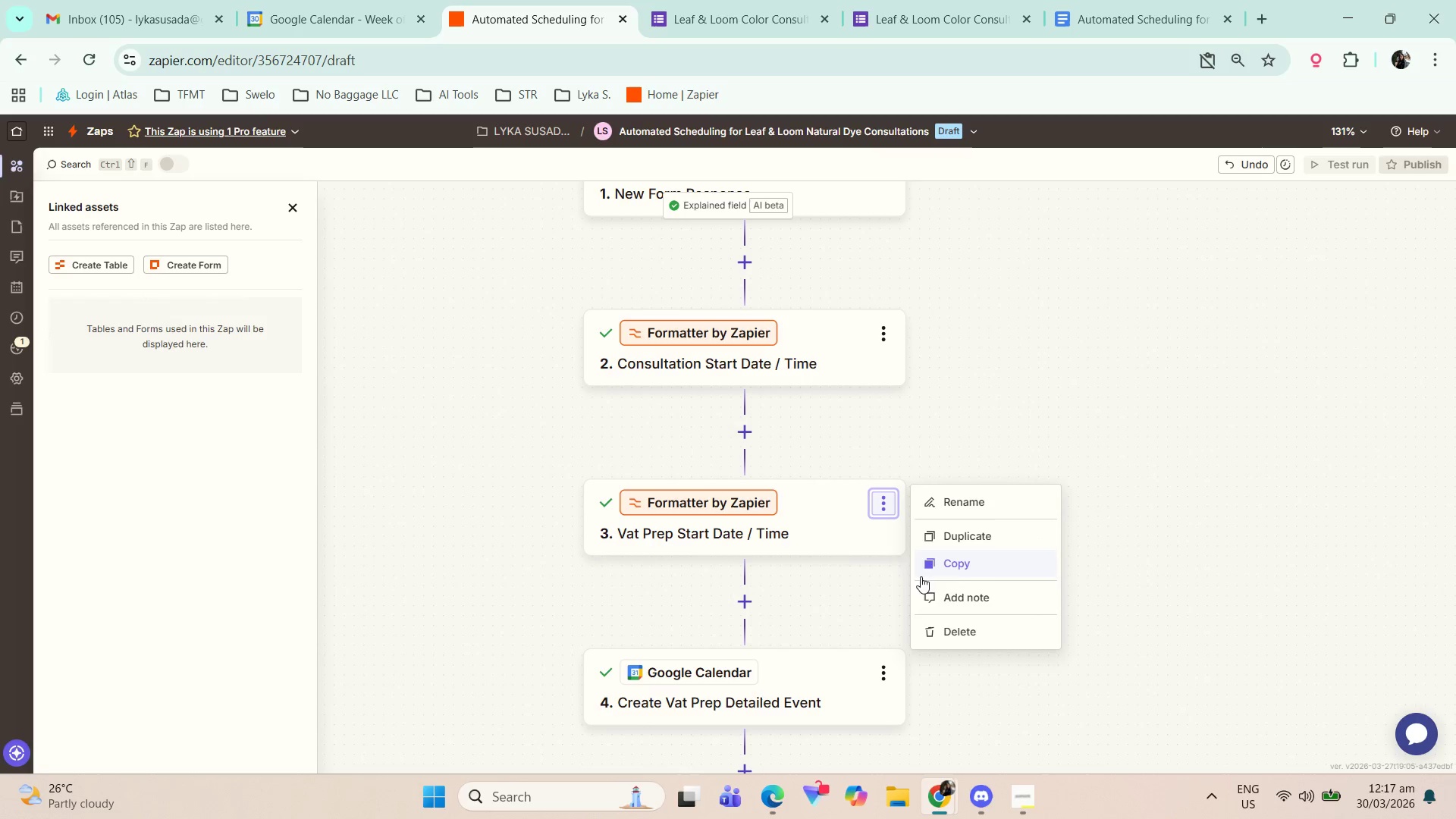 
left_click([965, 539])
 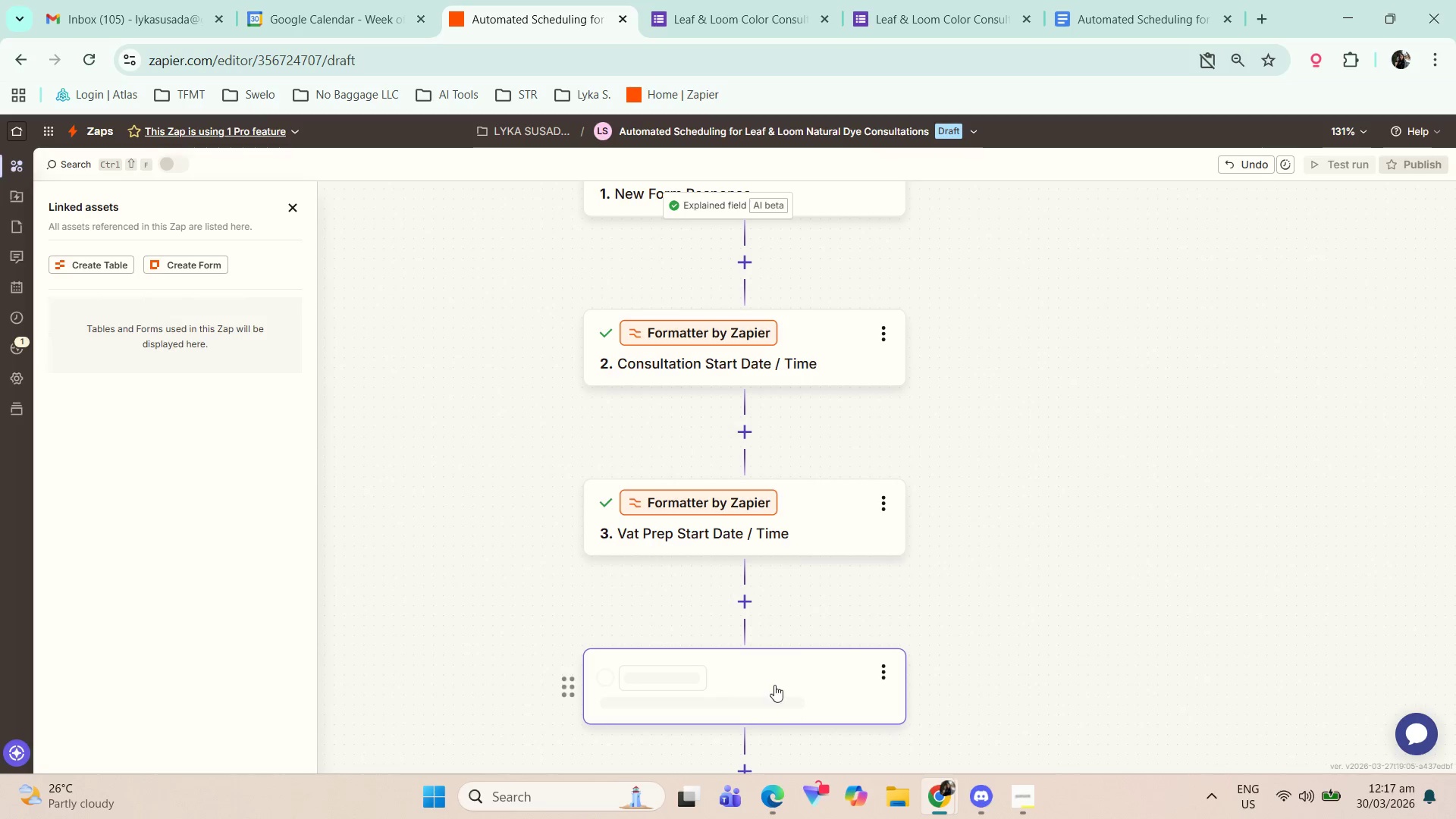 
left_click_drag(start_coordinate=[770, 692], to_coordinate=[770, 427])
 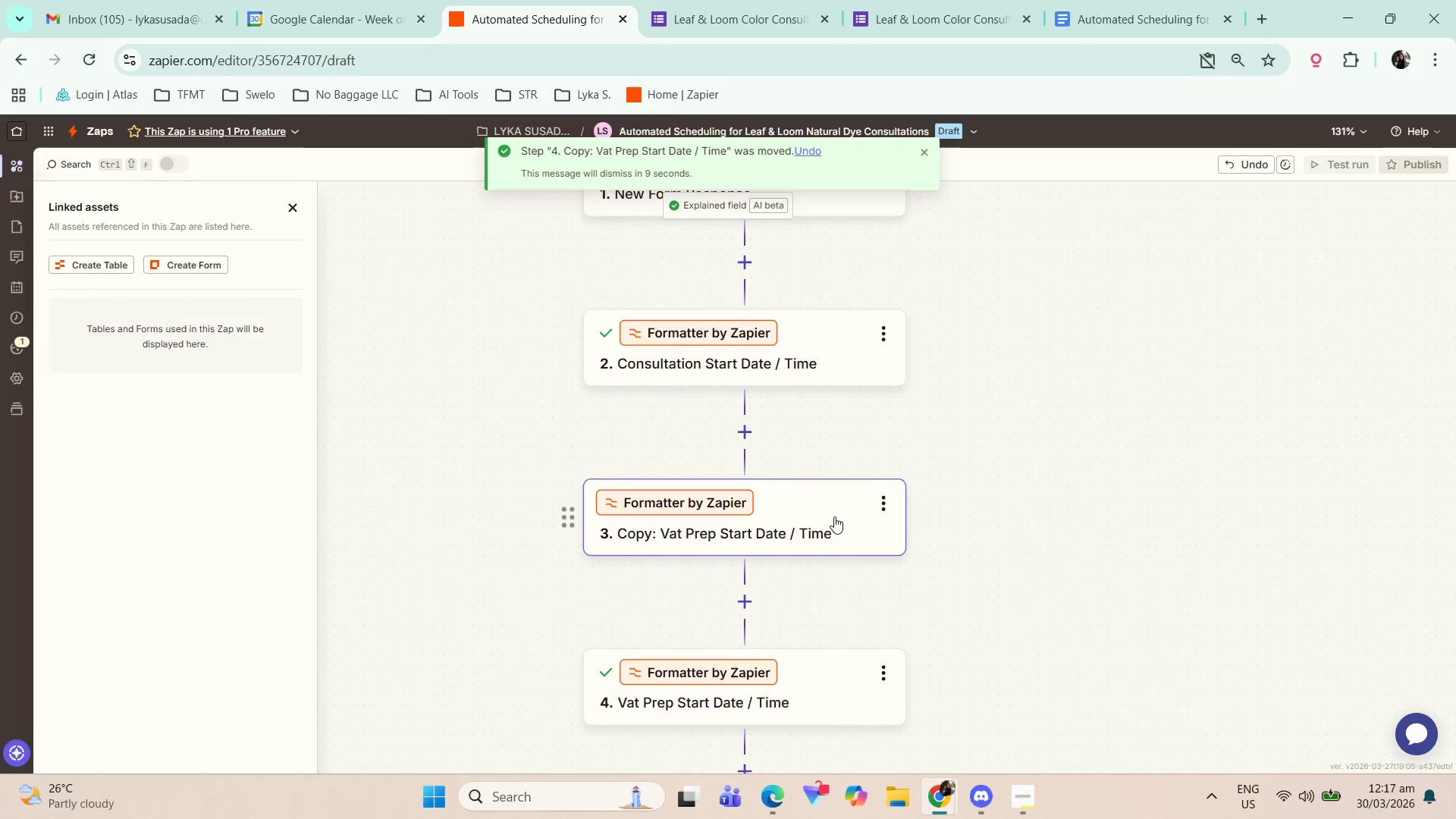 
left_click([825, 501])
 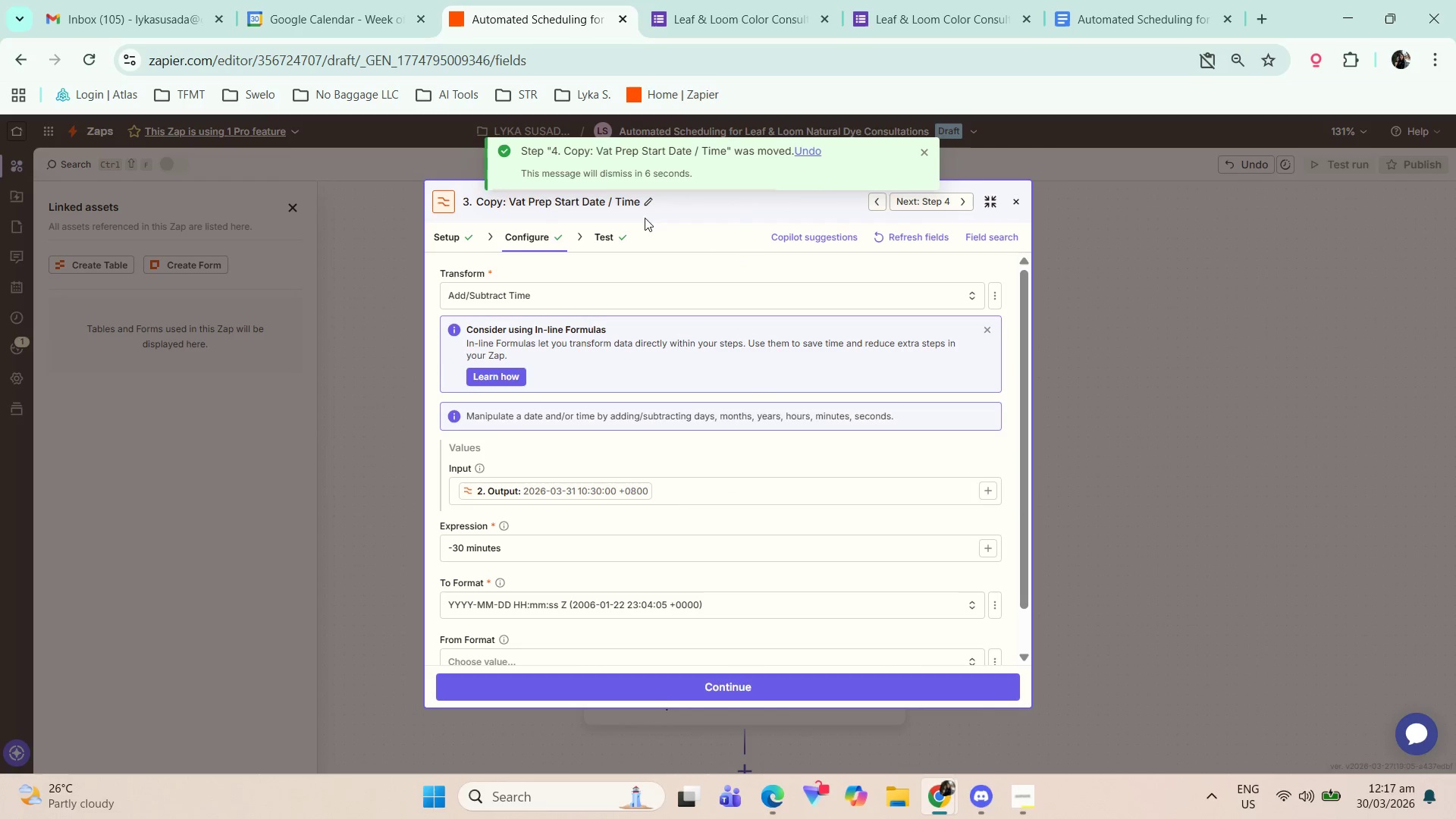 
left_click([921, 151])
 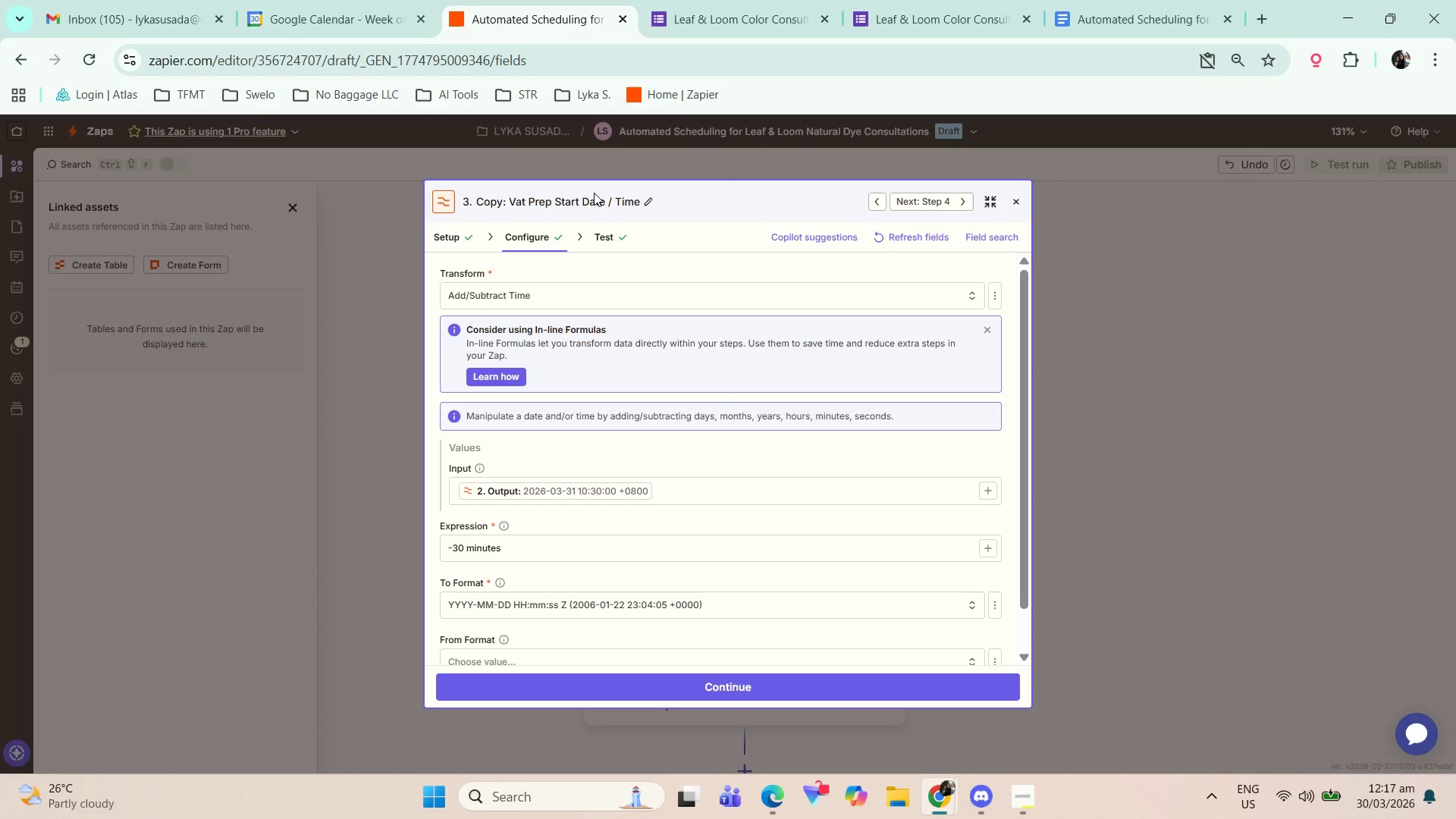 
double_click([528, 199])
 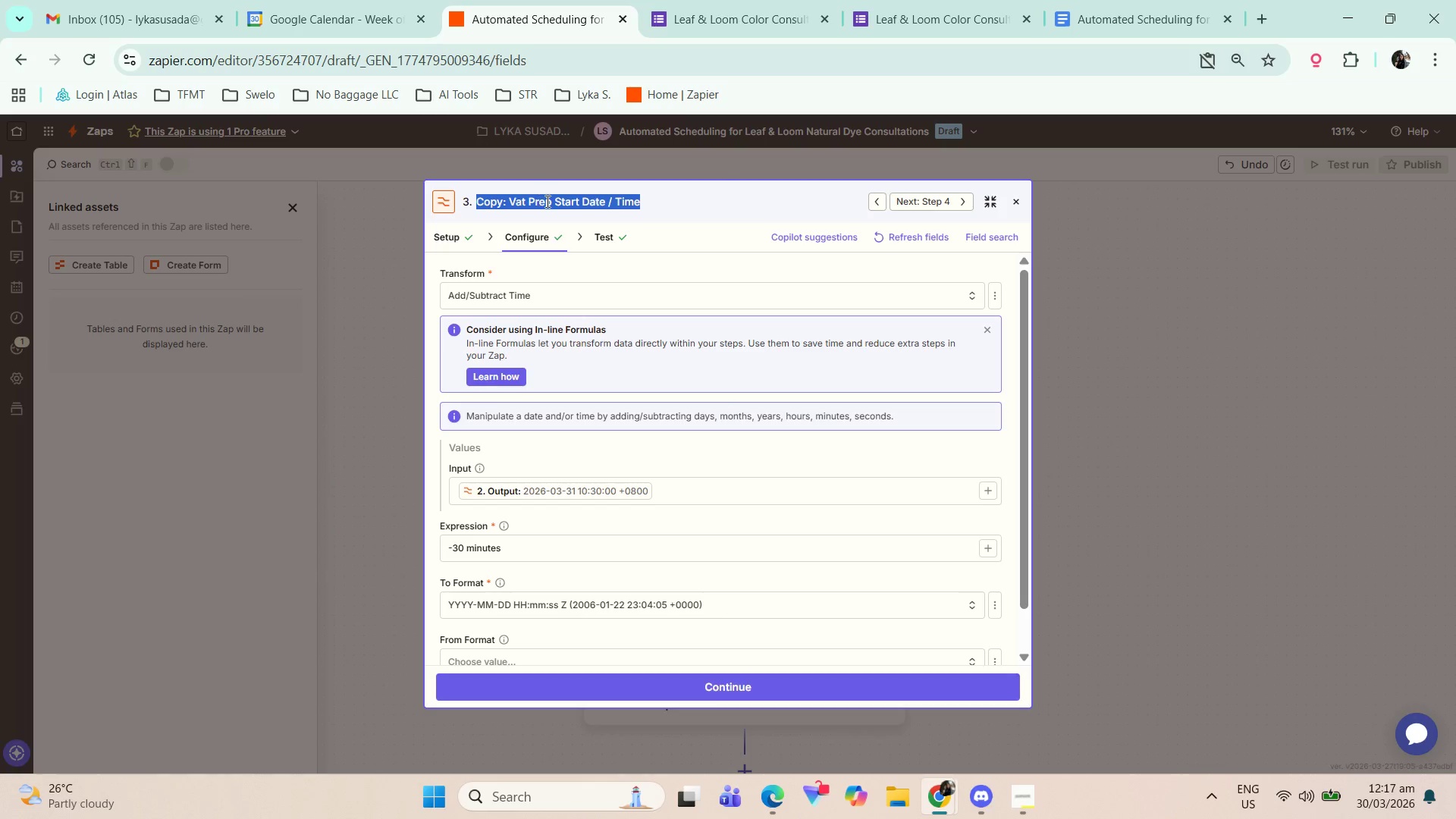 
left_click([546, 204])
 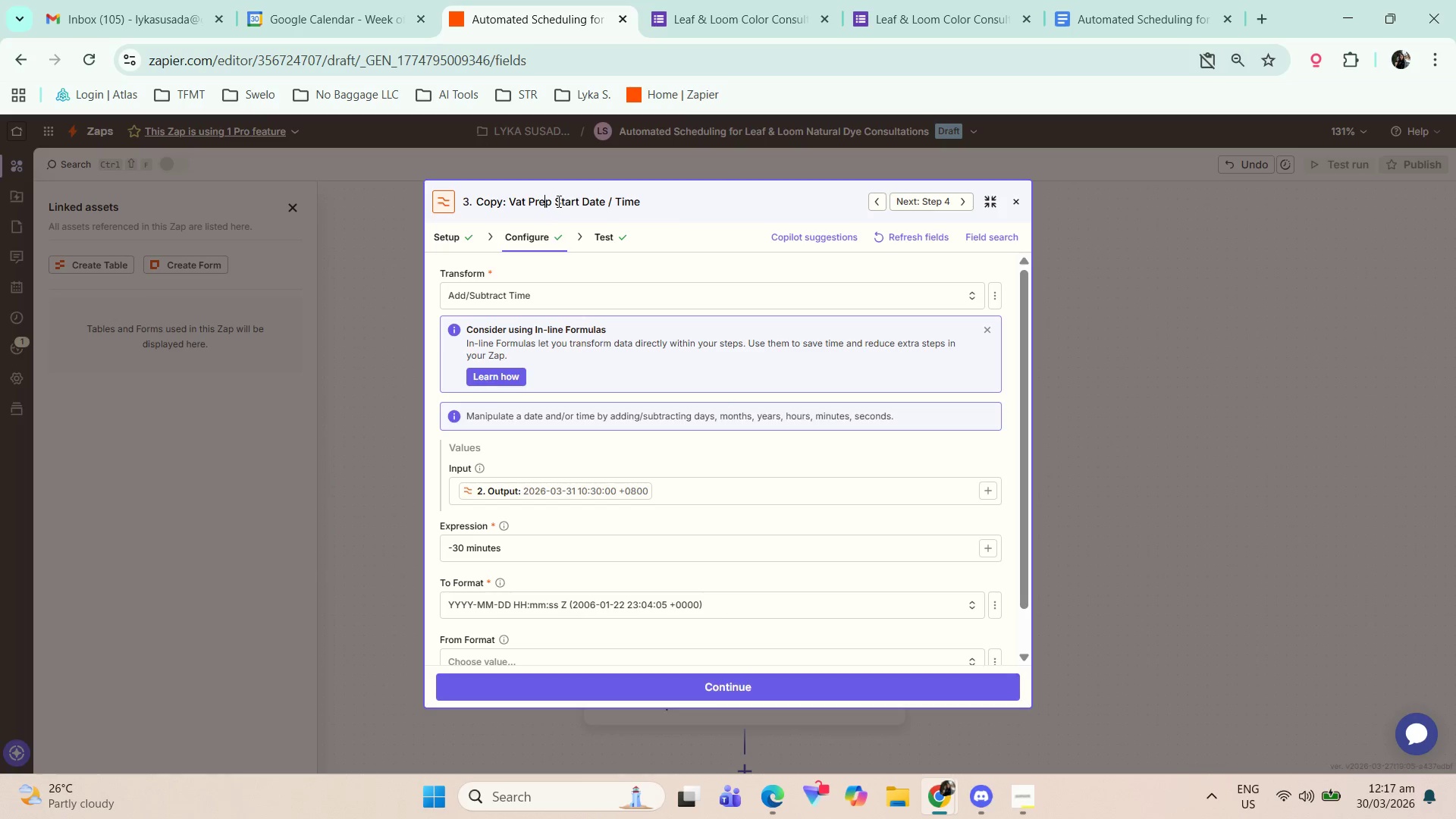 
left_click_drag(start_coordinate=[557, 201], to_coordinate=[443, 202])
 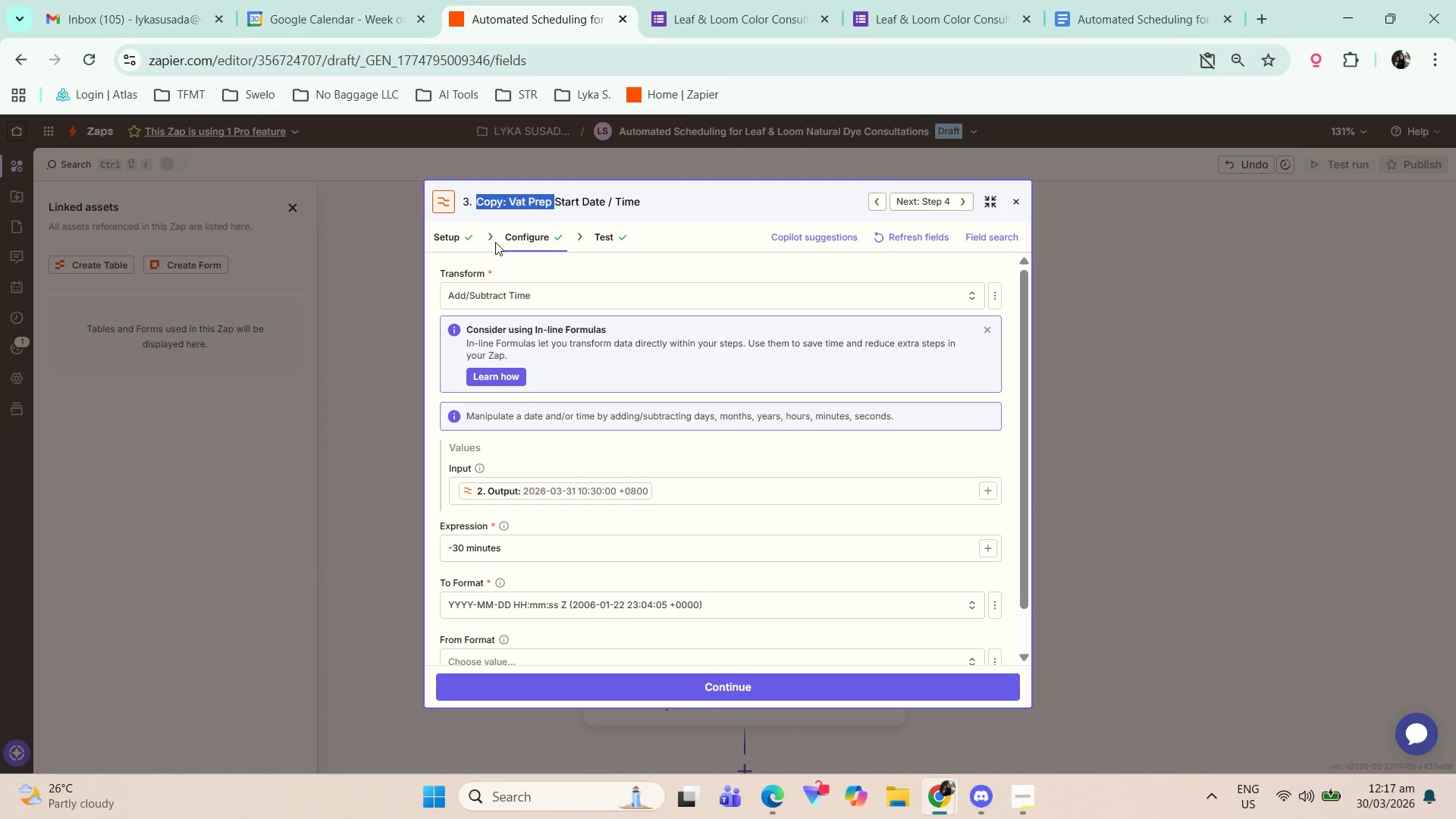 
type(COn)
key(Backspace)
key(Backspace)
key(Backspace)
type(Consultation )
 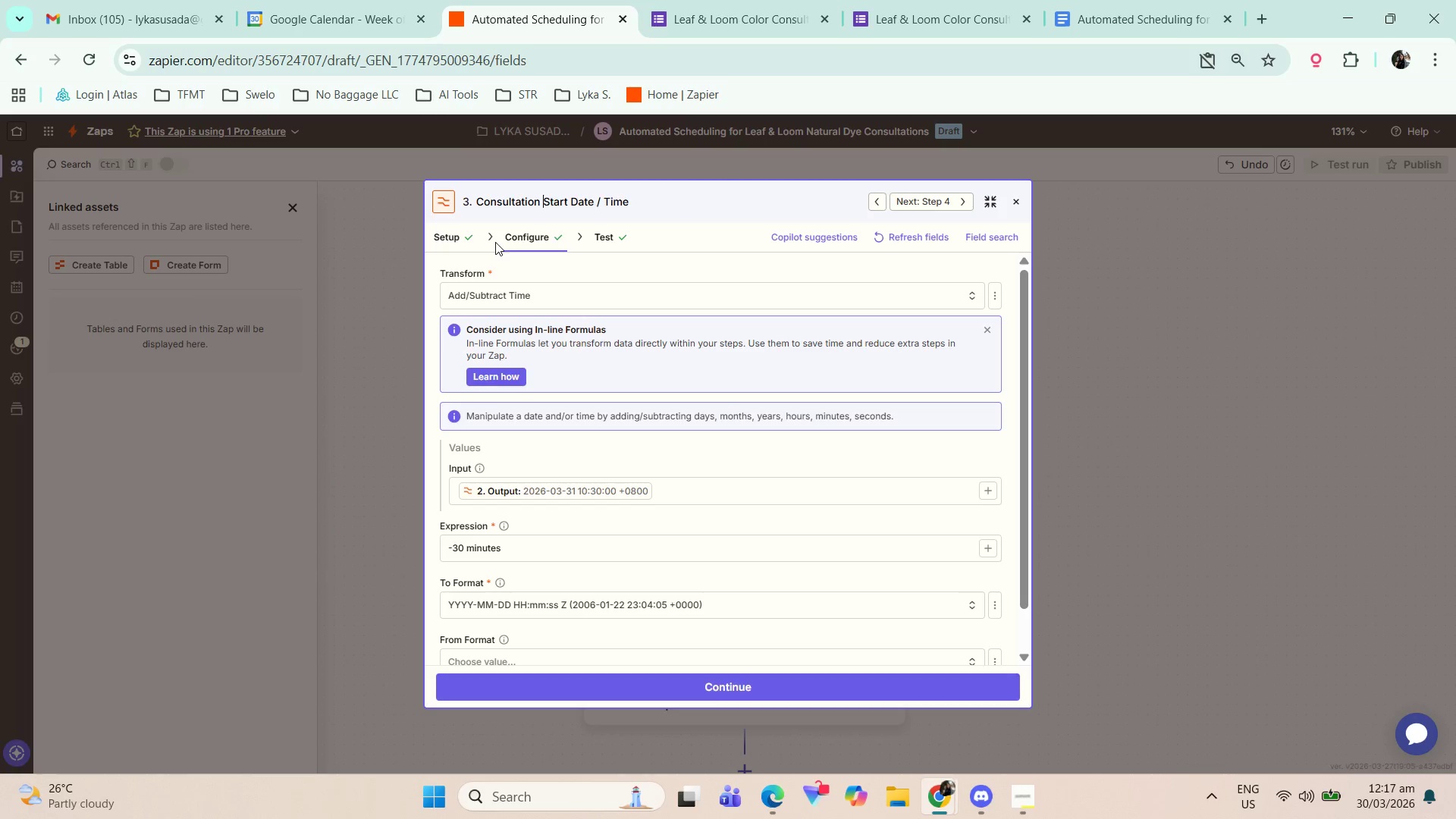 
double_click([552, 200])
 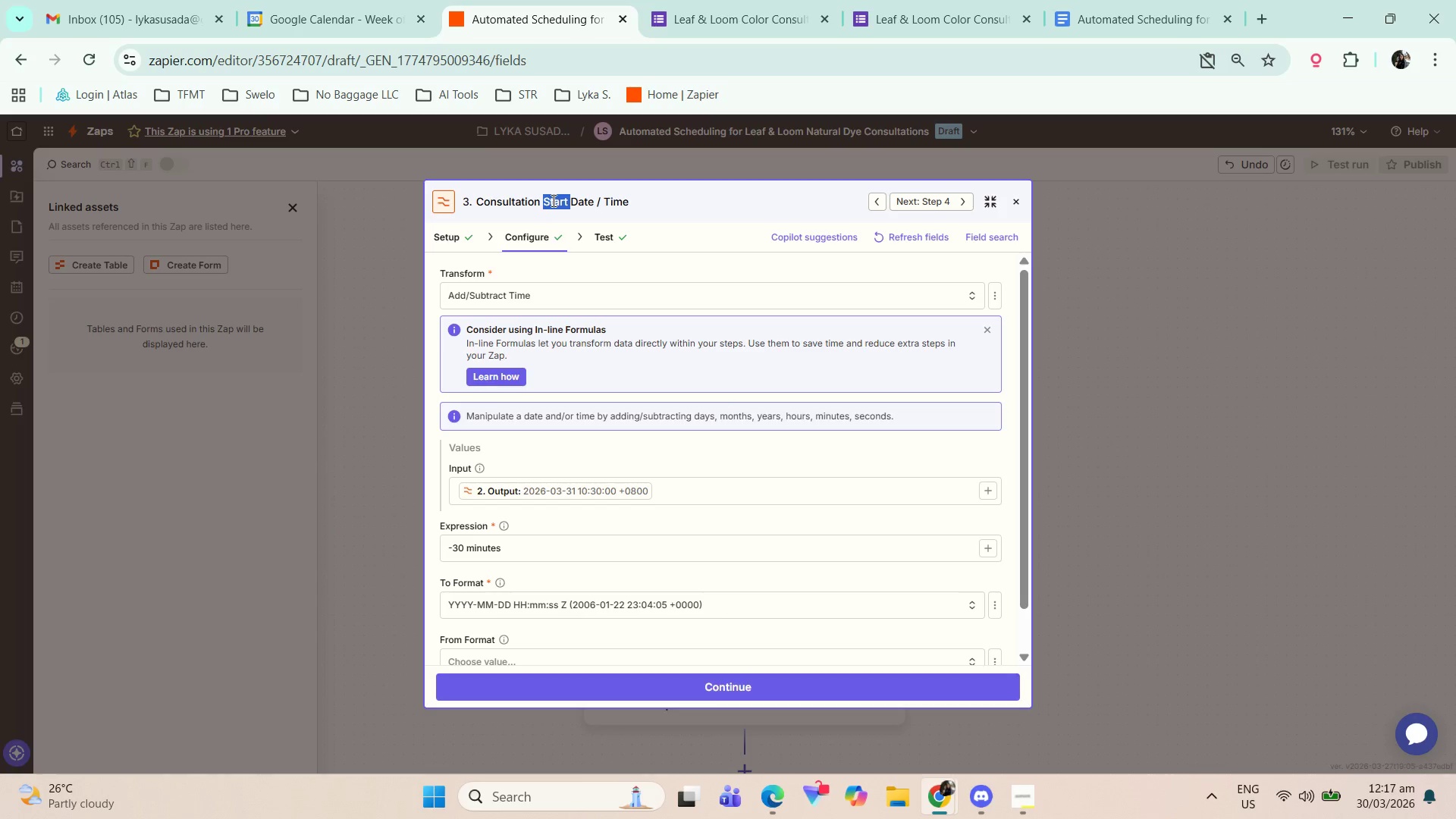 
type(Ed)
key(Backspace)
type(nd )
 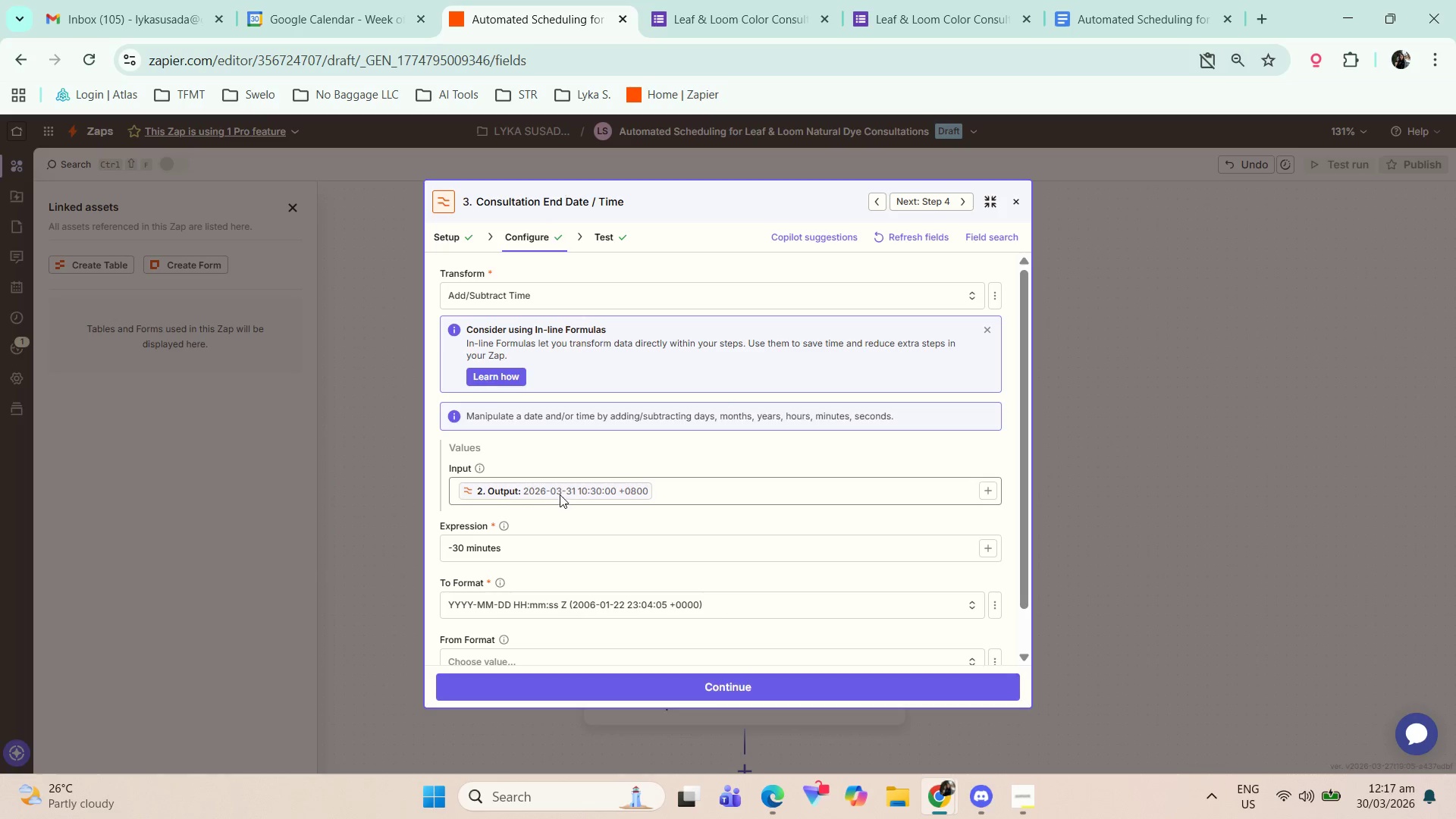 
scroll: coordinate [720, 499], scroll_direction: down, amount: 1.0
 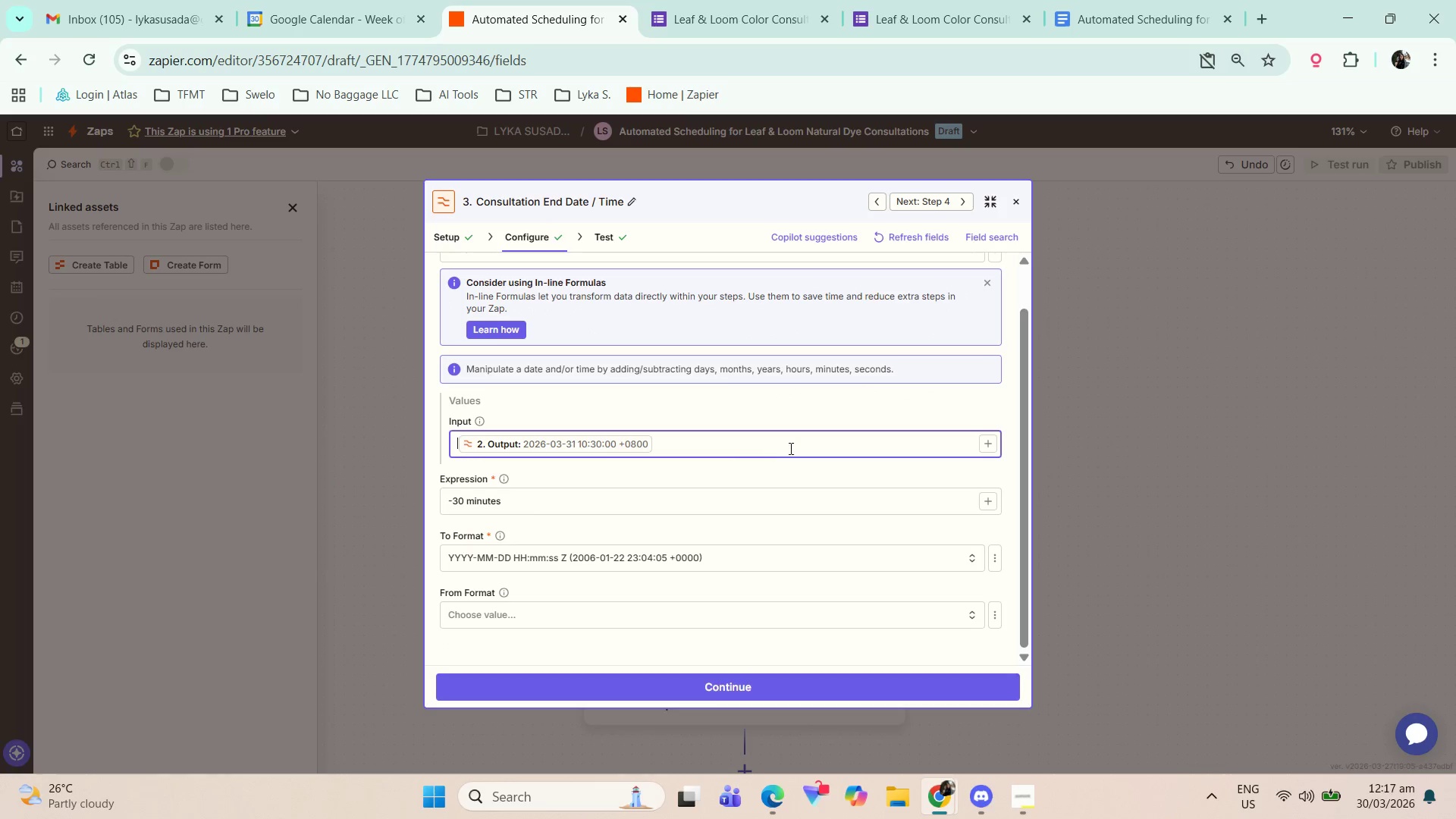 
left_click_drag(start_coordinate=[774, 443], to_coordinate=[778, 443])
 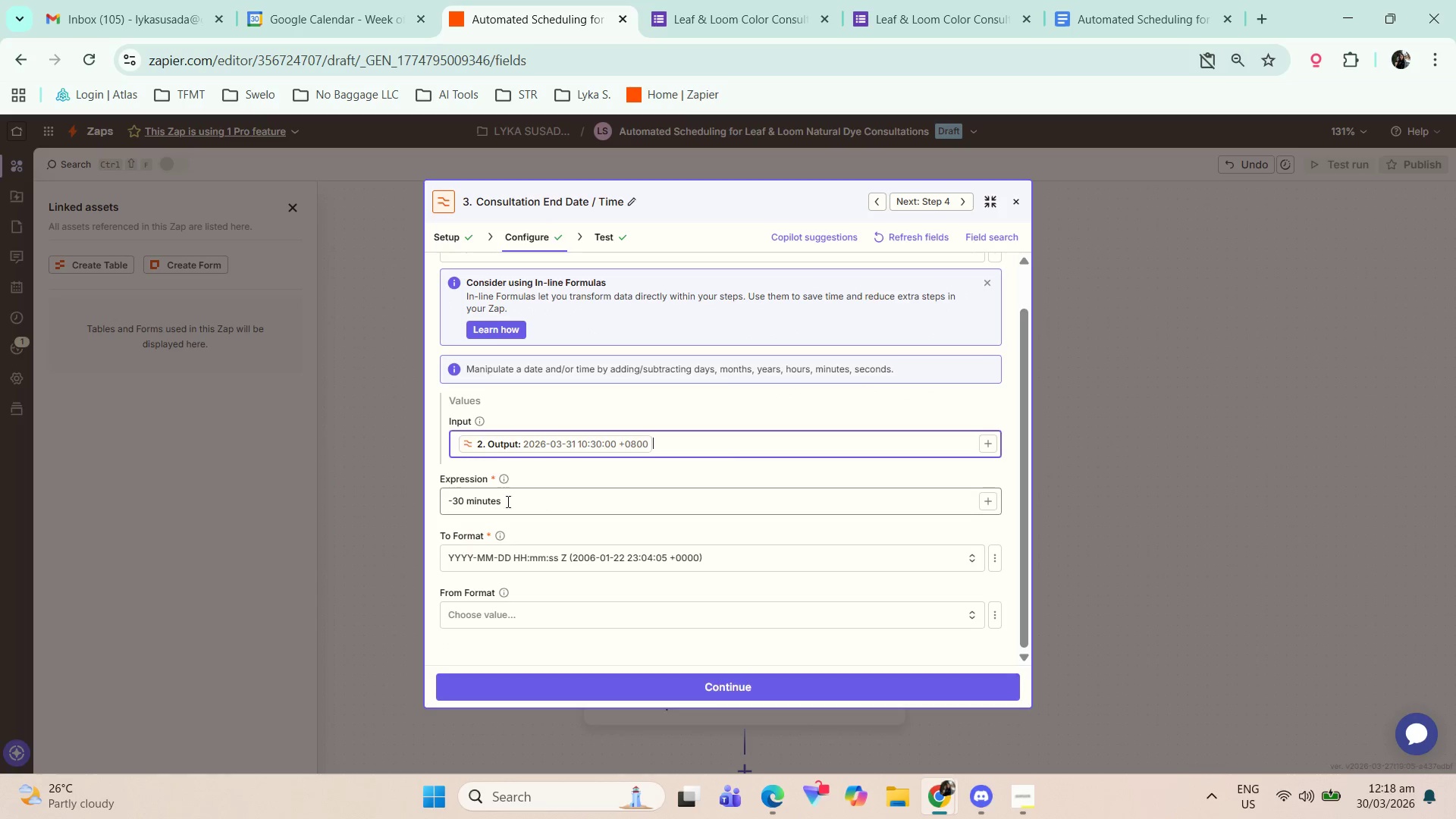 
left_click_drag(start_coordinate=[466, 497], to_coordinate=[379, 501])
 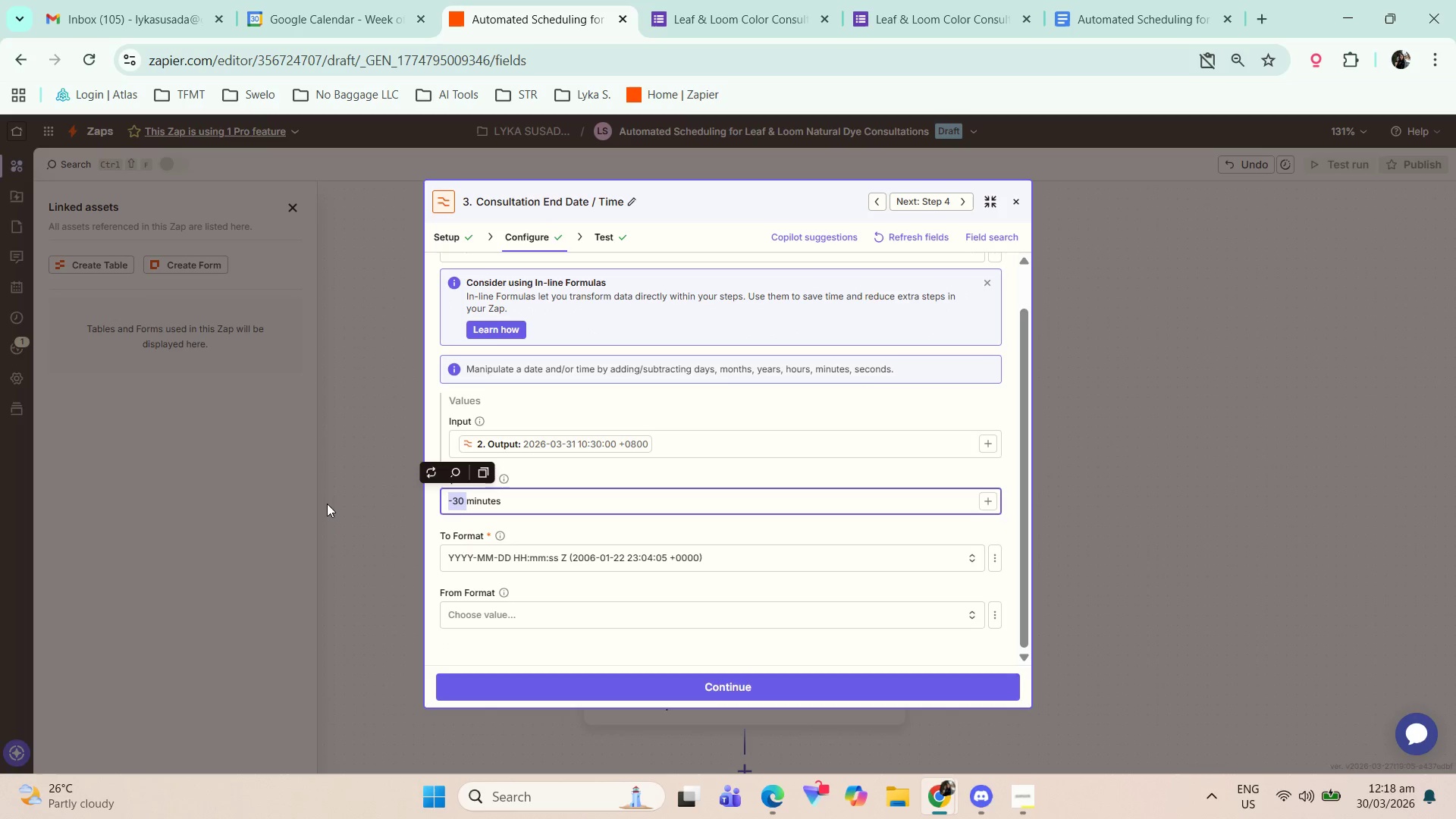 
key(NumpadAdd)
 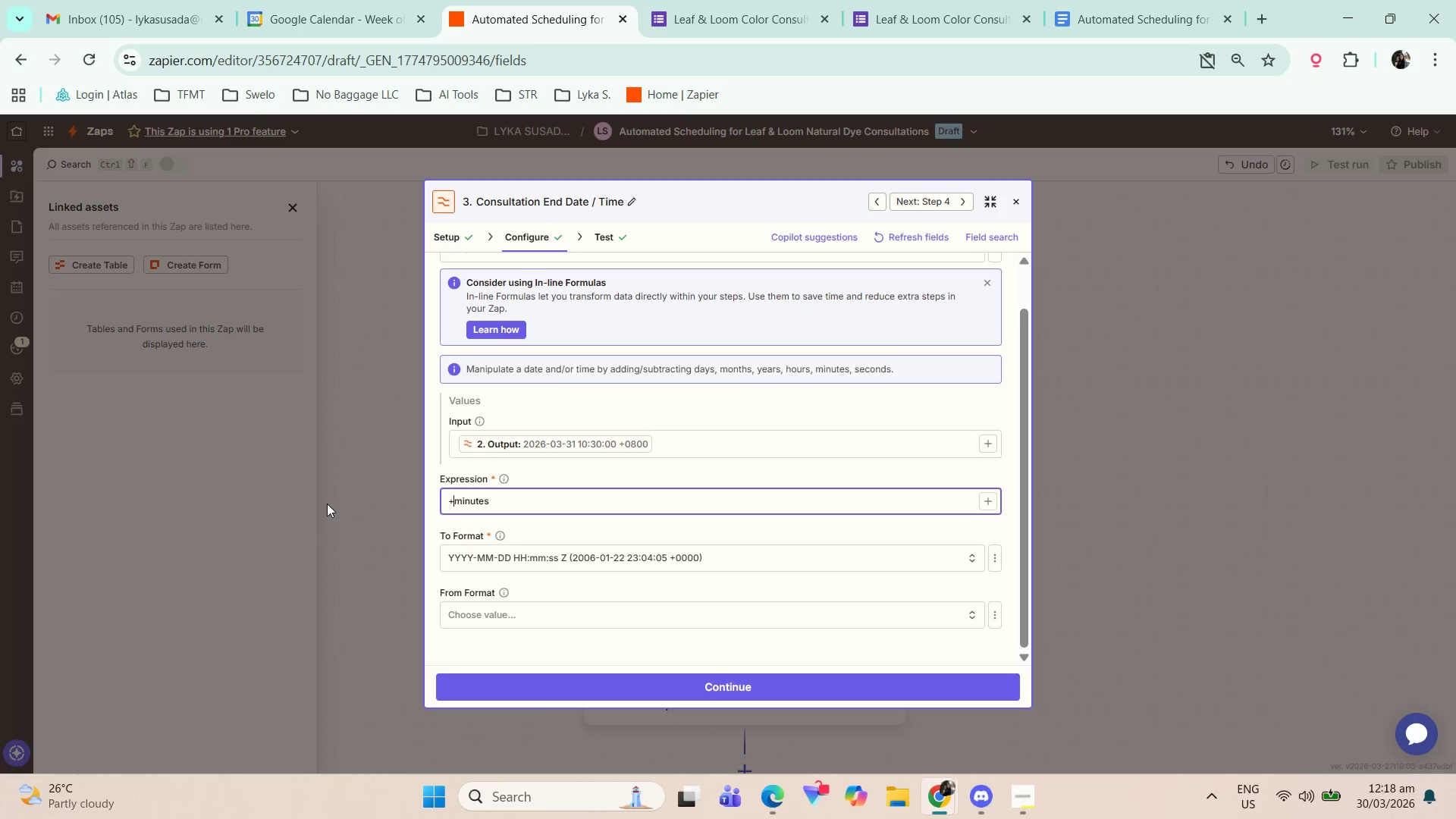 
key(Numpad6)
 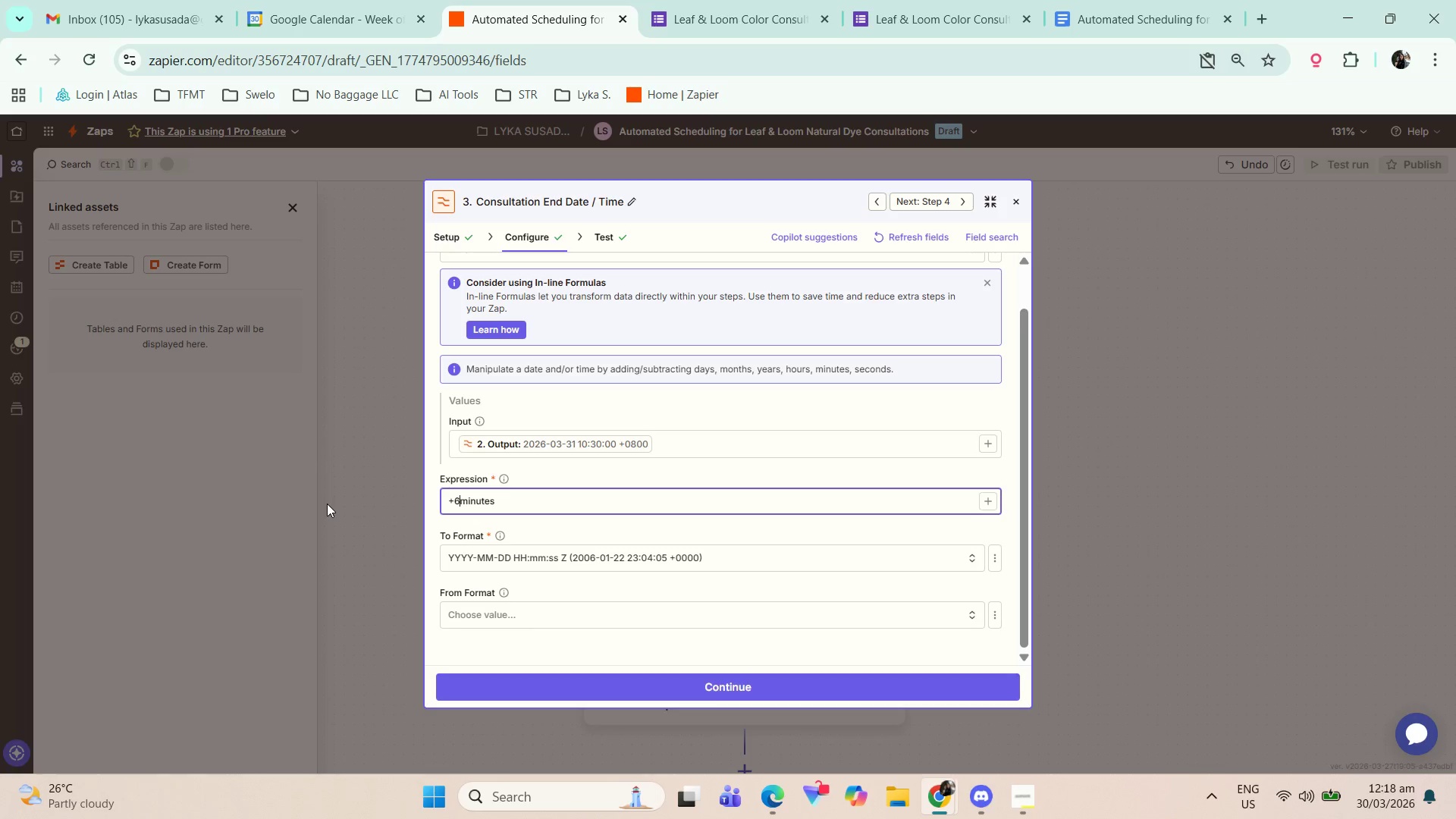 
key(Numpad0)
 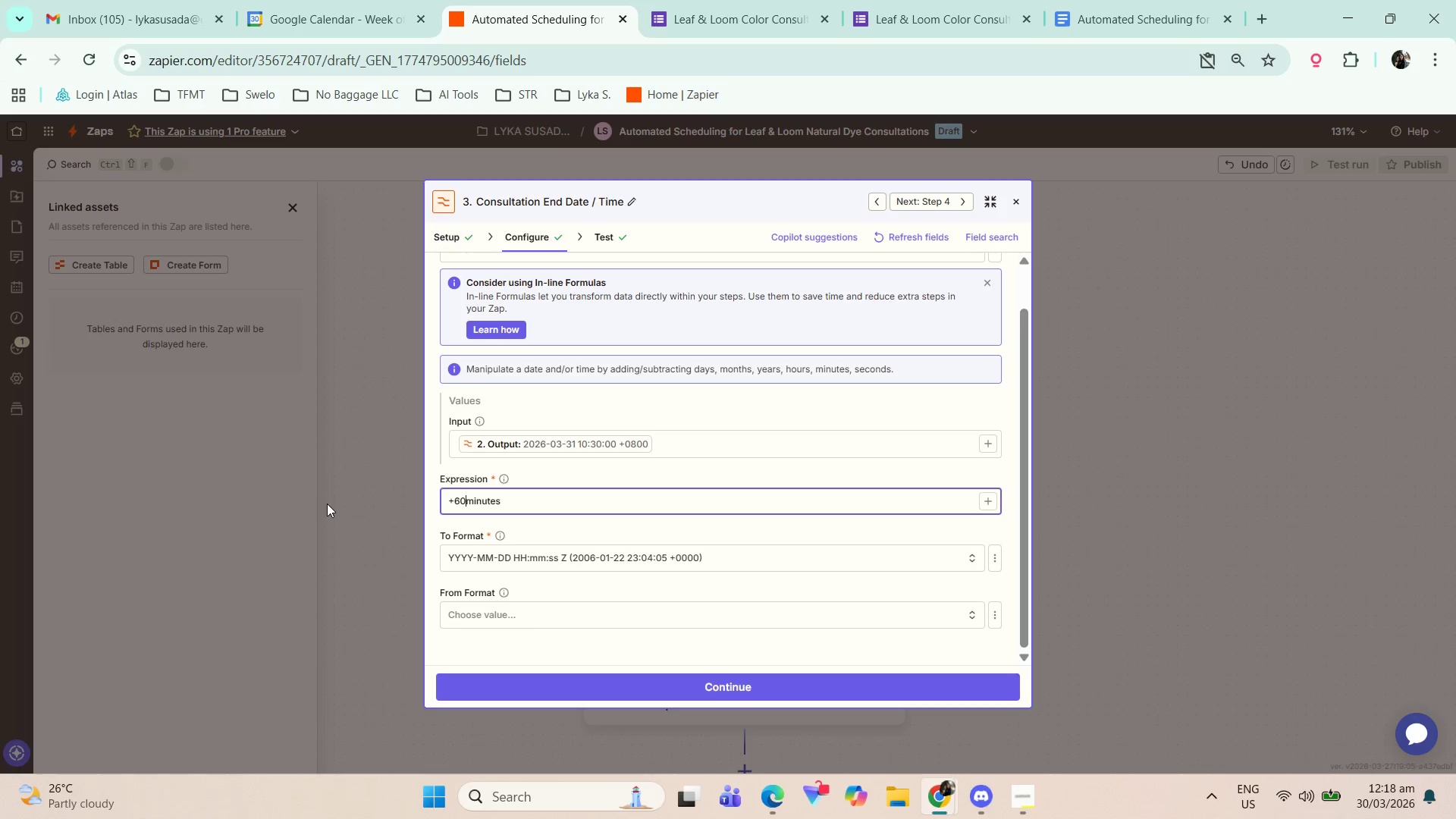 
key(Space)
 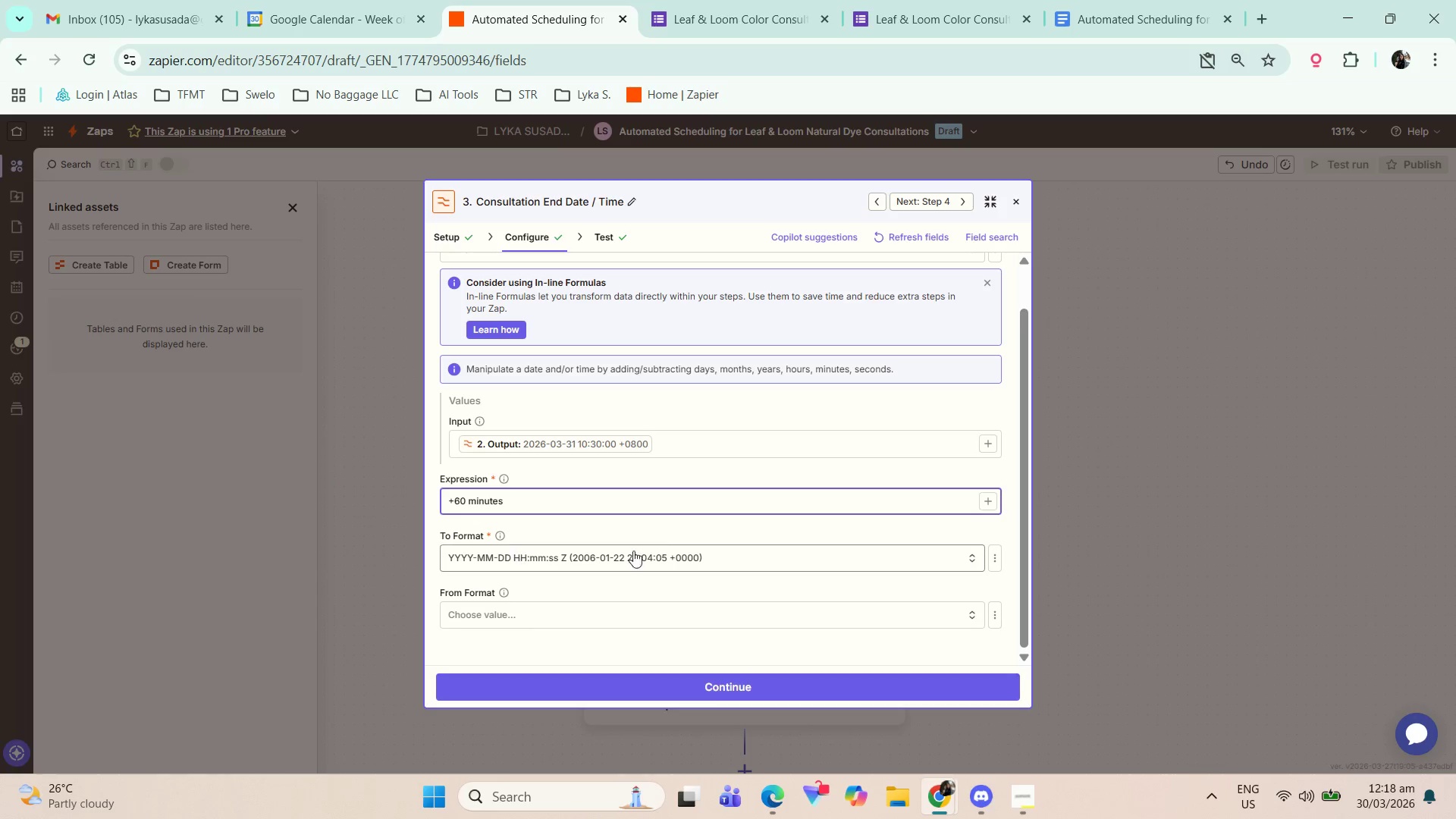 
left_click([758, 686])
 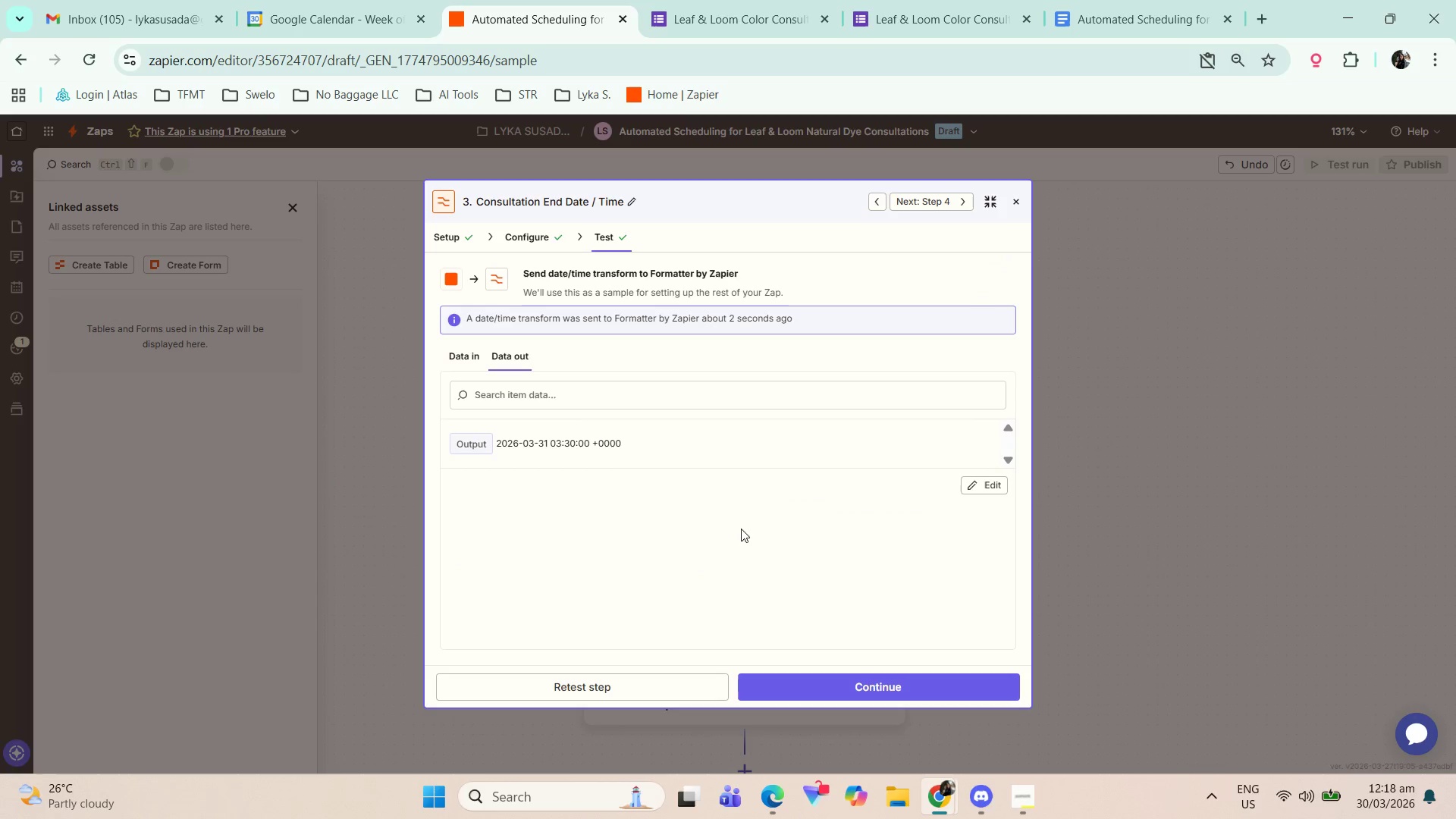 
scroll: coordinate [726, 576], scroll_direction: down, amount: 8.0
 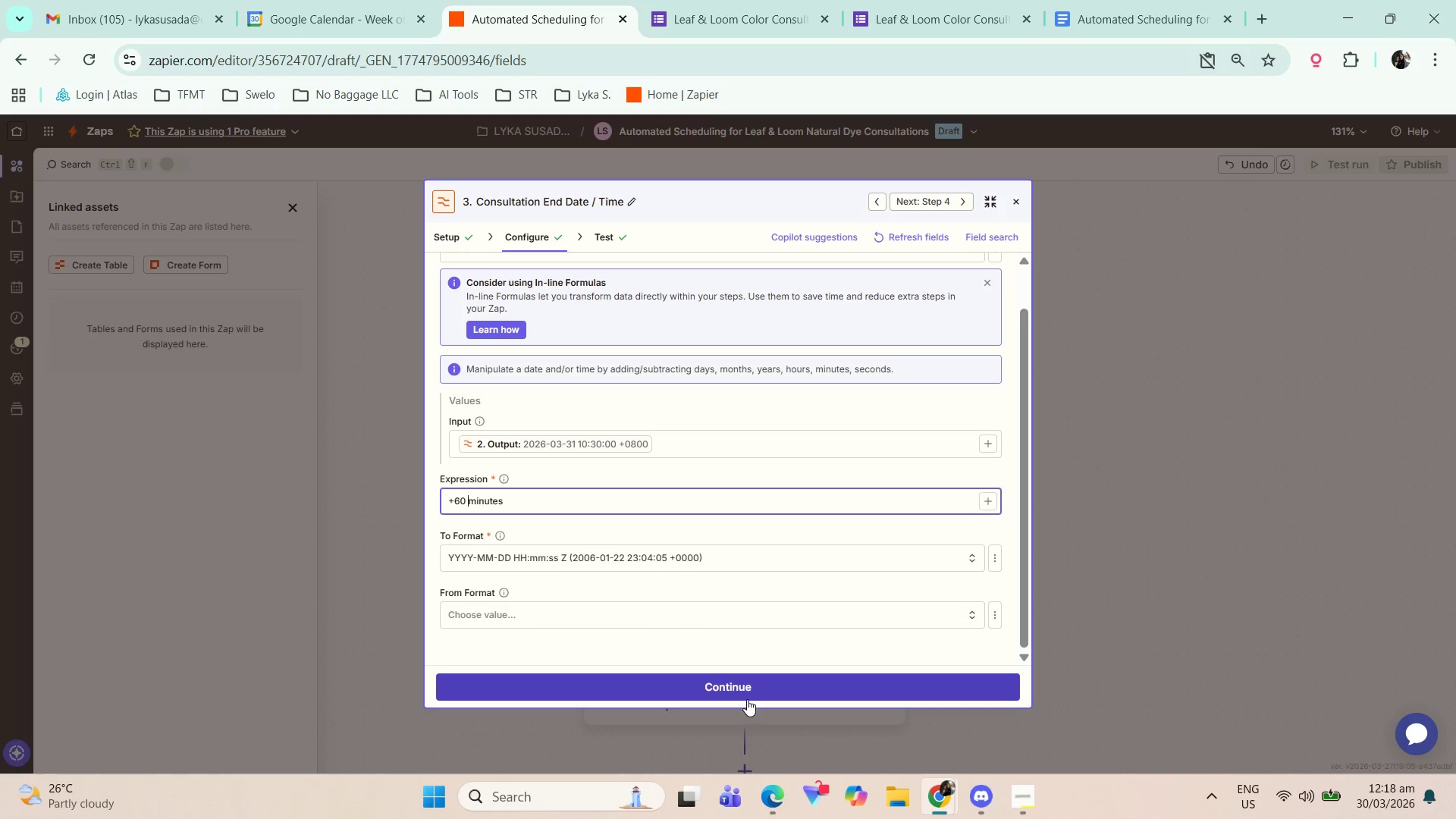 
wait(10.04)
 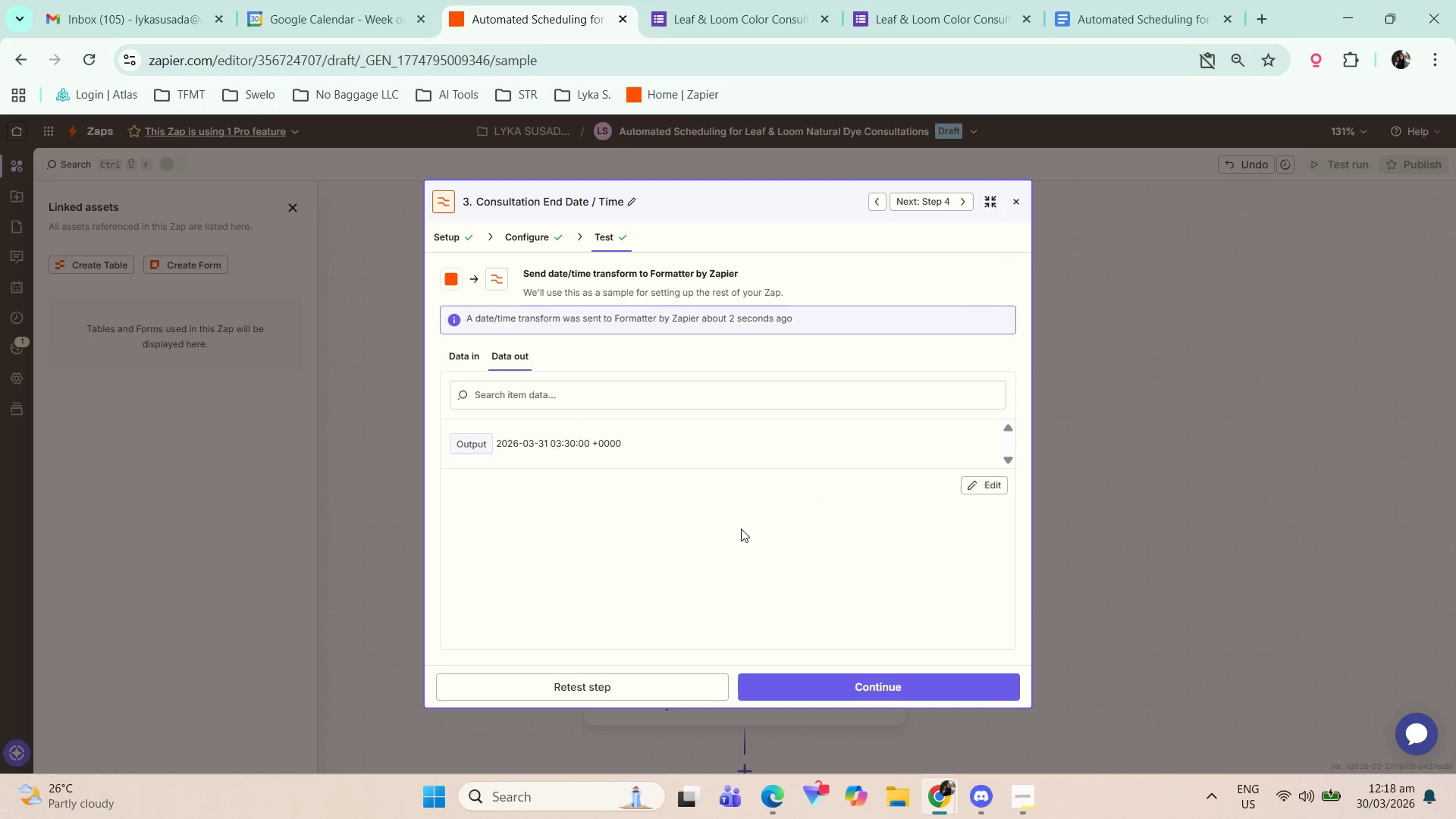 
left_click([861, 697])
 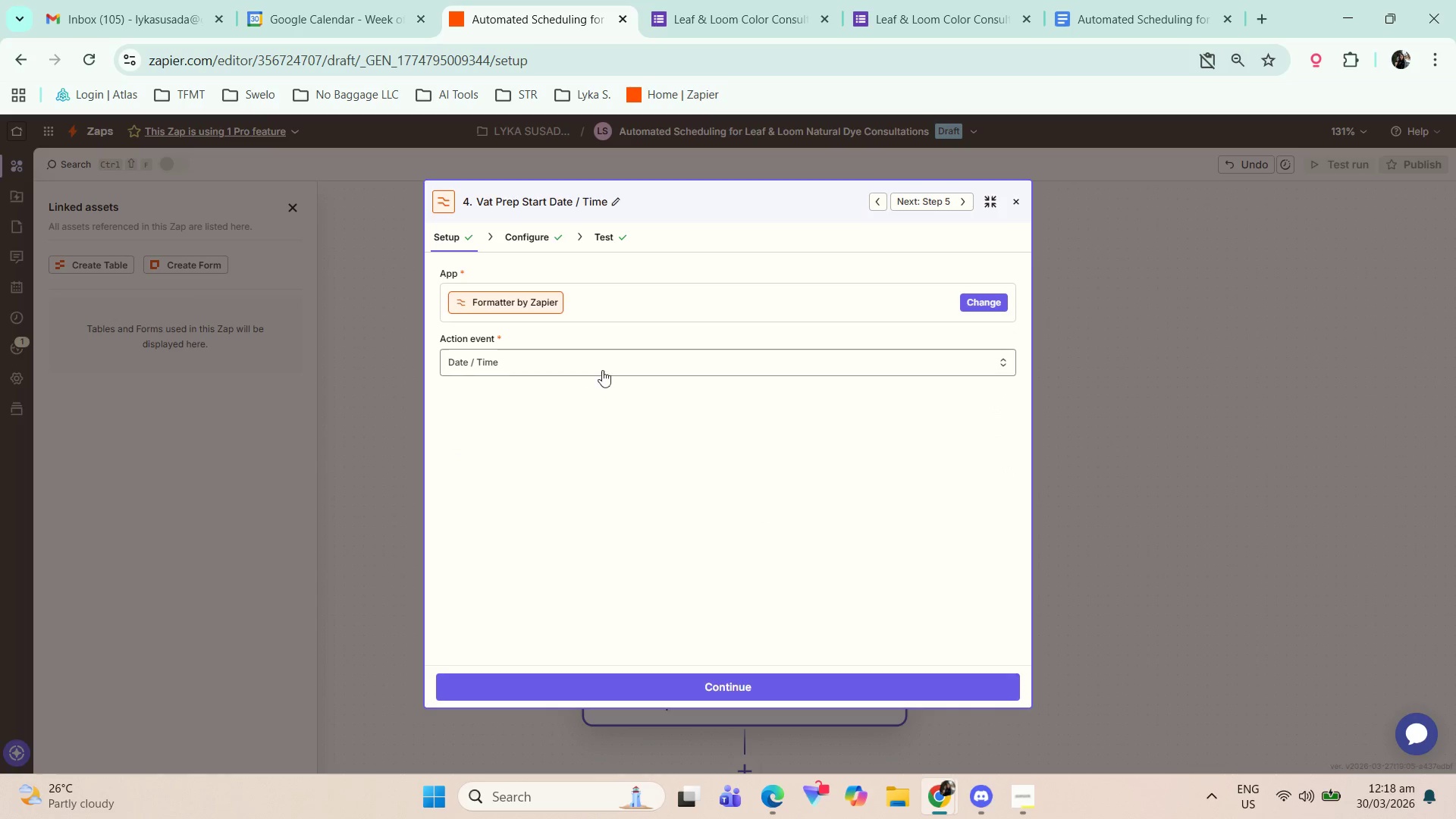 
left_click([692, 695])
 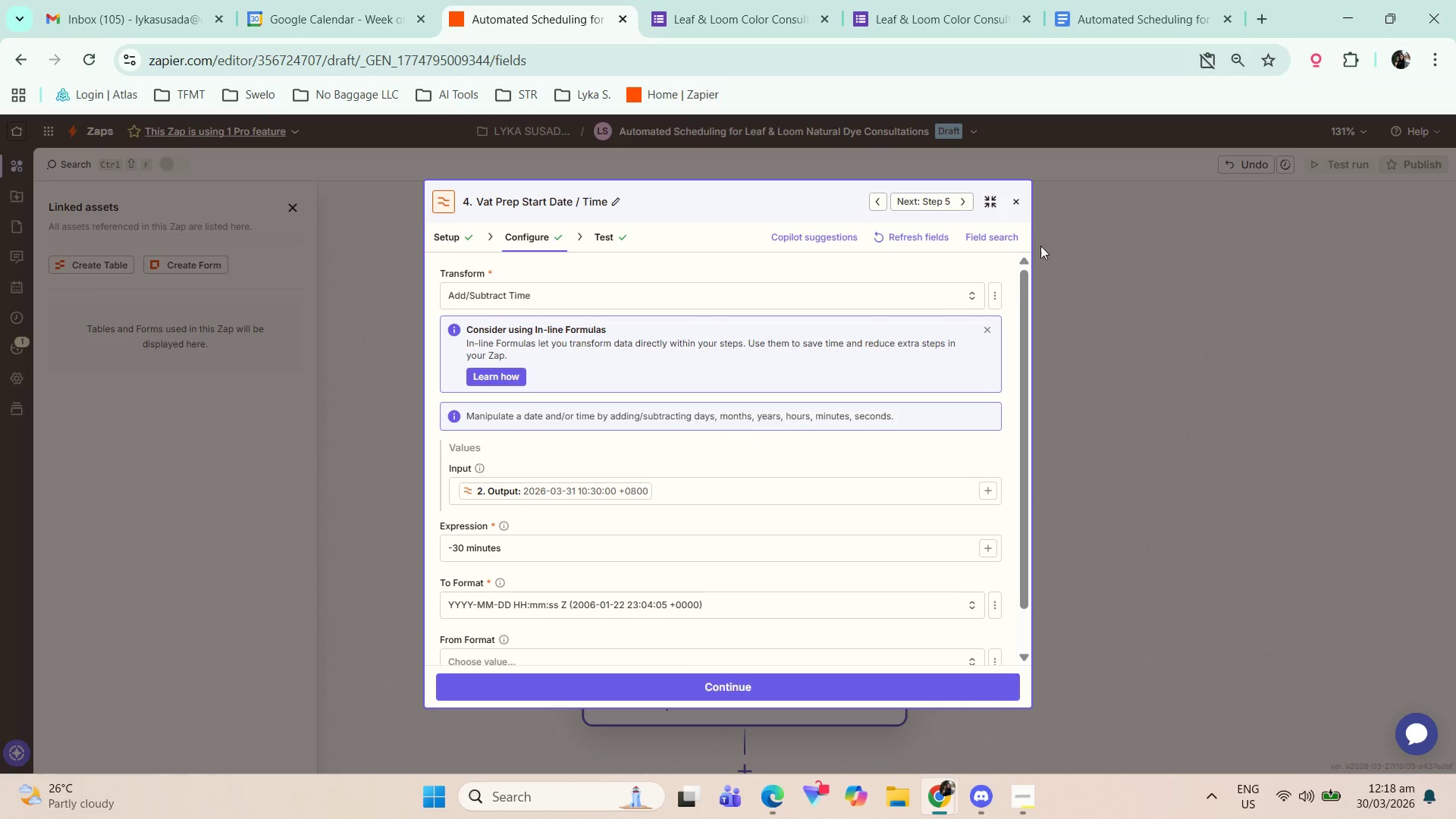 
left_click([1021, 206])
 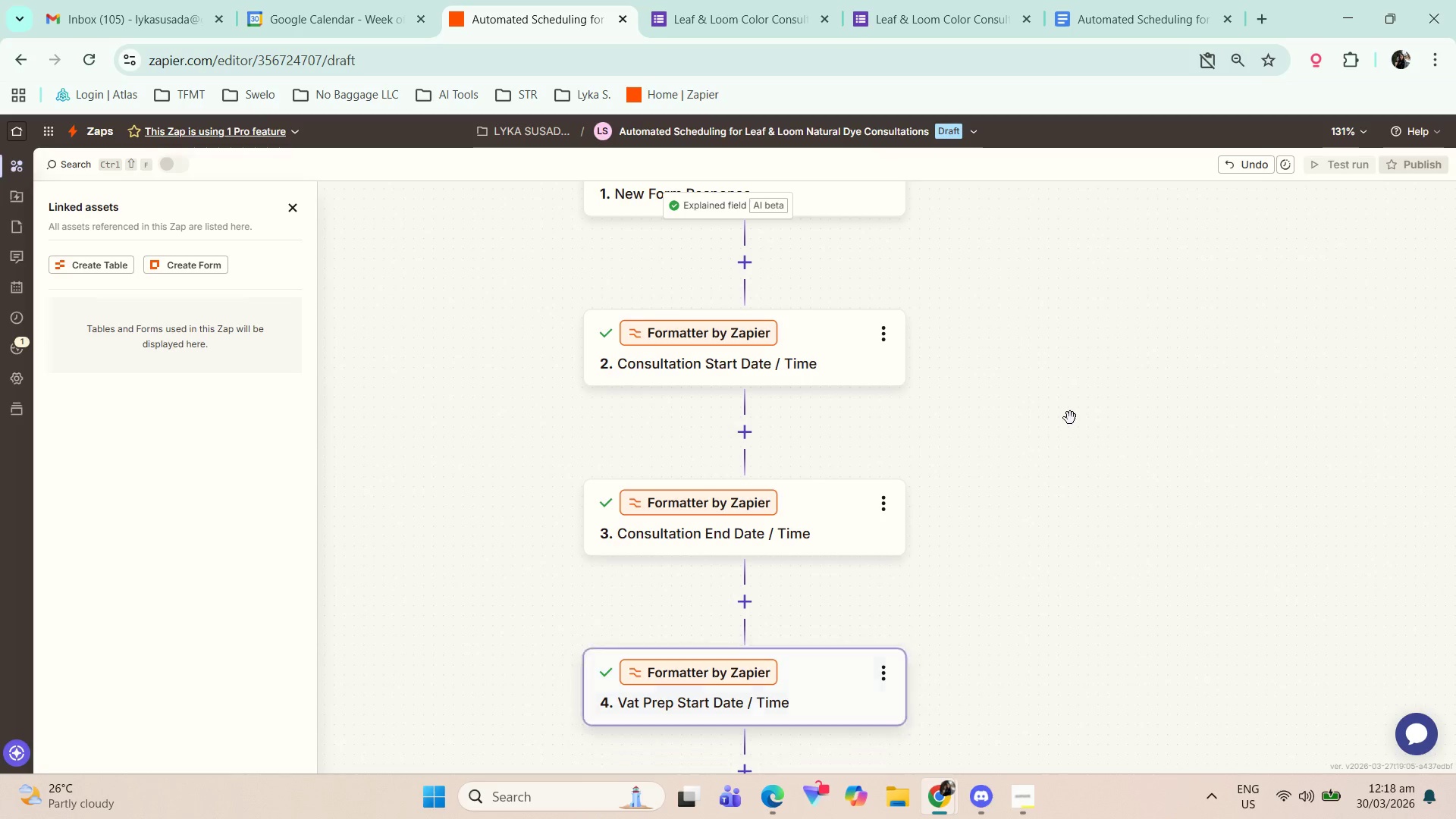 
scroll: coordinate [1032, 461], scroll_direction: down, amount: 6.0
 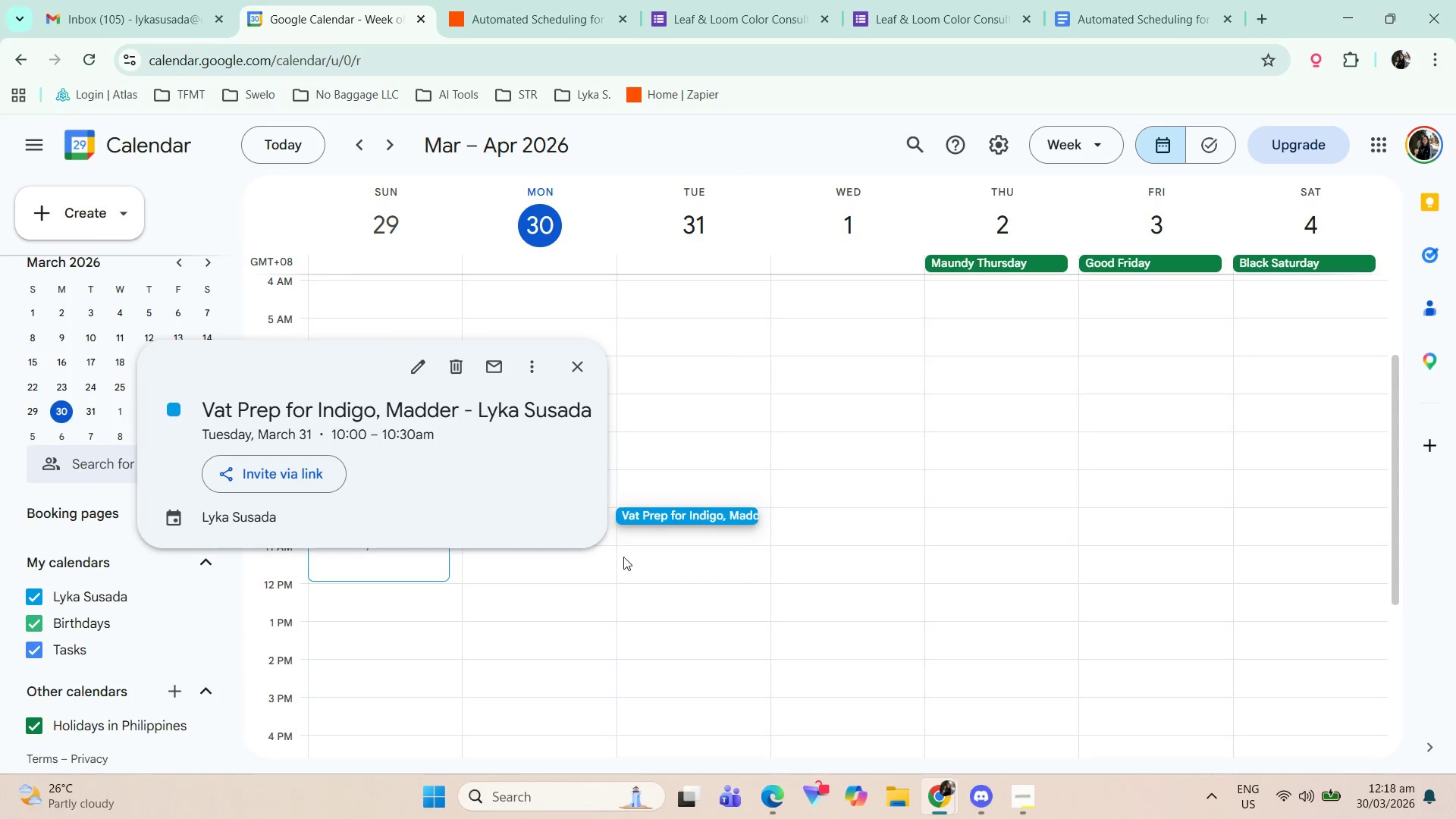 
left_click([464, 363])
 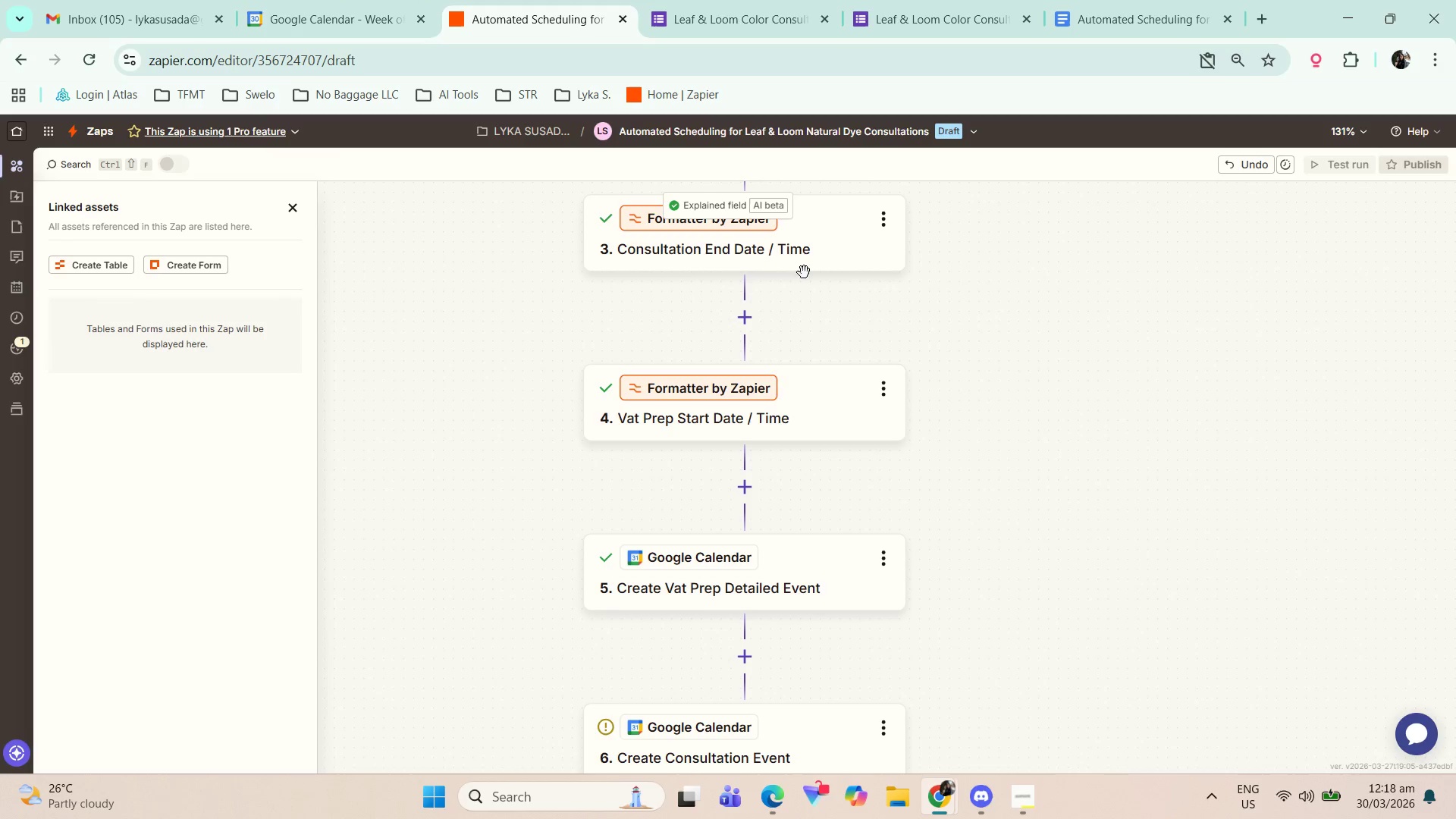 
scroll: coordinate [917, 515], scroll_direction: down, amount: 5.0
 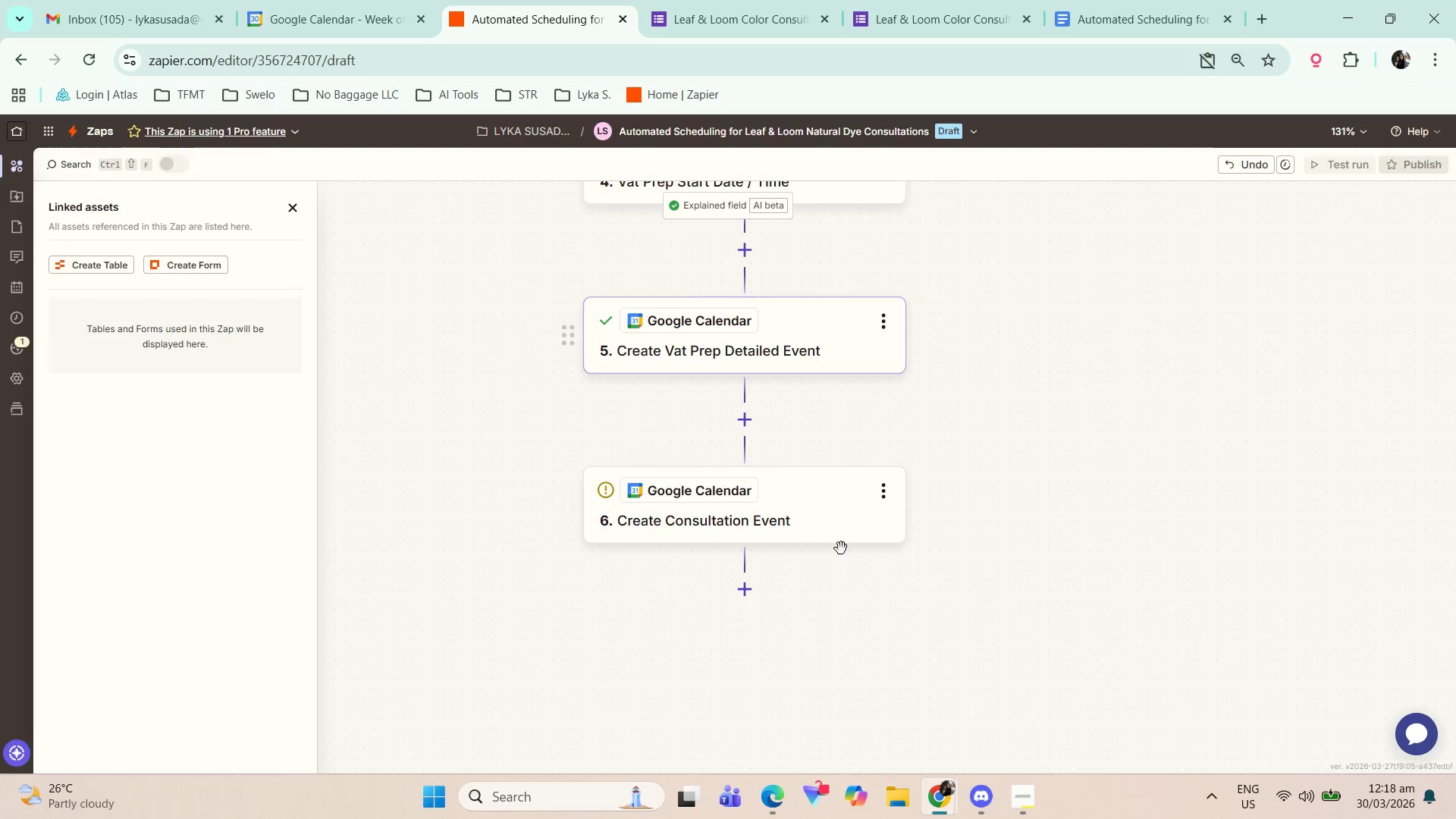 
left_click([839, 507])
 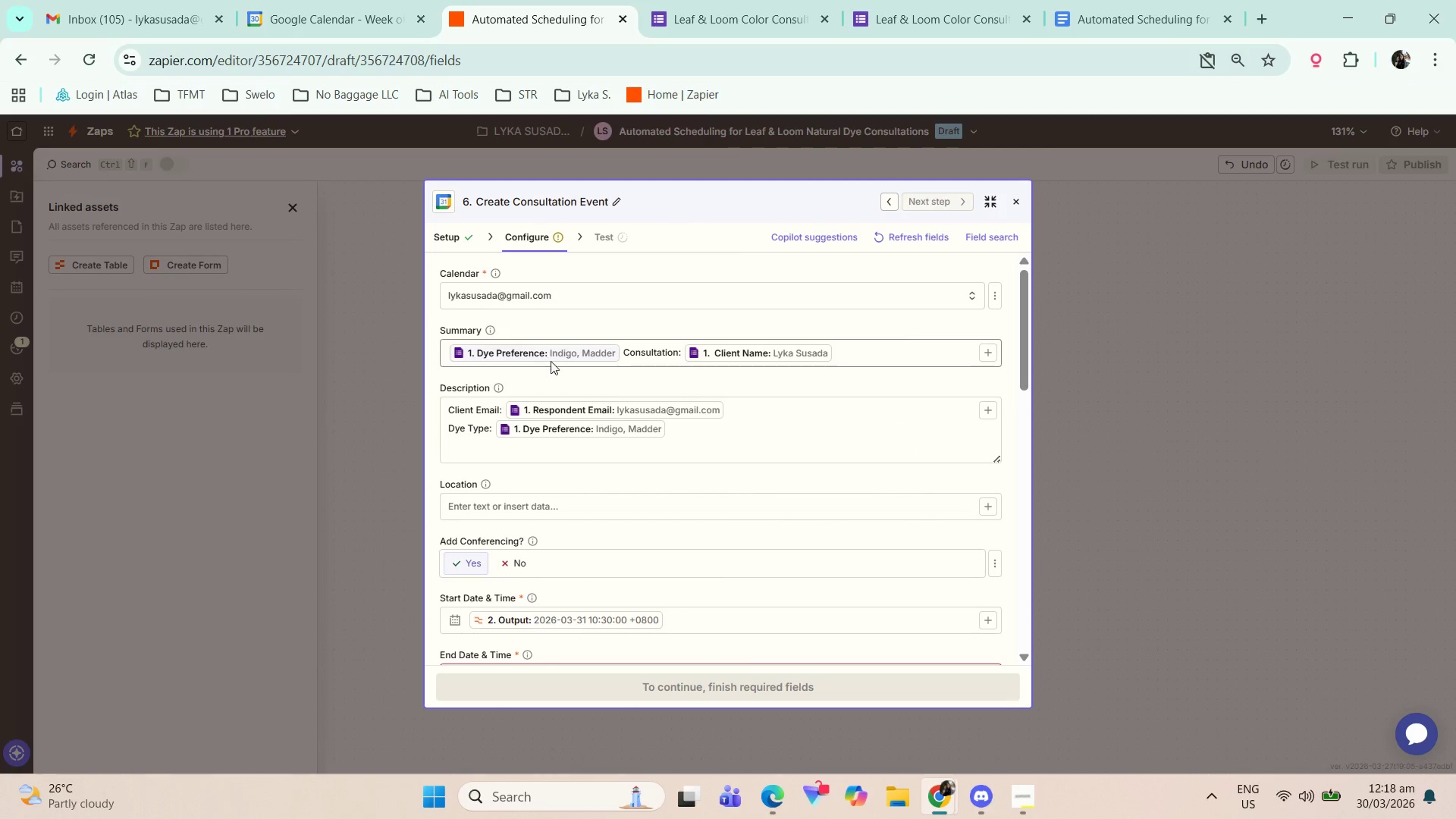 
scroll: coordinate [589, 431], scroll_direction: down, amount: 2.0
 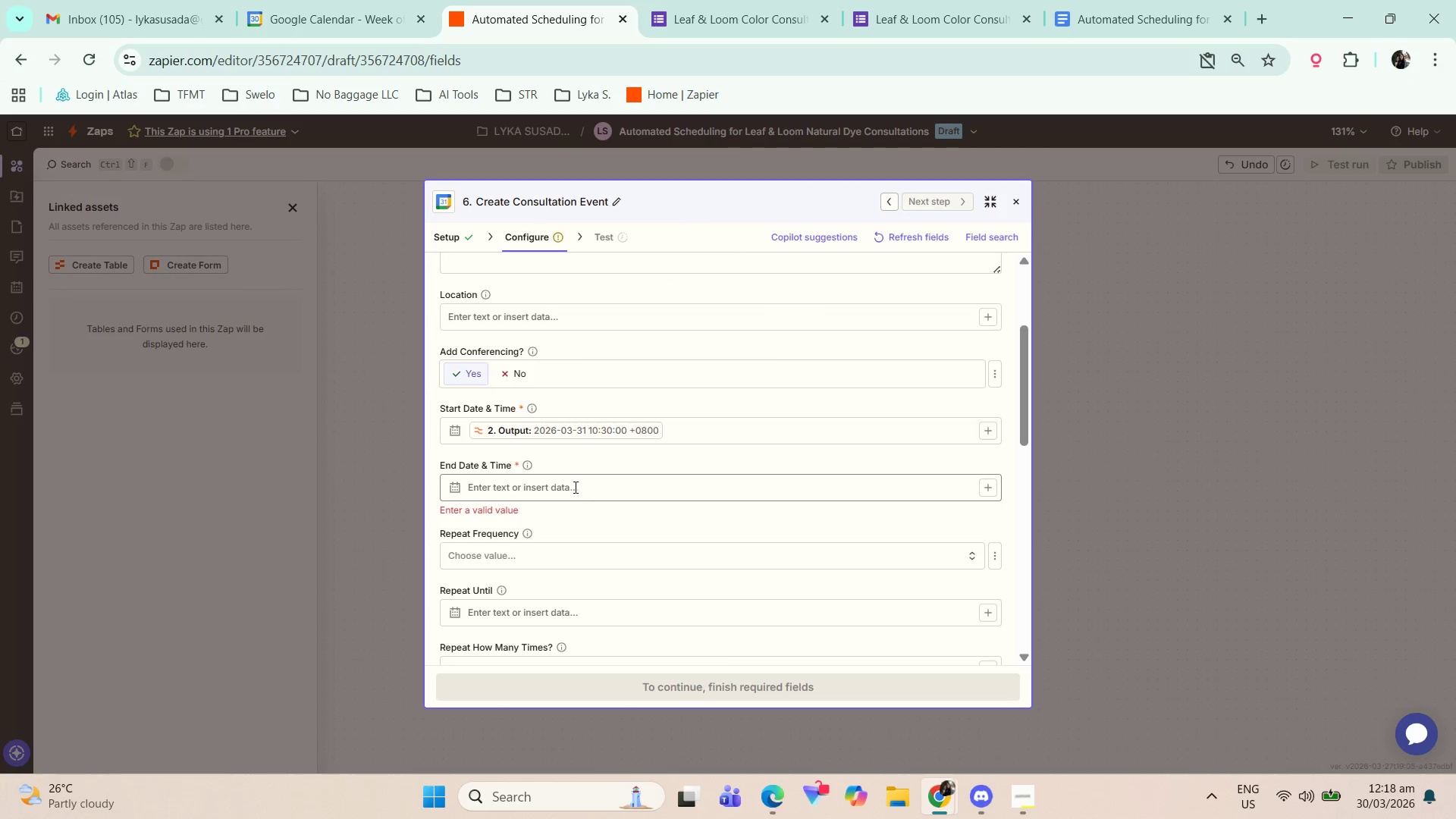 
left_click([679, 429])
 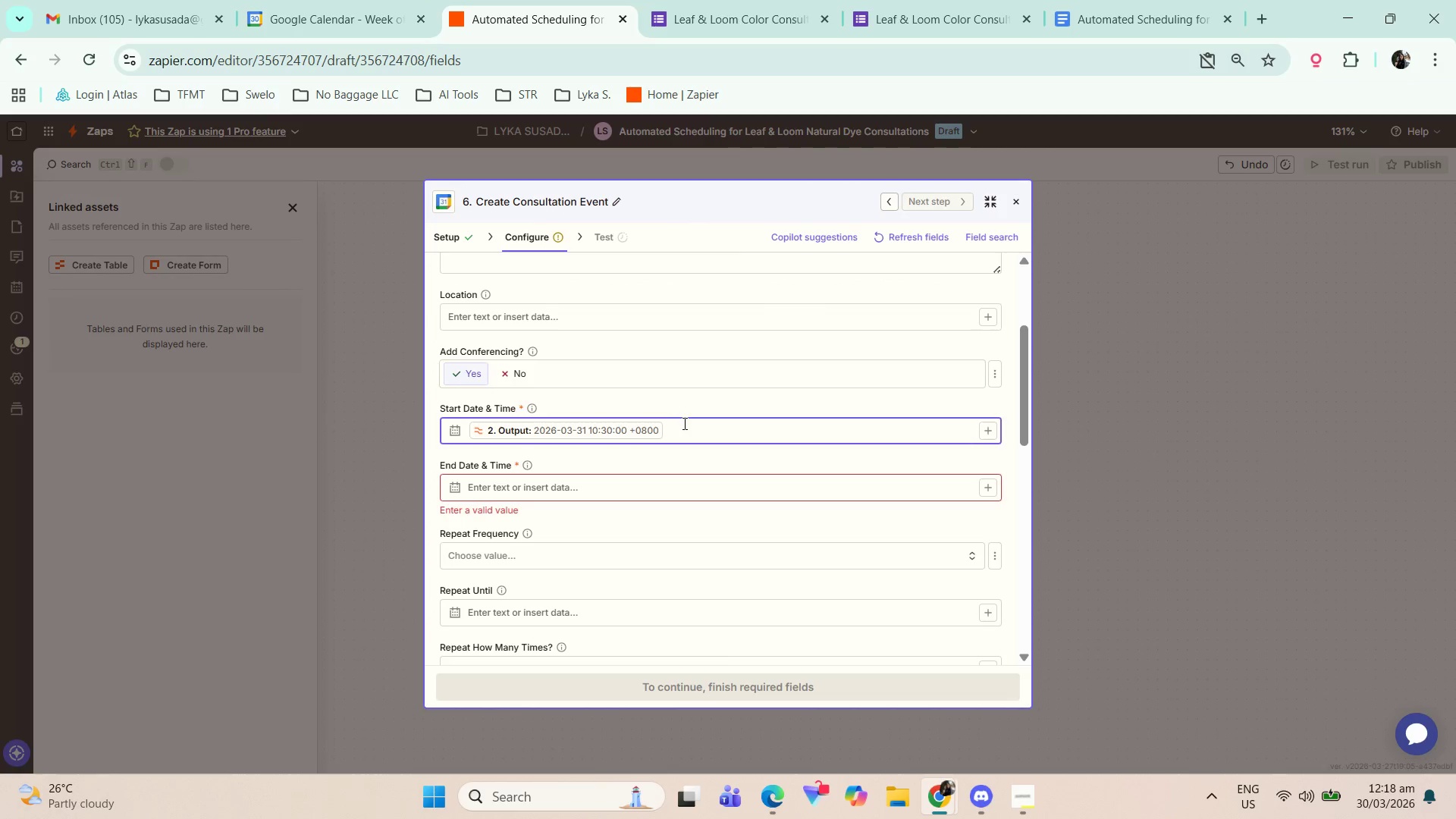 
key(Backspace)
 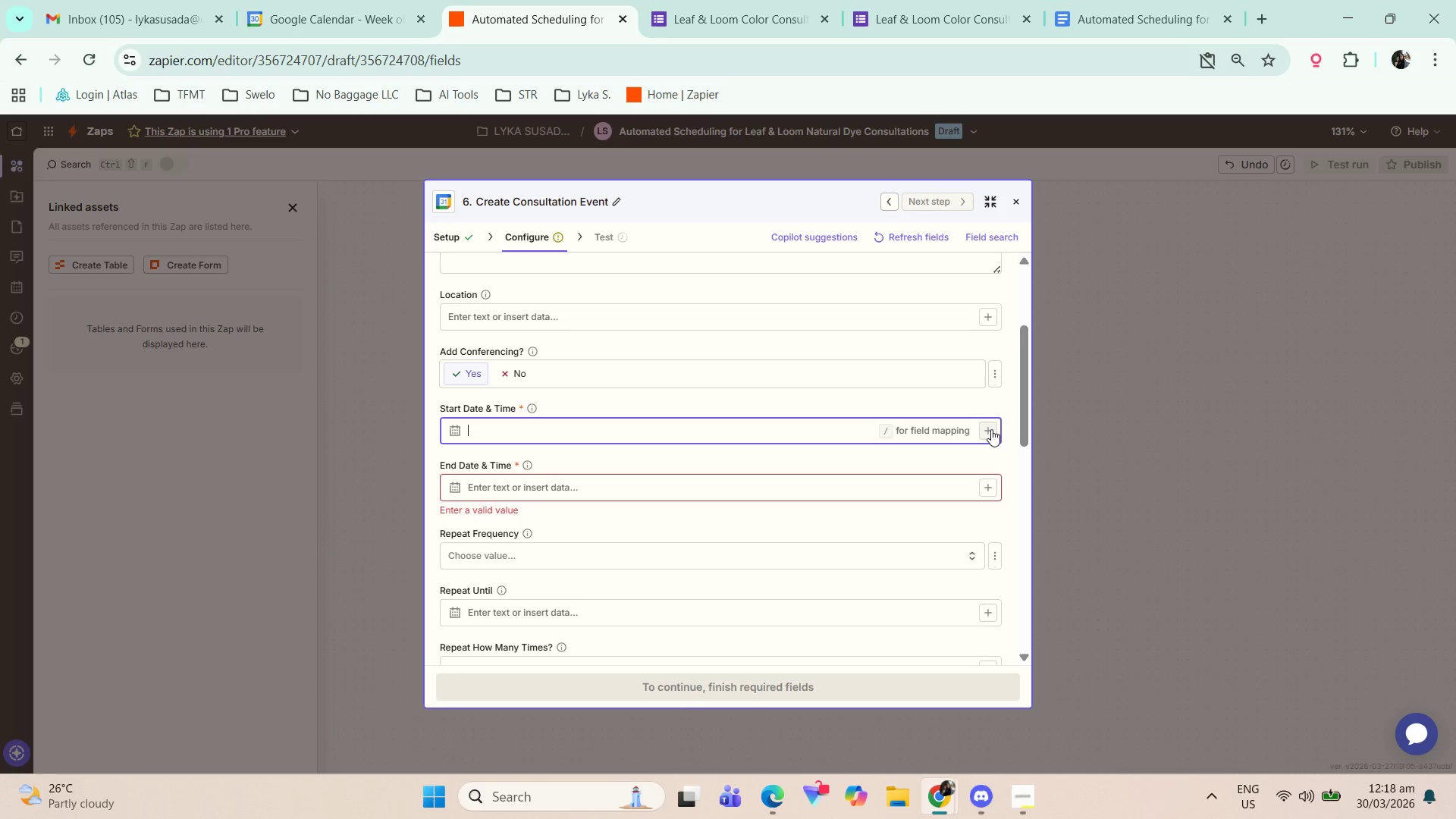 
left_click([991, 429])
 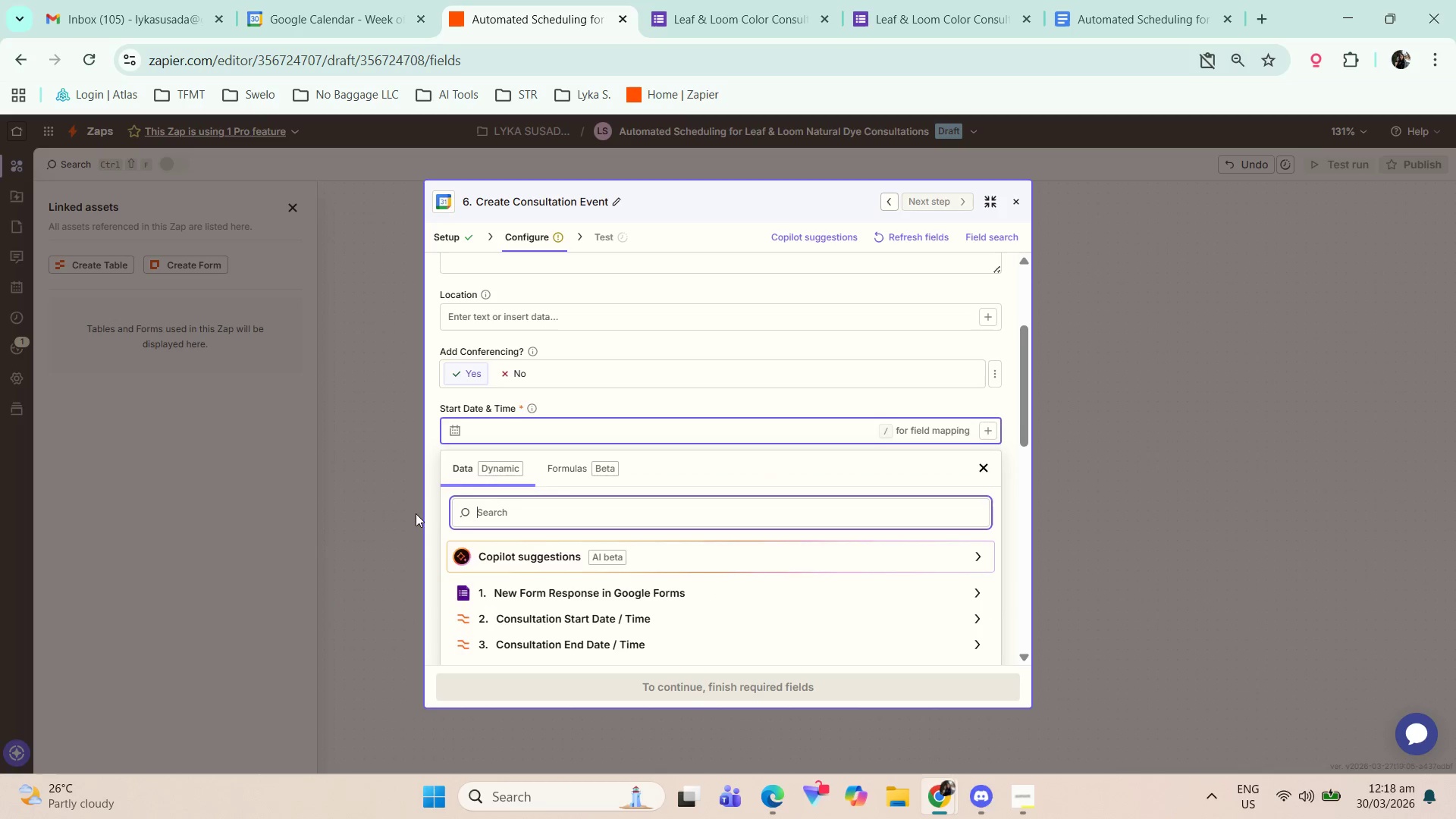 
scroll: coordinate [644, 562], scroll_direction: down, amount: 1.0
 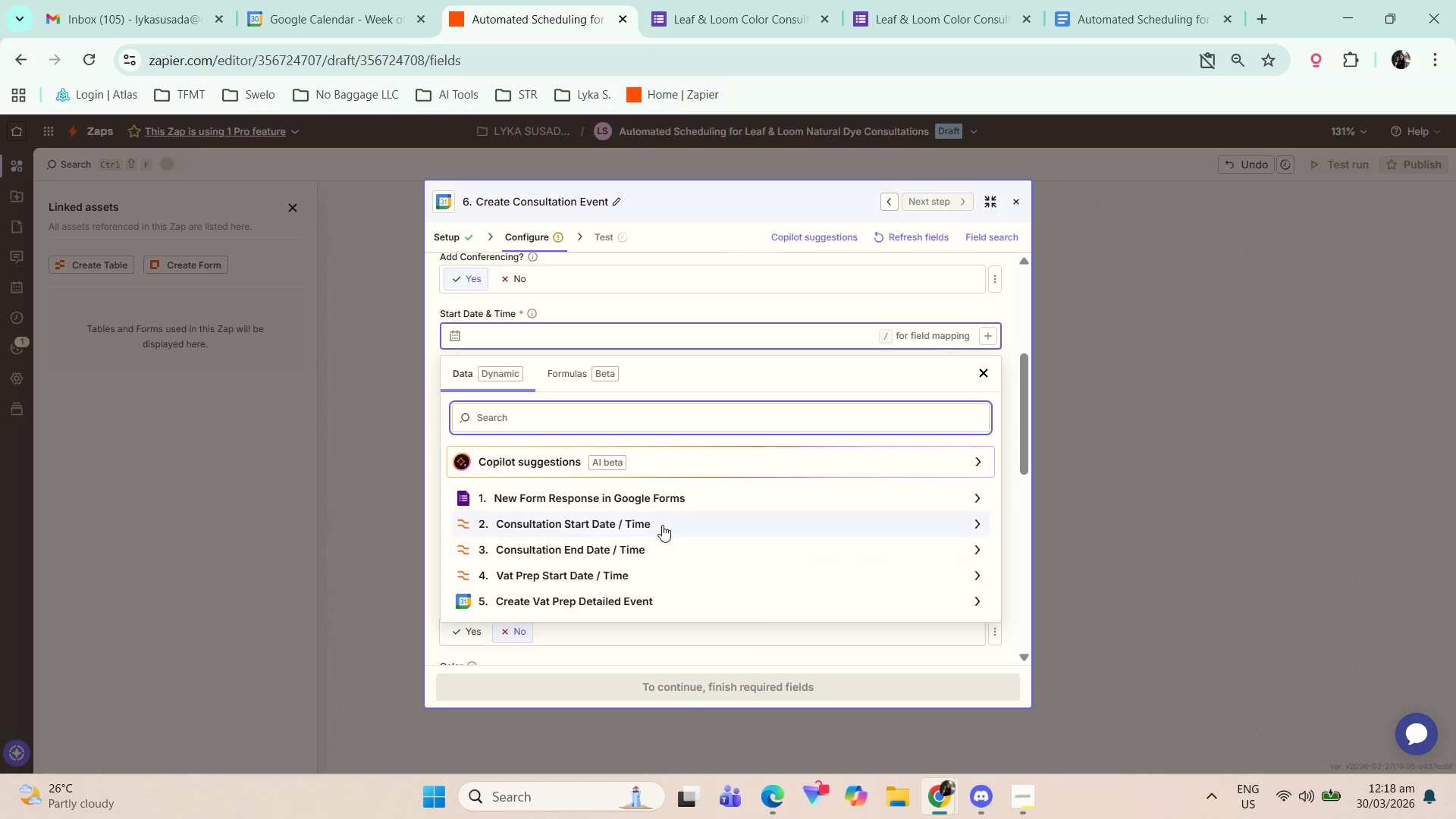 
left_click([663, 524])
 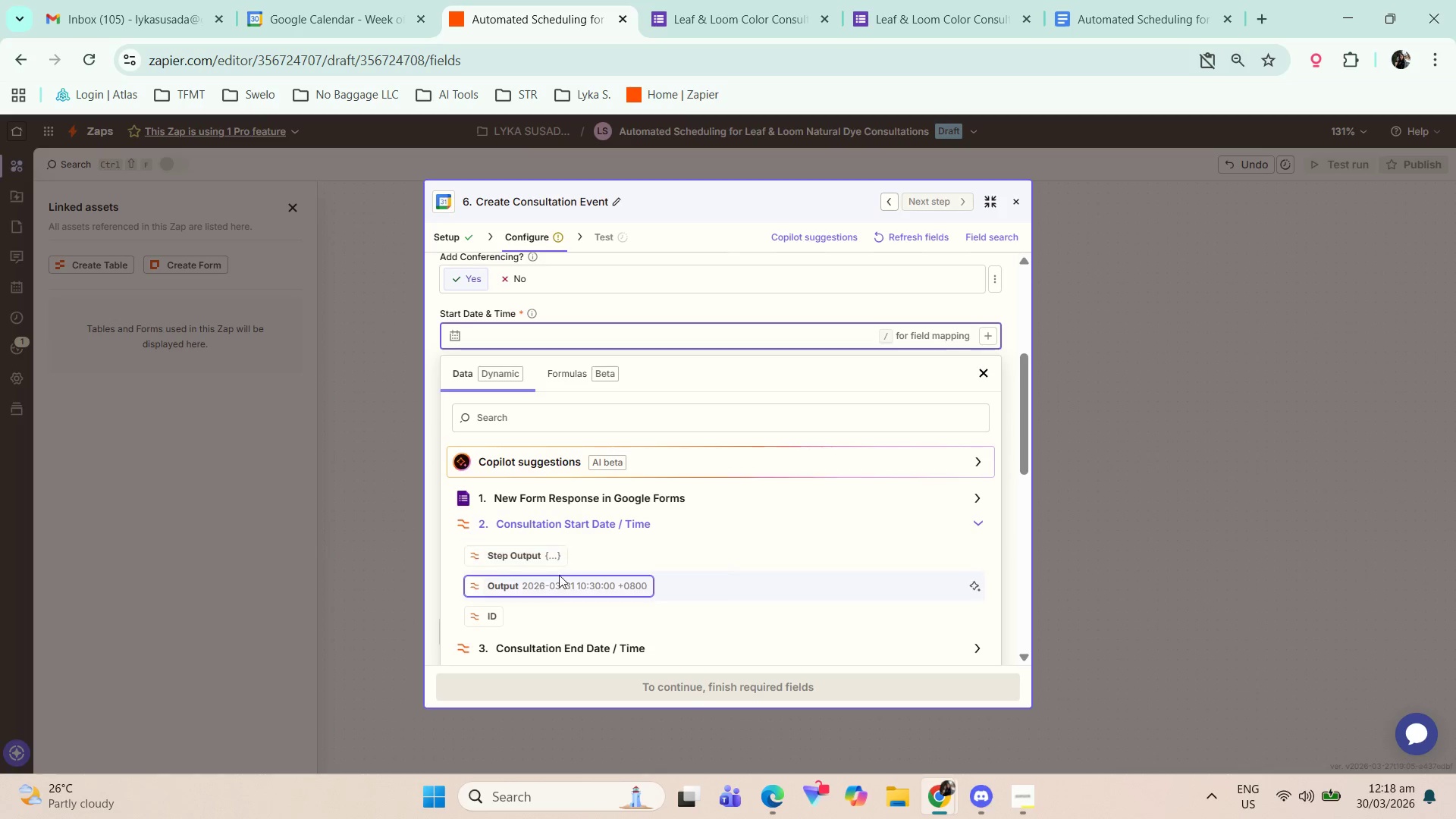 
left_click([552, 585])
 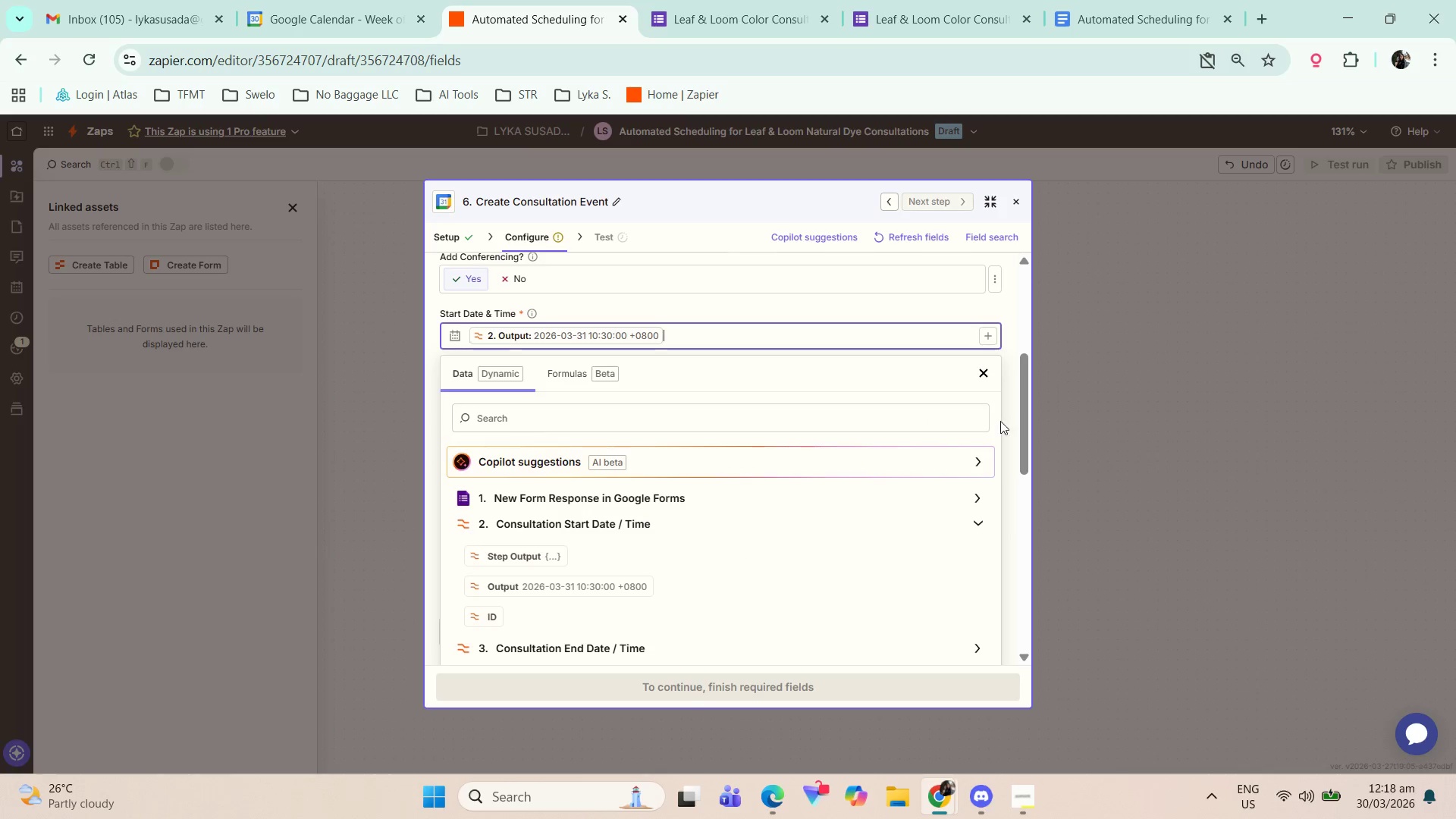 
left_click([1000, 421])
 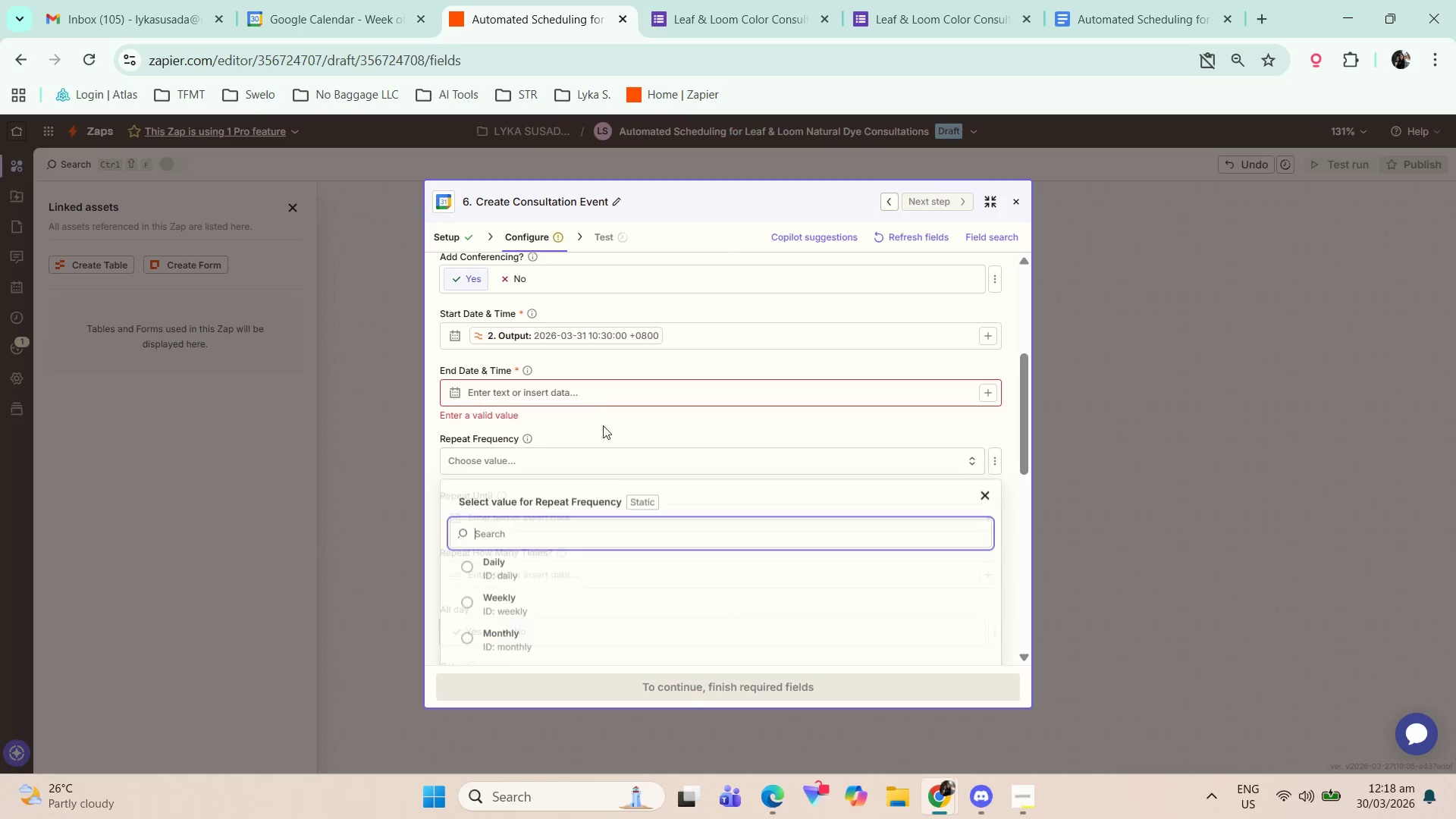 
left_click([577, 386])
 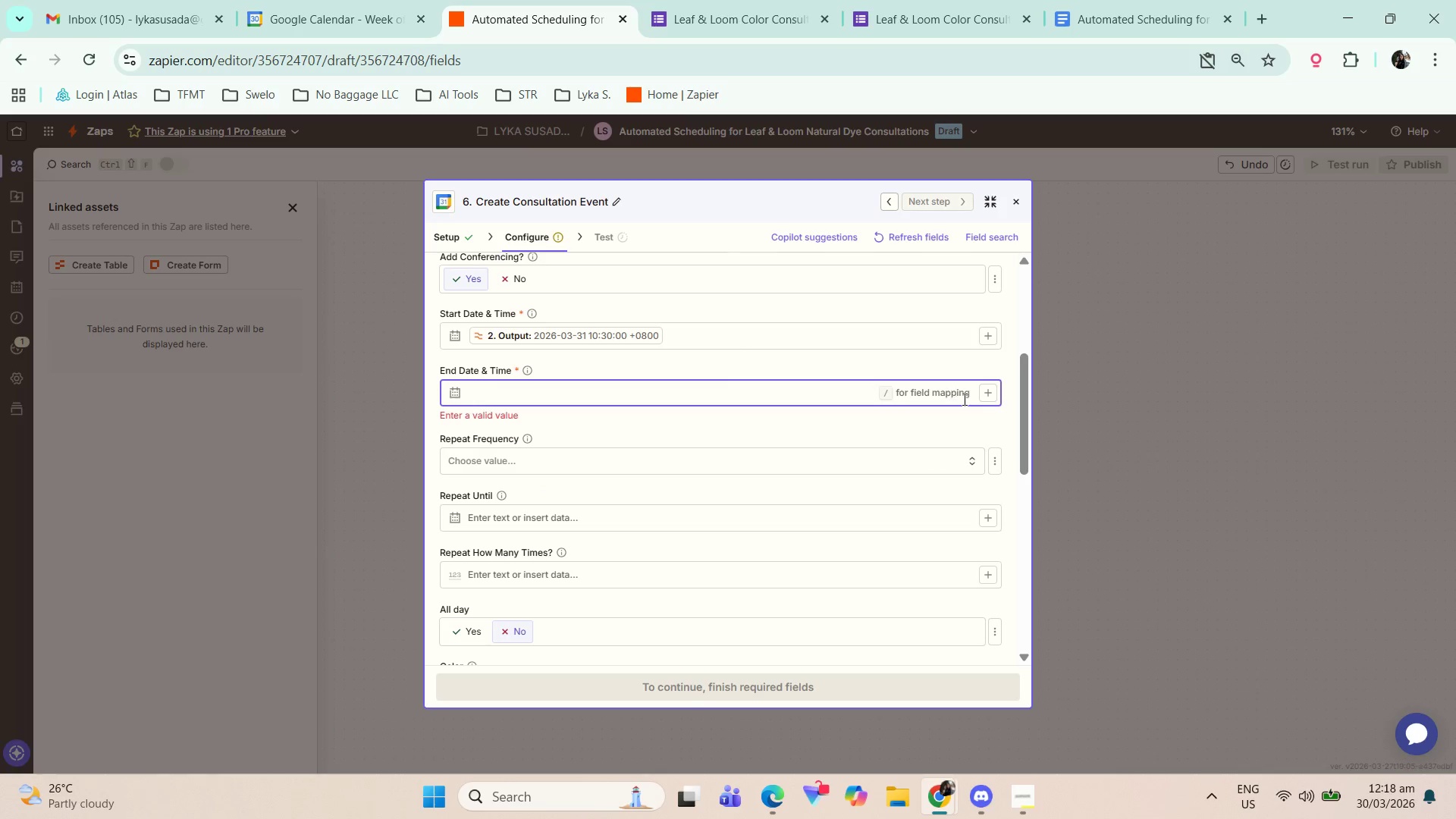 
left_click_drag(start_coordinate=[979, 397], to_coordinate=[983, 397])
 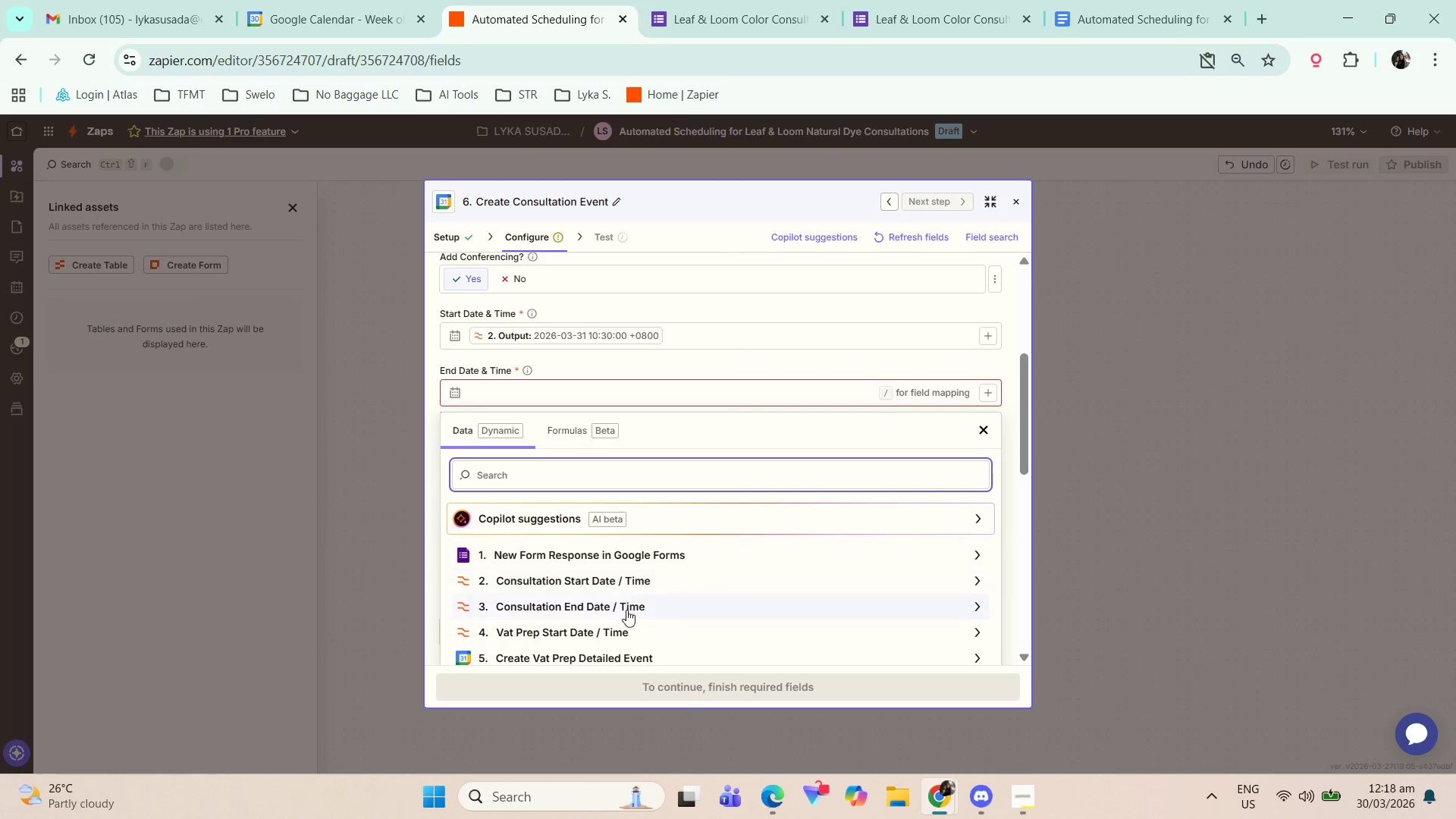 
left_click([629, 607])
 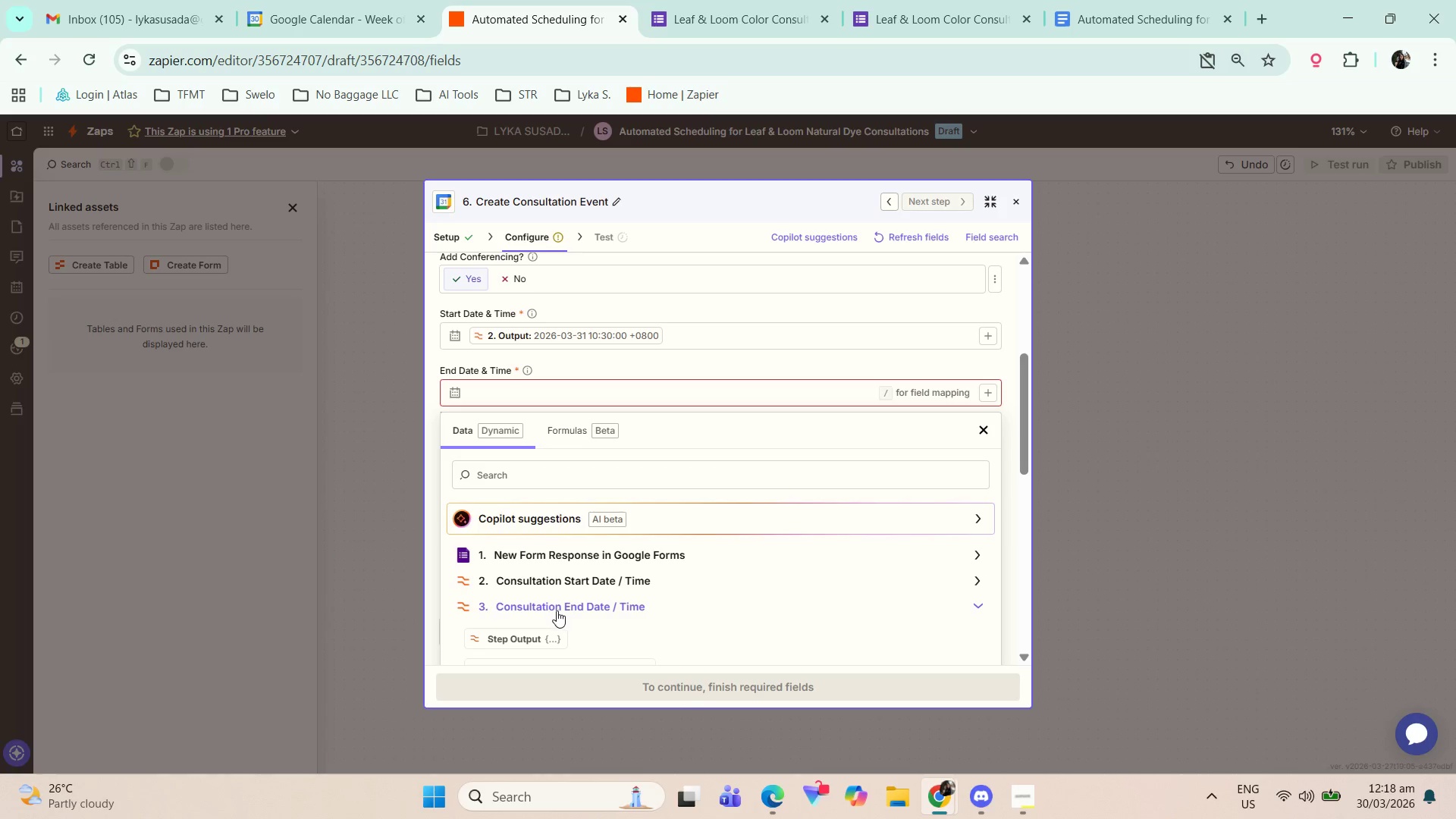 
scroll: coordinate [593, 610], scroll_direction: down, amount: 1.0
 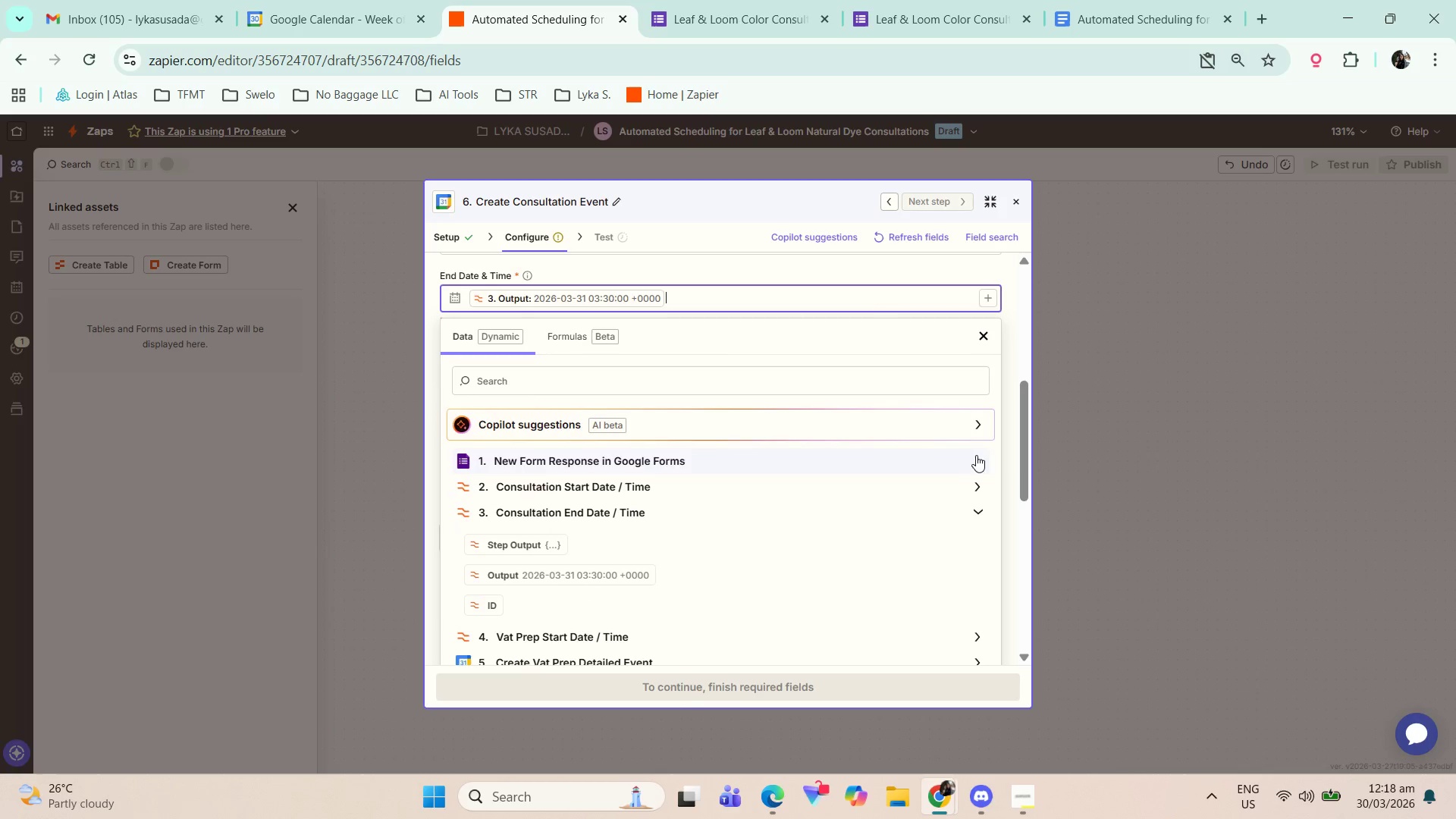 
left_click([1018, 409])
 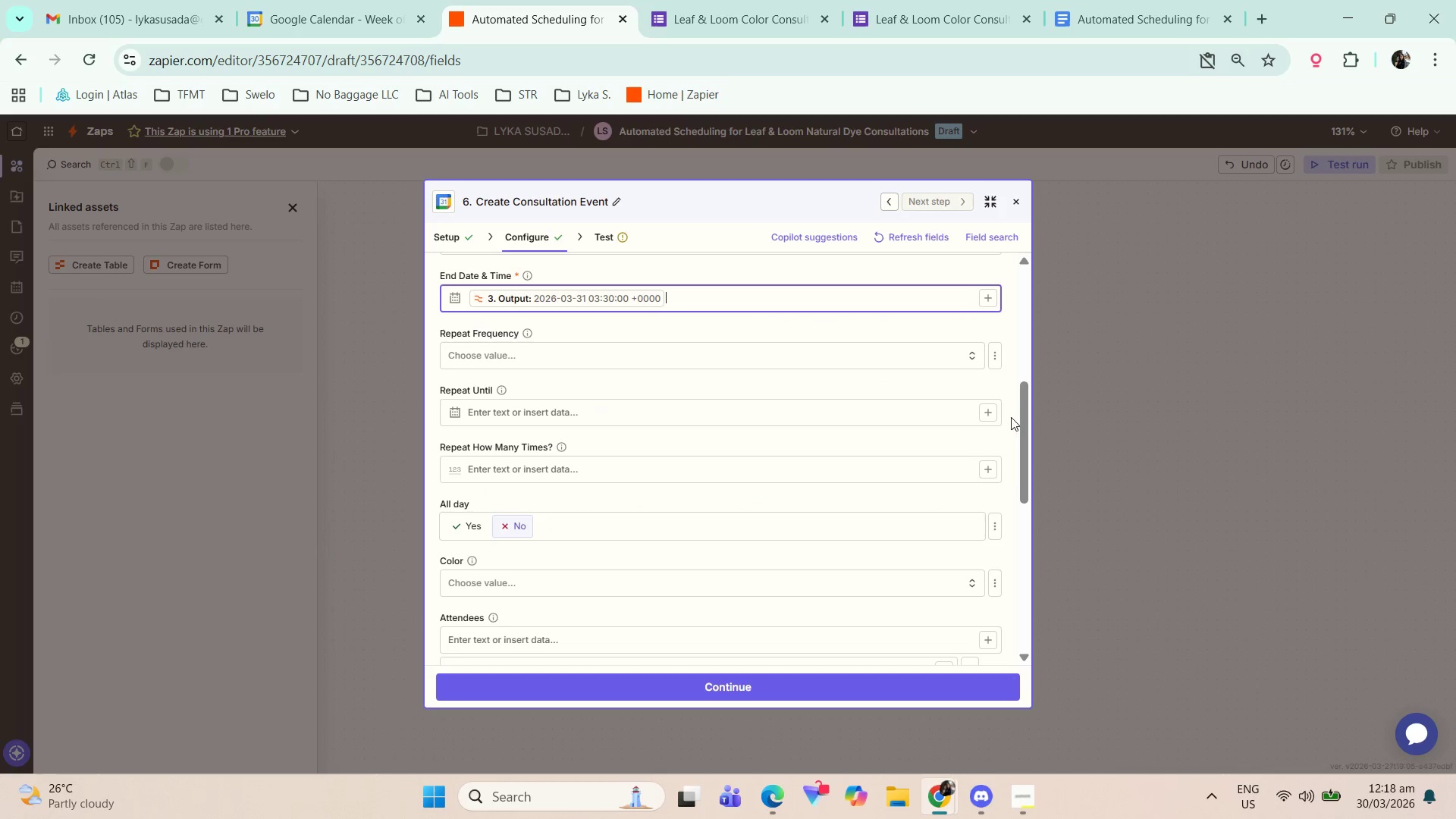 
scroll: coordinate [962, 450], scroll_direction: up, amount: 2.0
 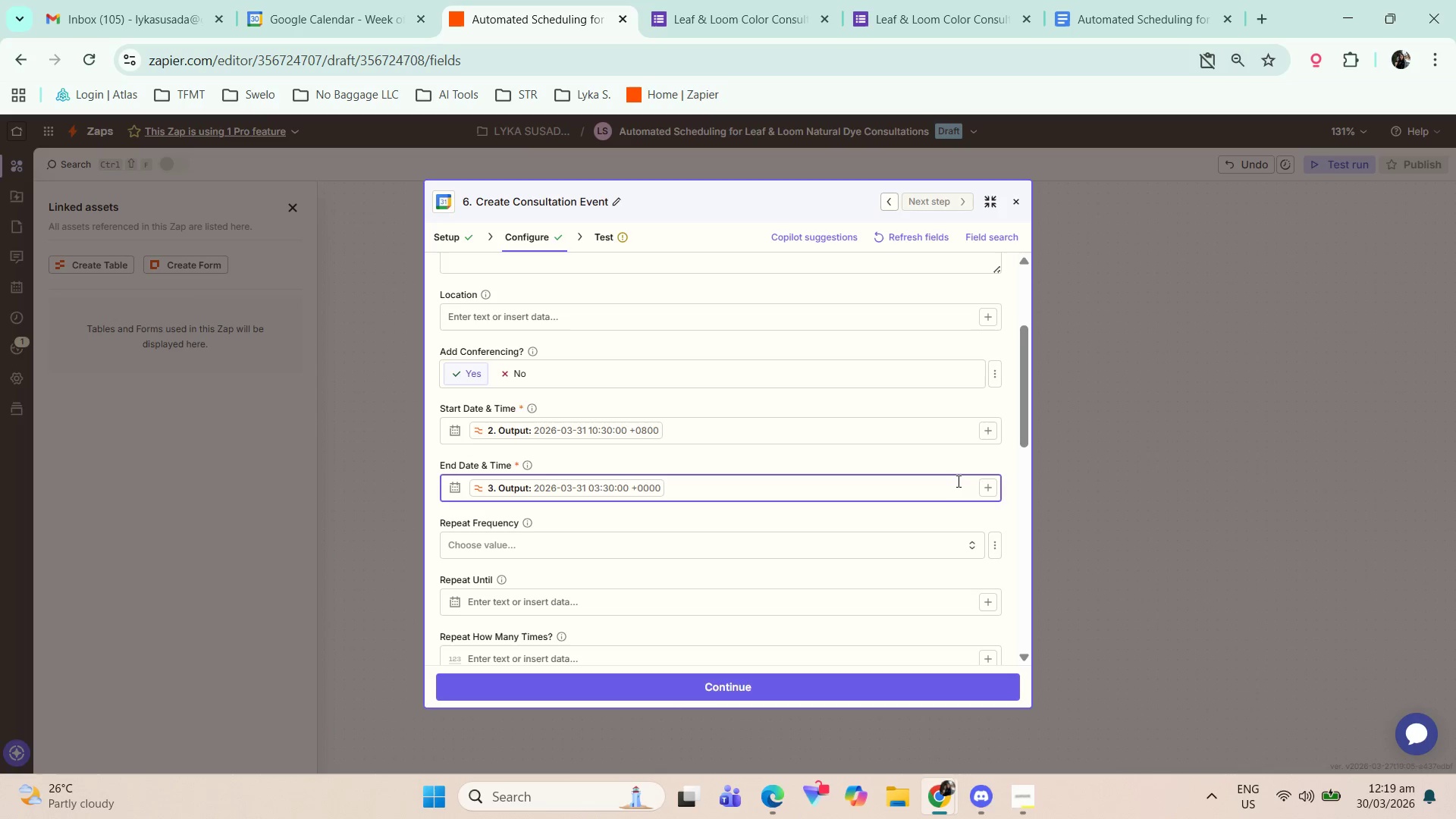 
wait(18.46)
 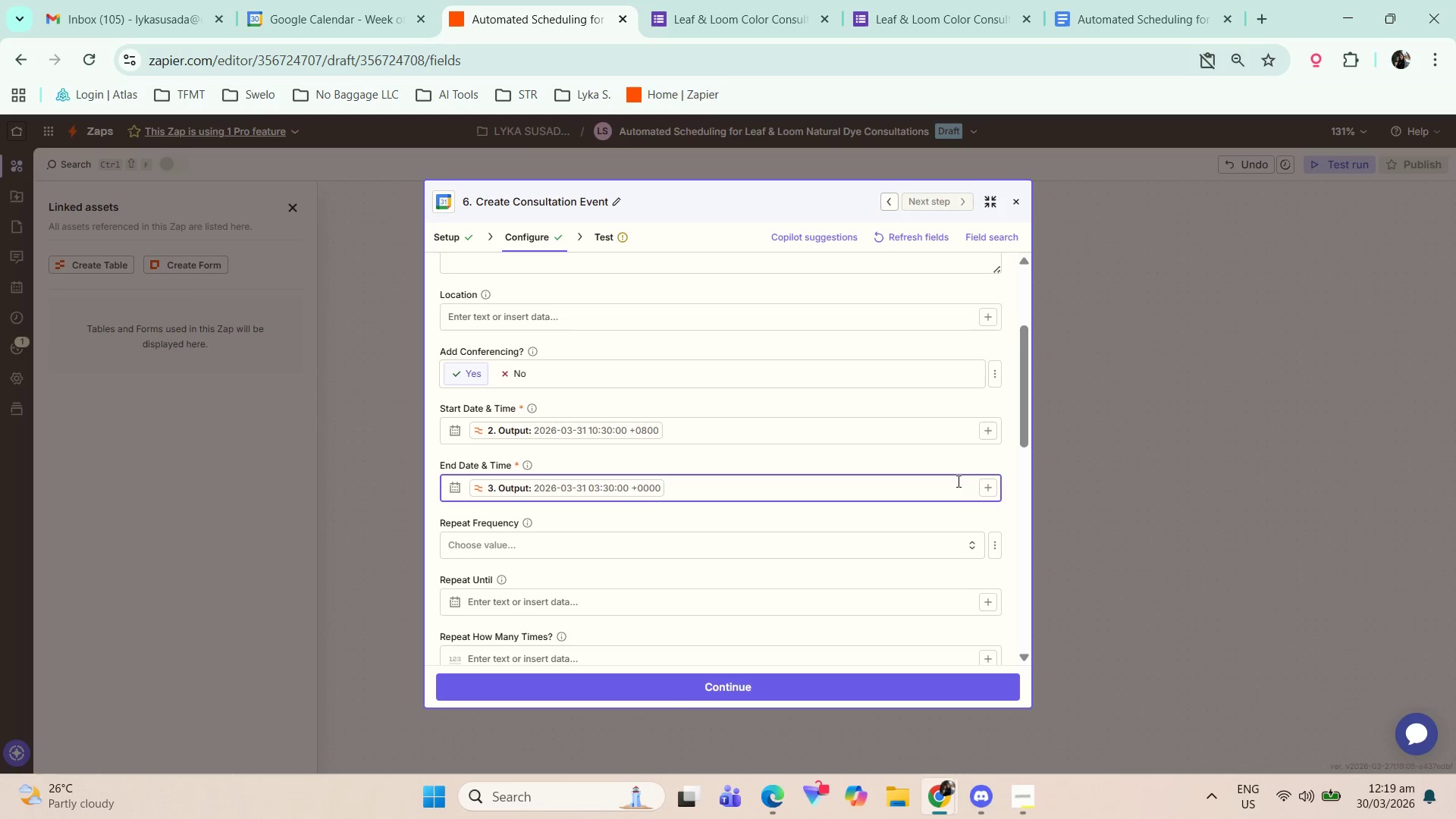 
left_click([719, 689])
 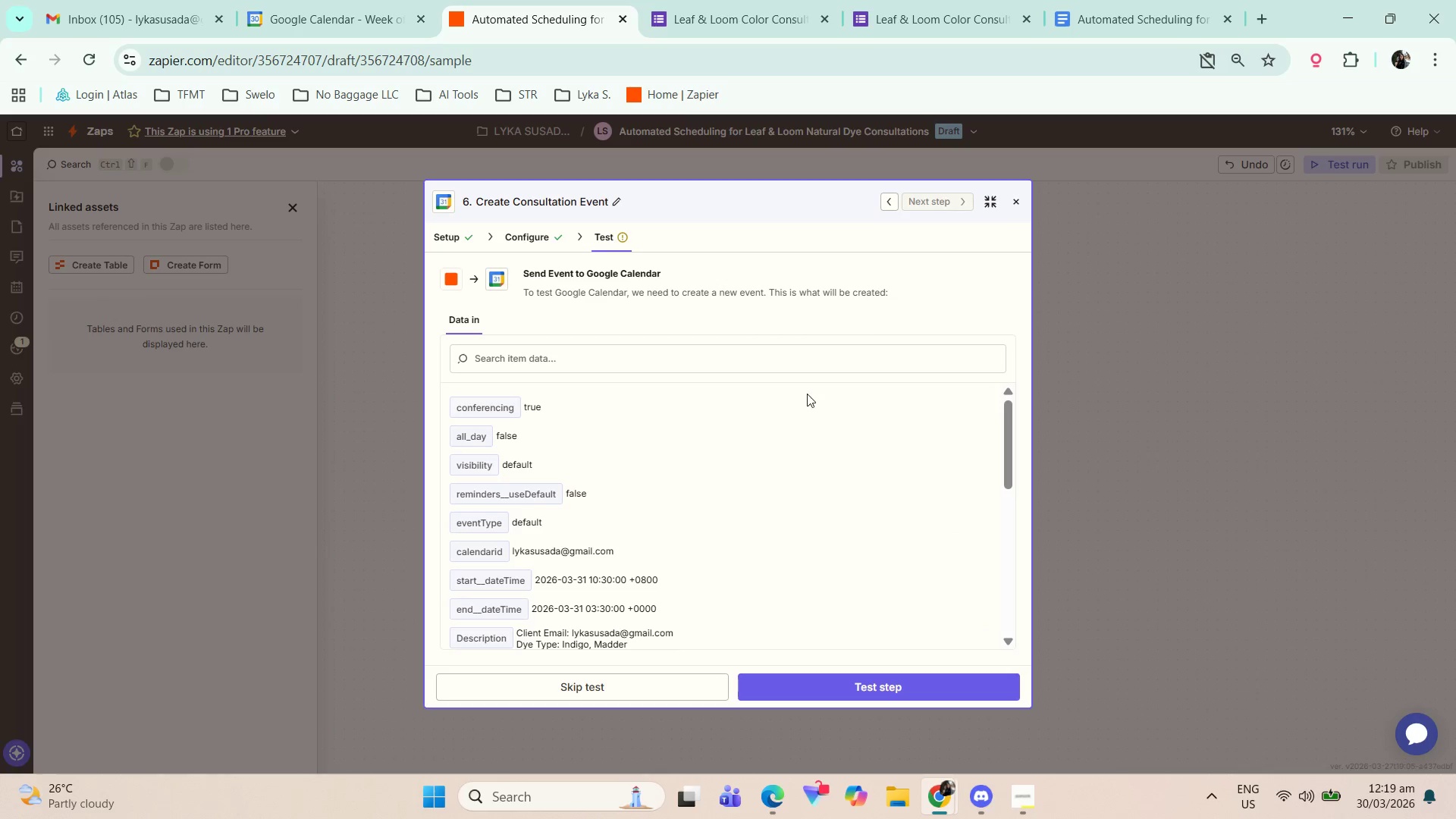 
scroll: coordinate [809, 395], scroll_direction: down, amount: 1.0
 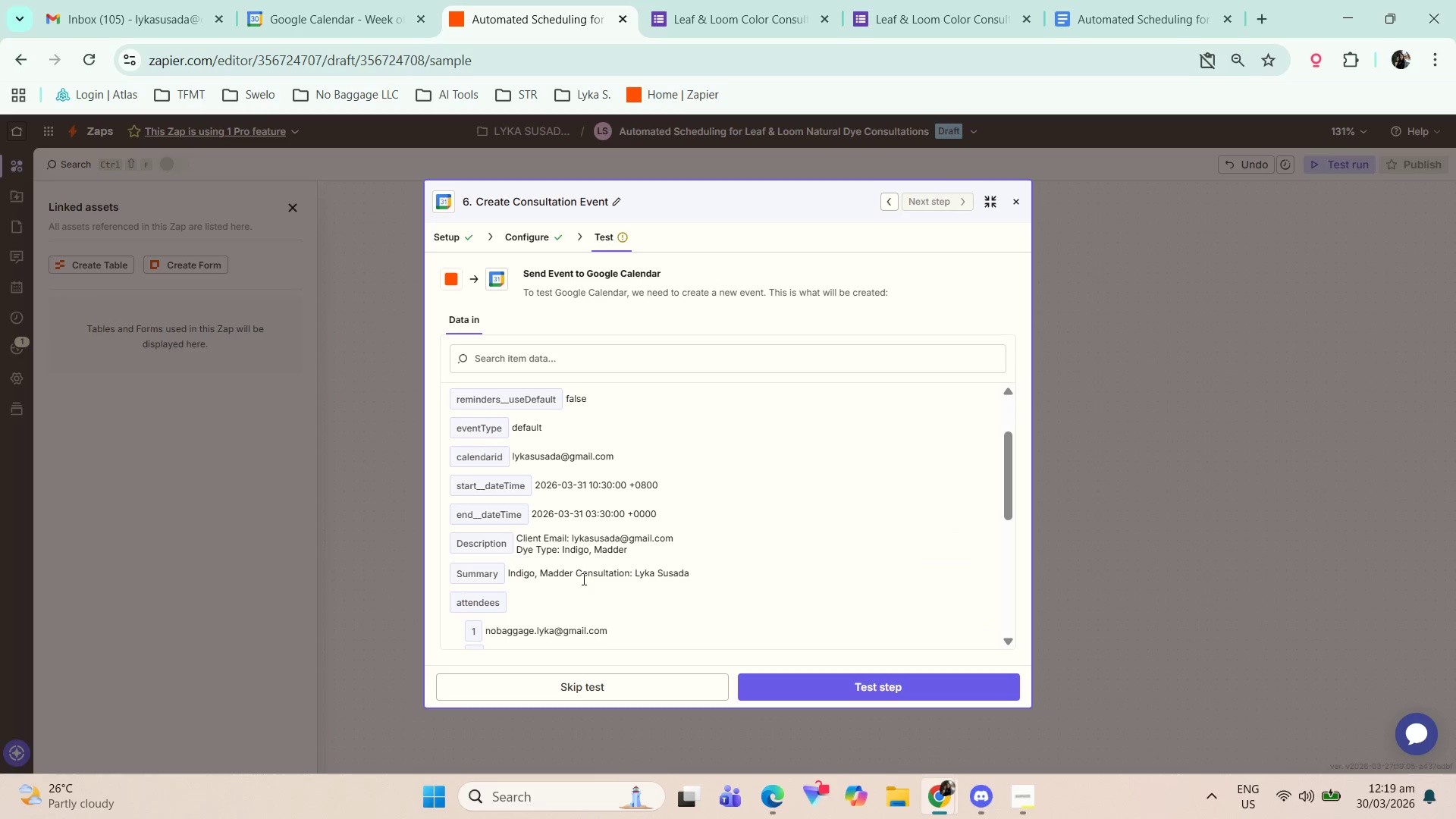 
wait(9.12)
 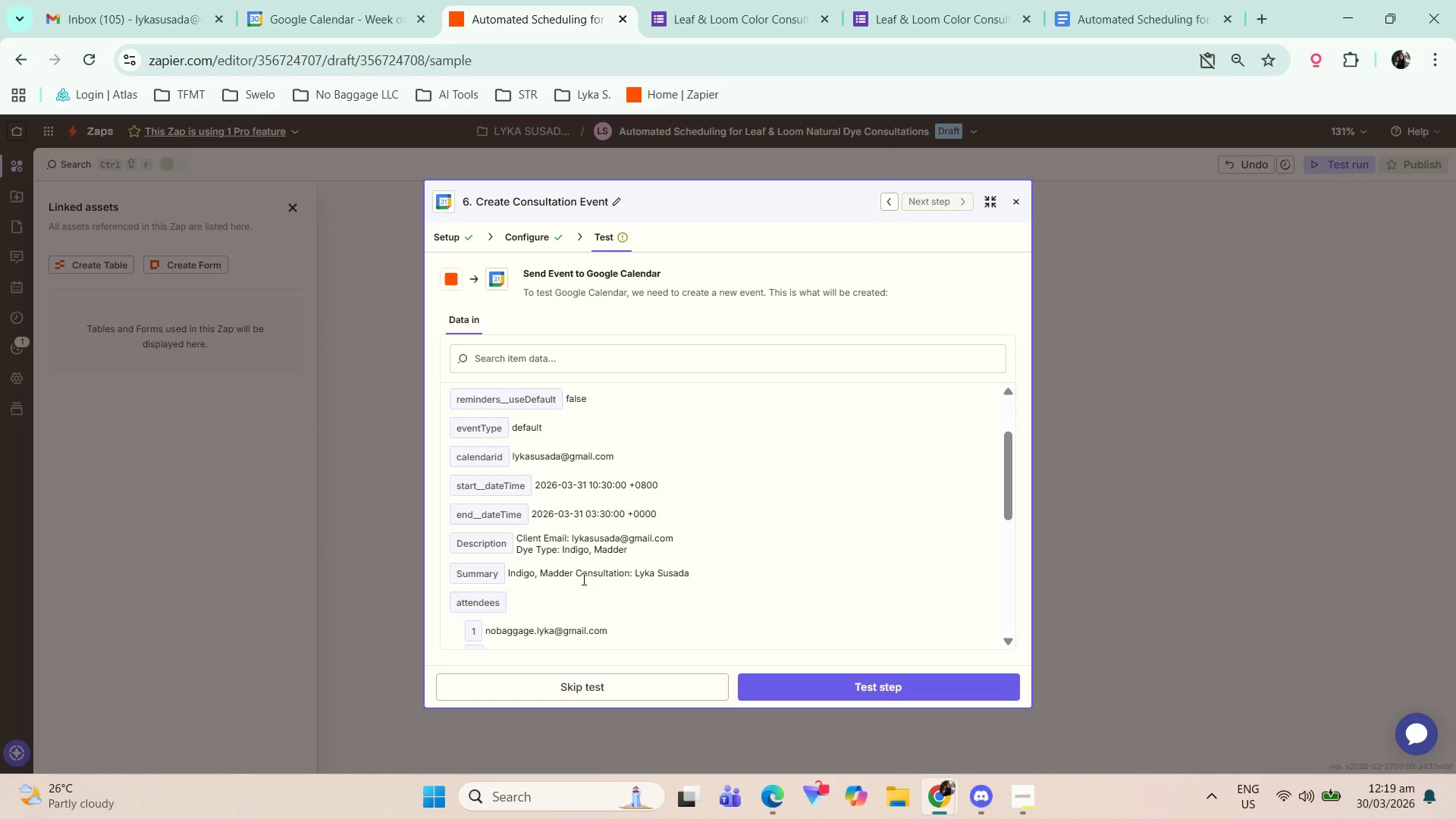 
left_click([841, 683])
 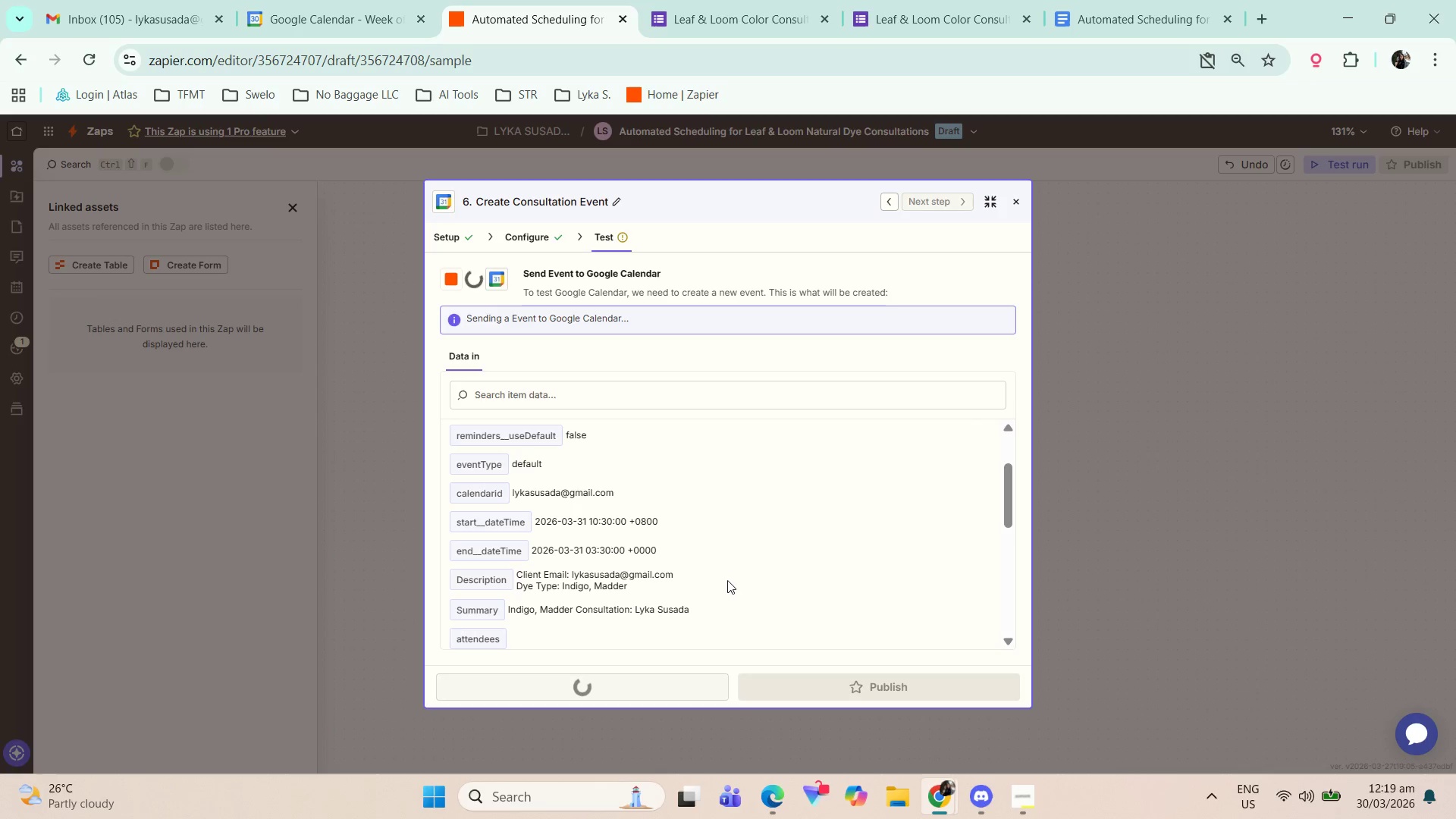 
scroll: coordinate [724, 609], scroll_direction: down, amount: 17.0
 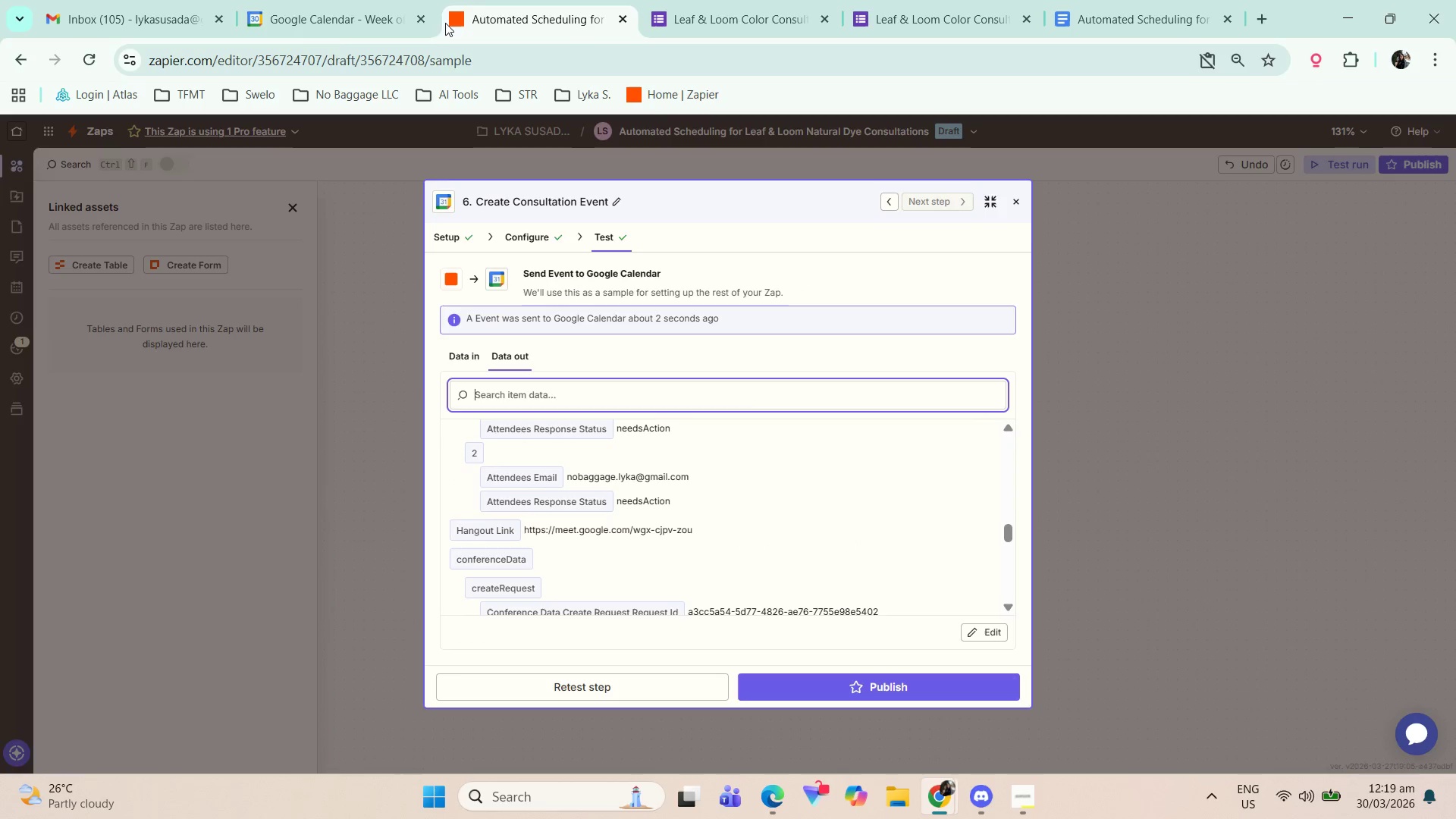 
left_click([362, 0])
 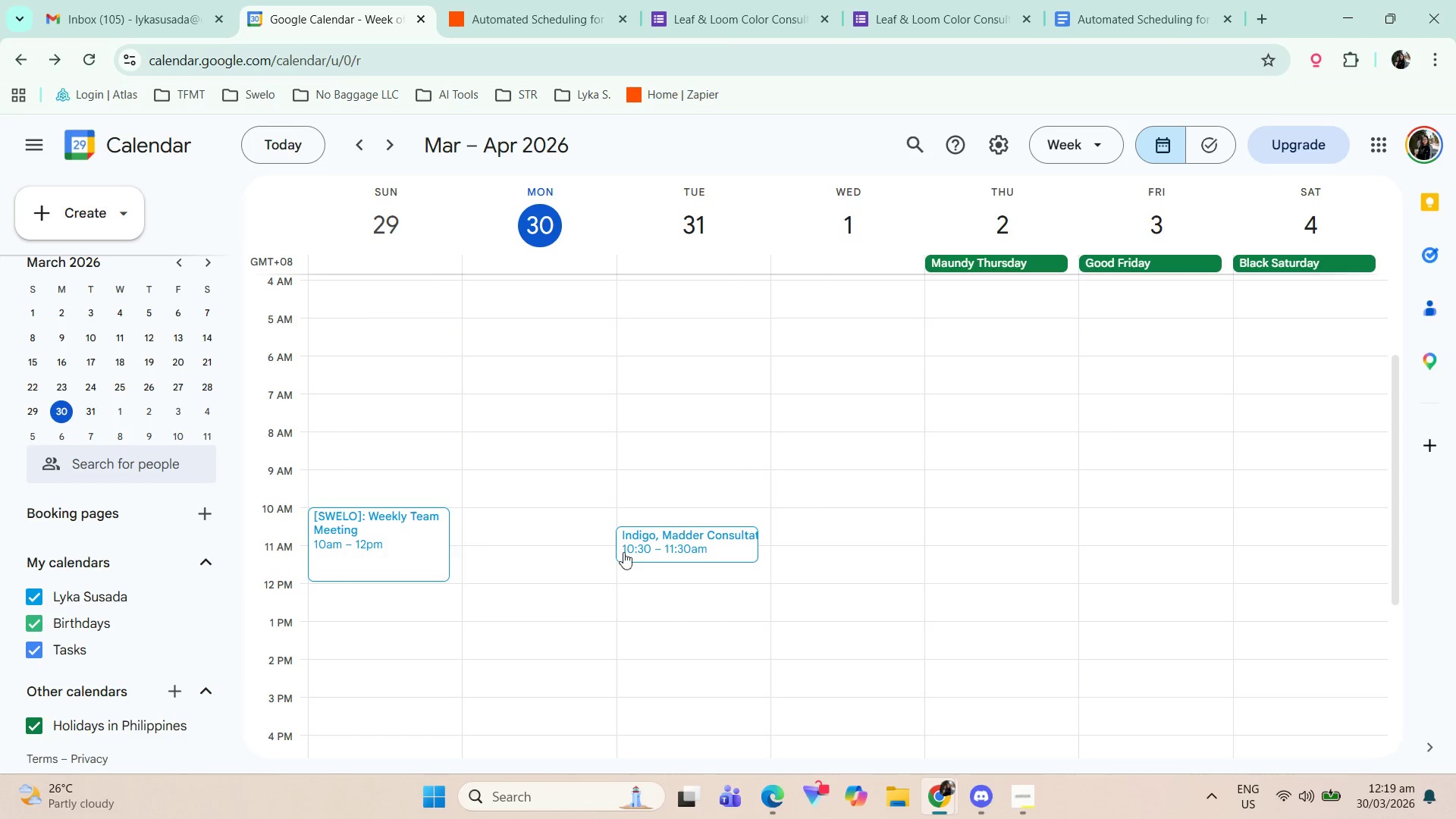 
left_click([705, 551])
 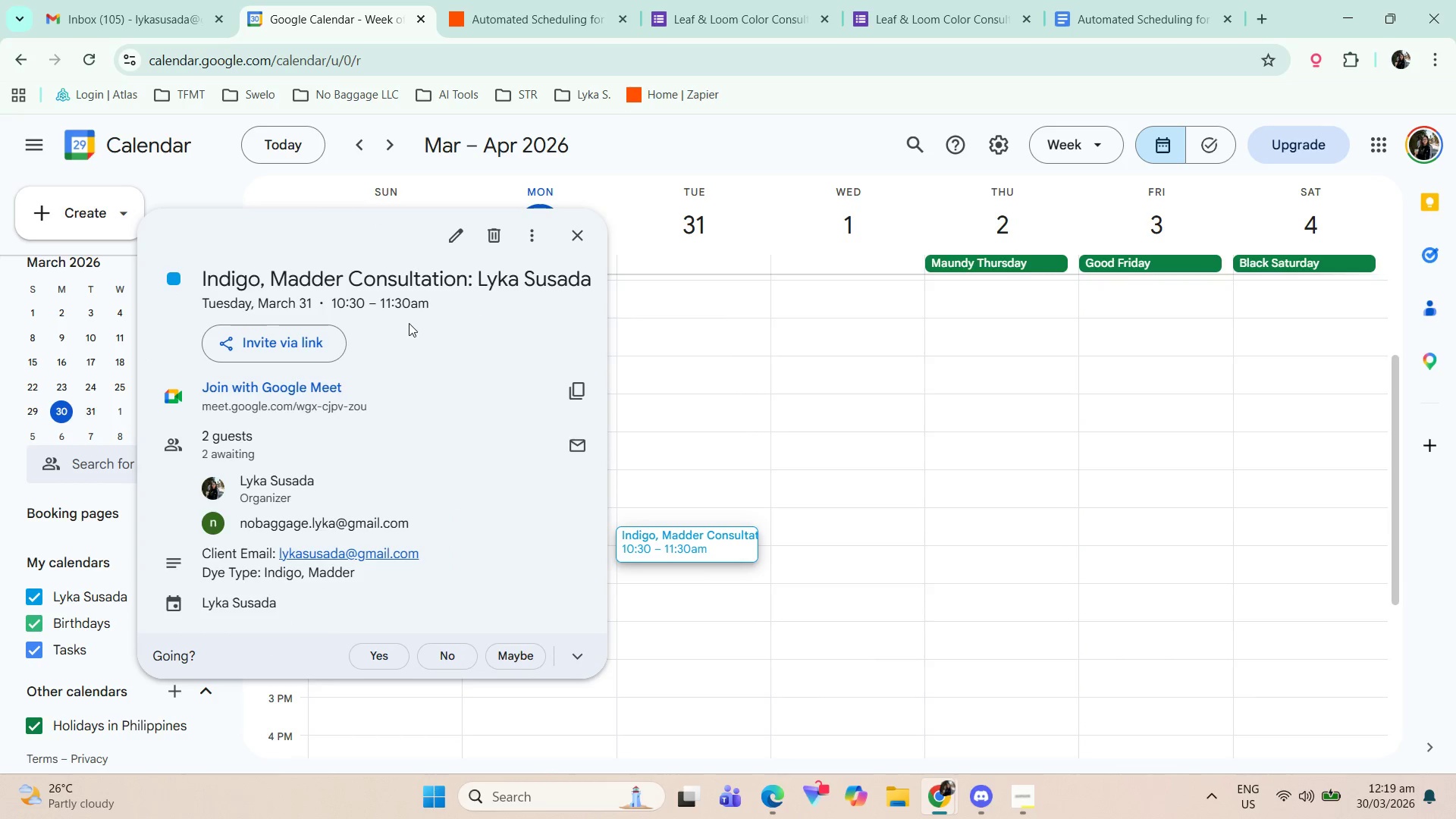 
scroll: coordinate [397, 565], scroll_direction: down, amount: 3.0
 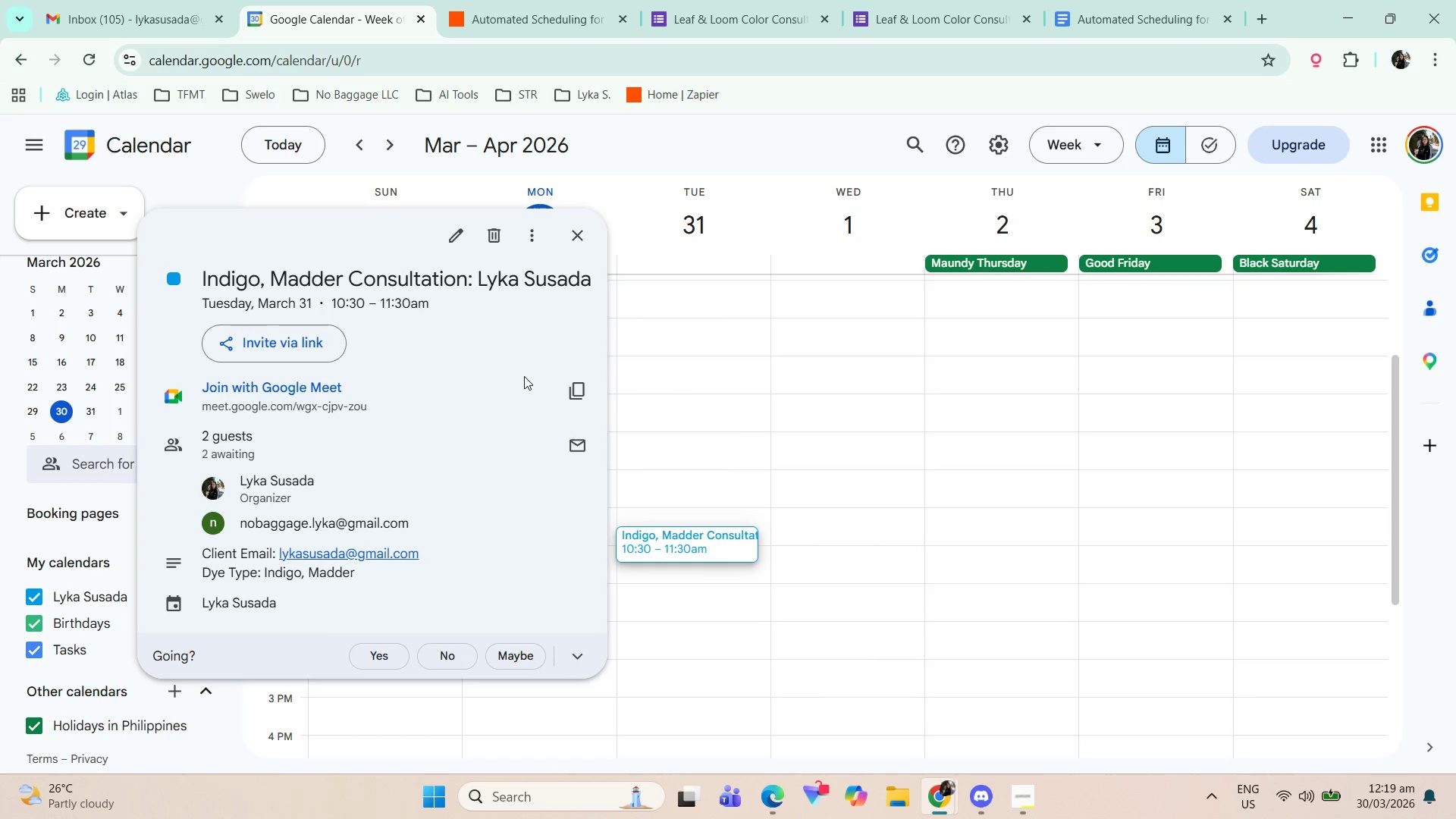 
left_click([571, 237])
 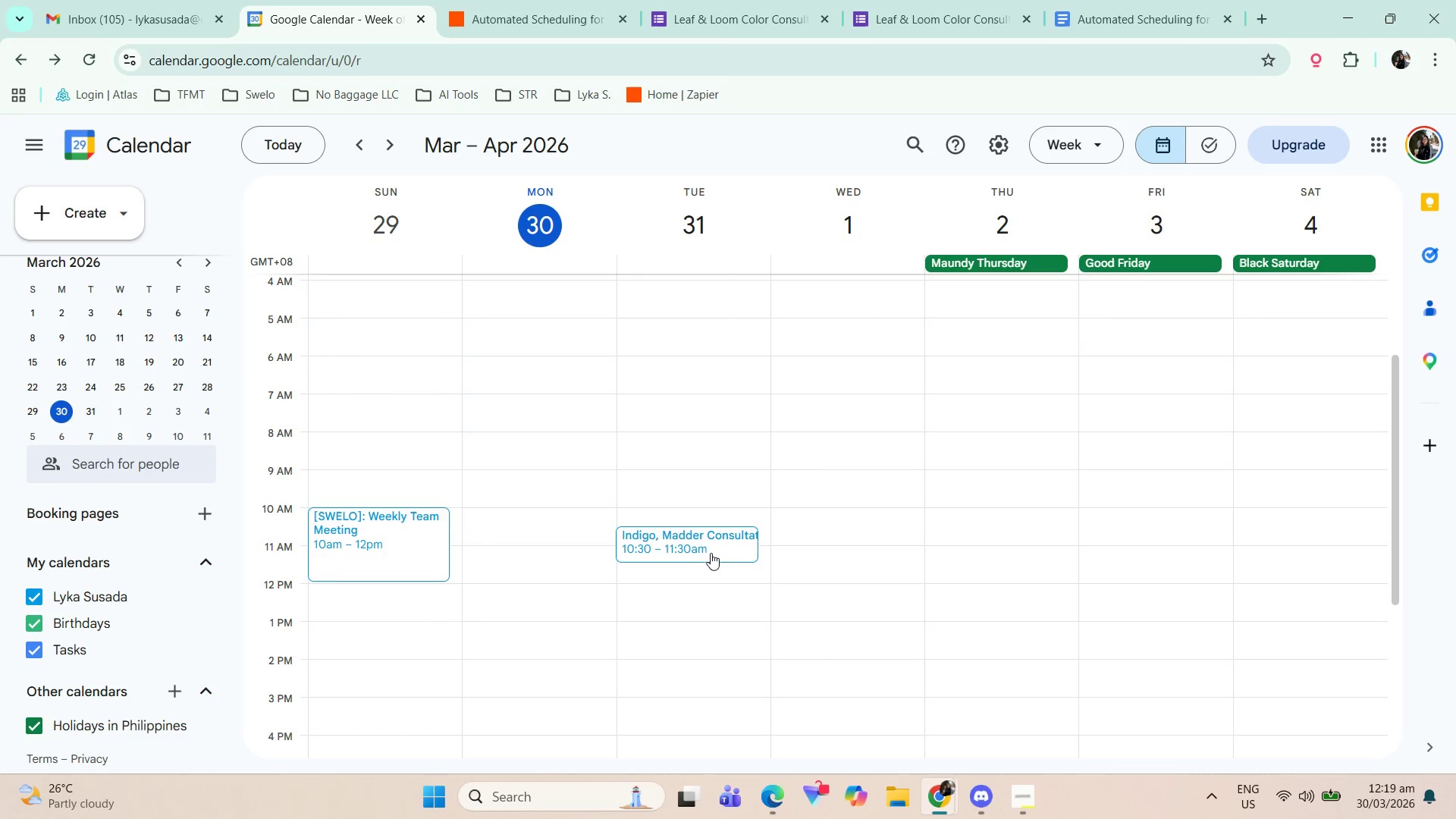 
left_click([717, 548])
 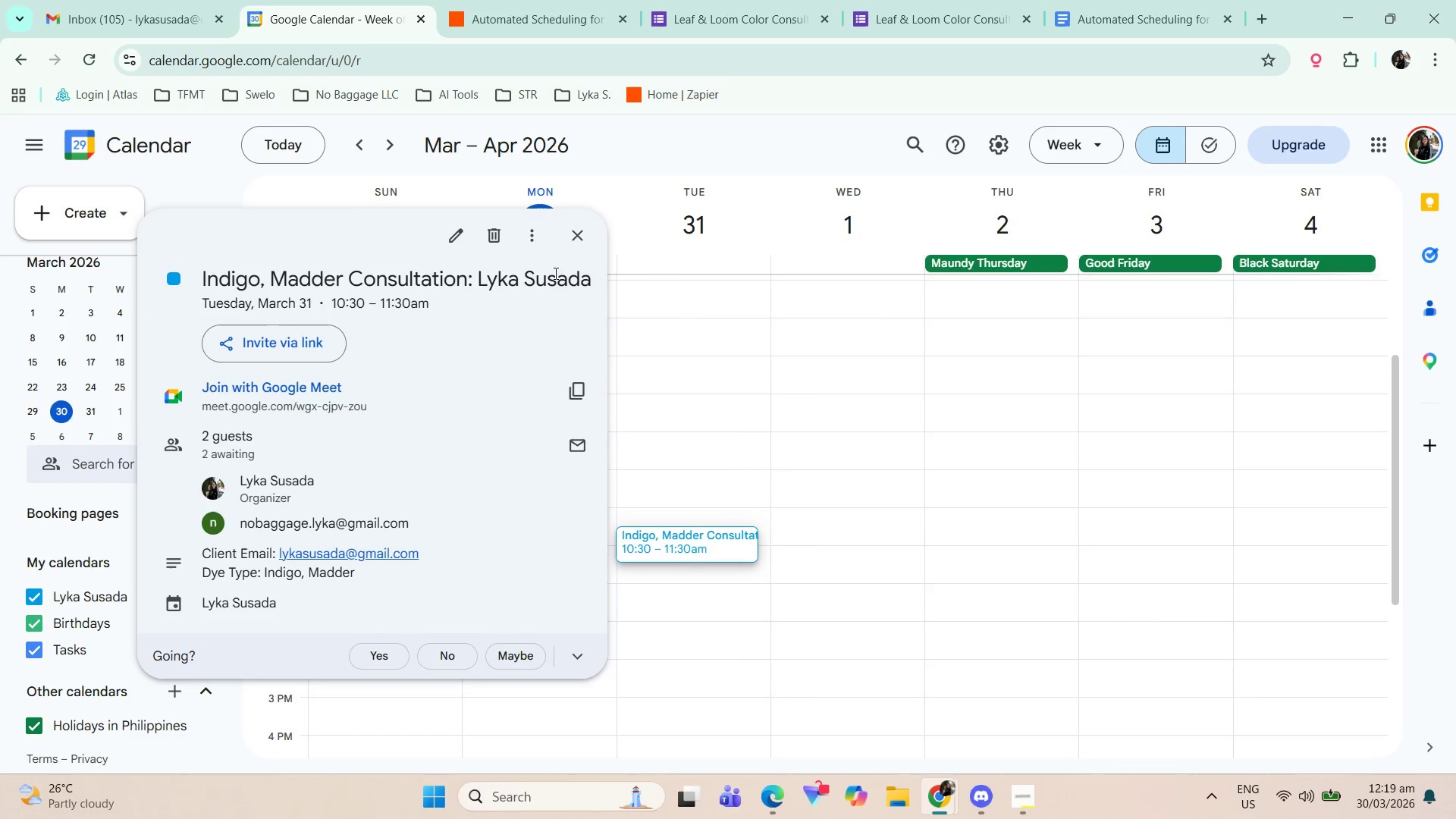 
left_click([494, 237])
 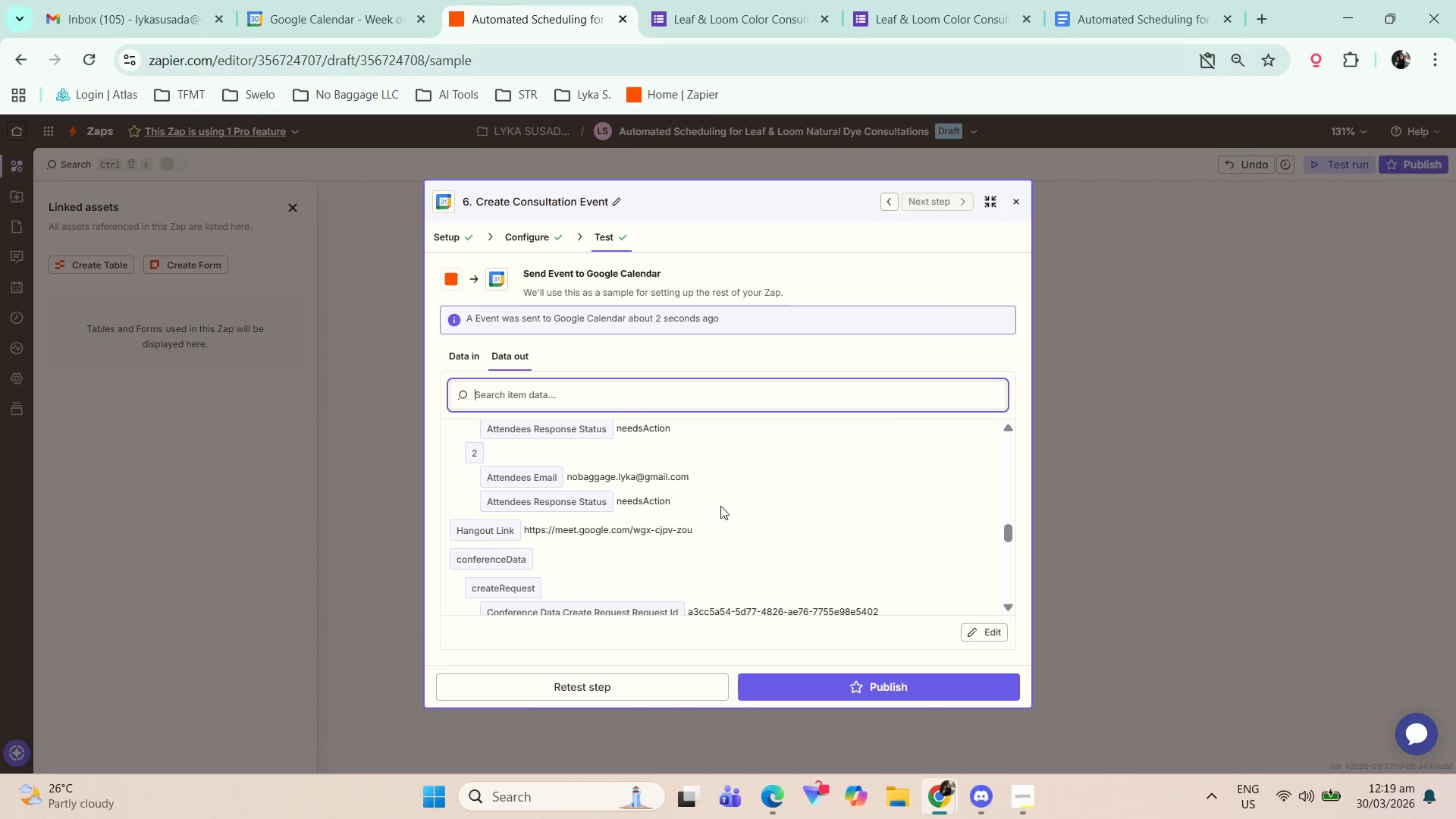 
left_click([1018, 202])